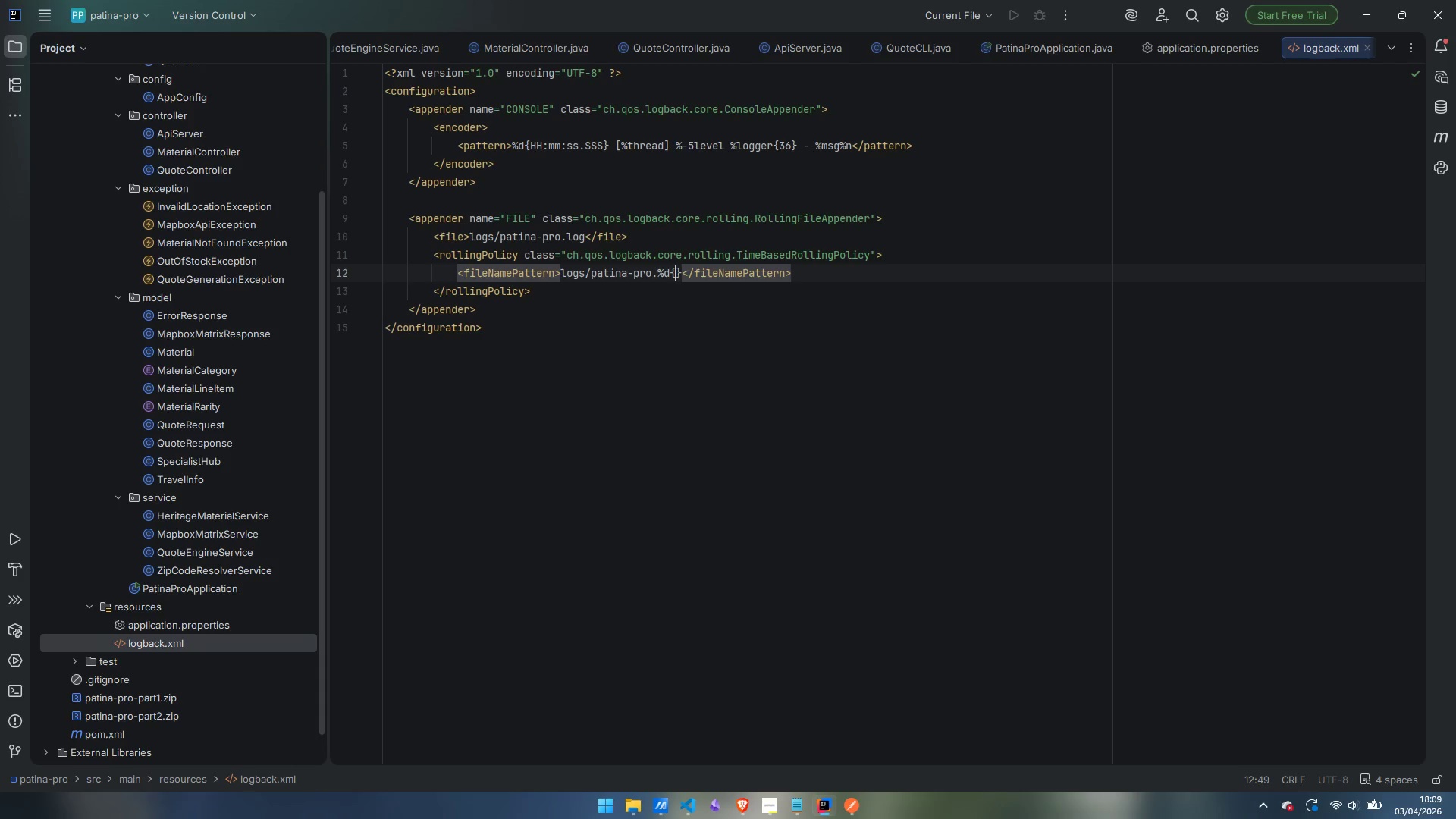 
 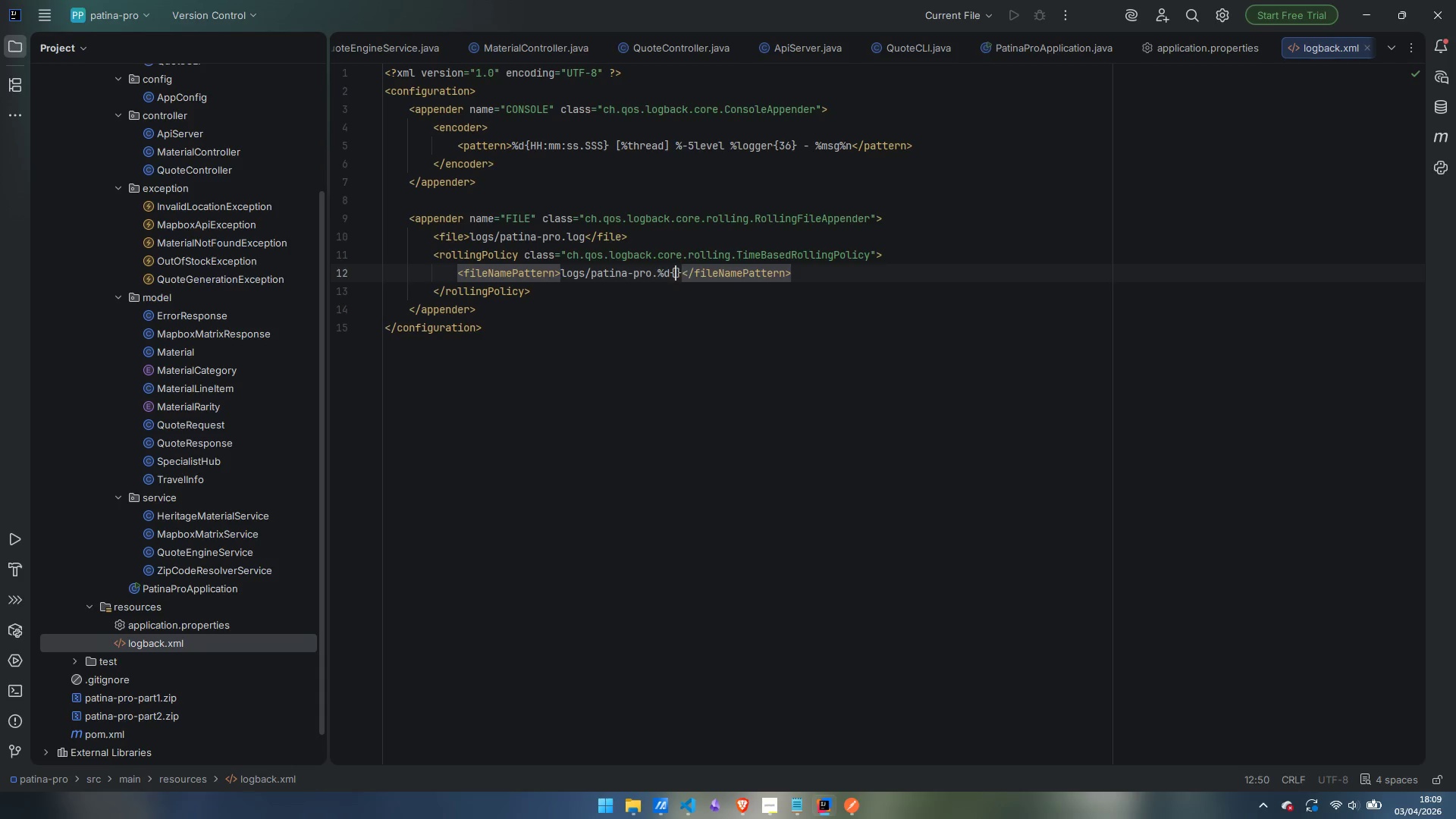 
key(ArrowLeft)
 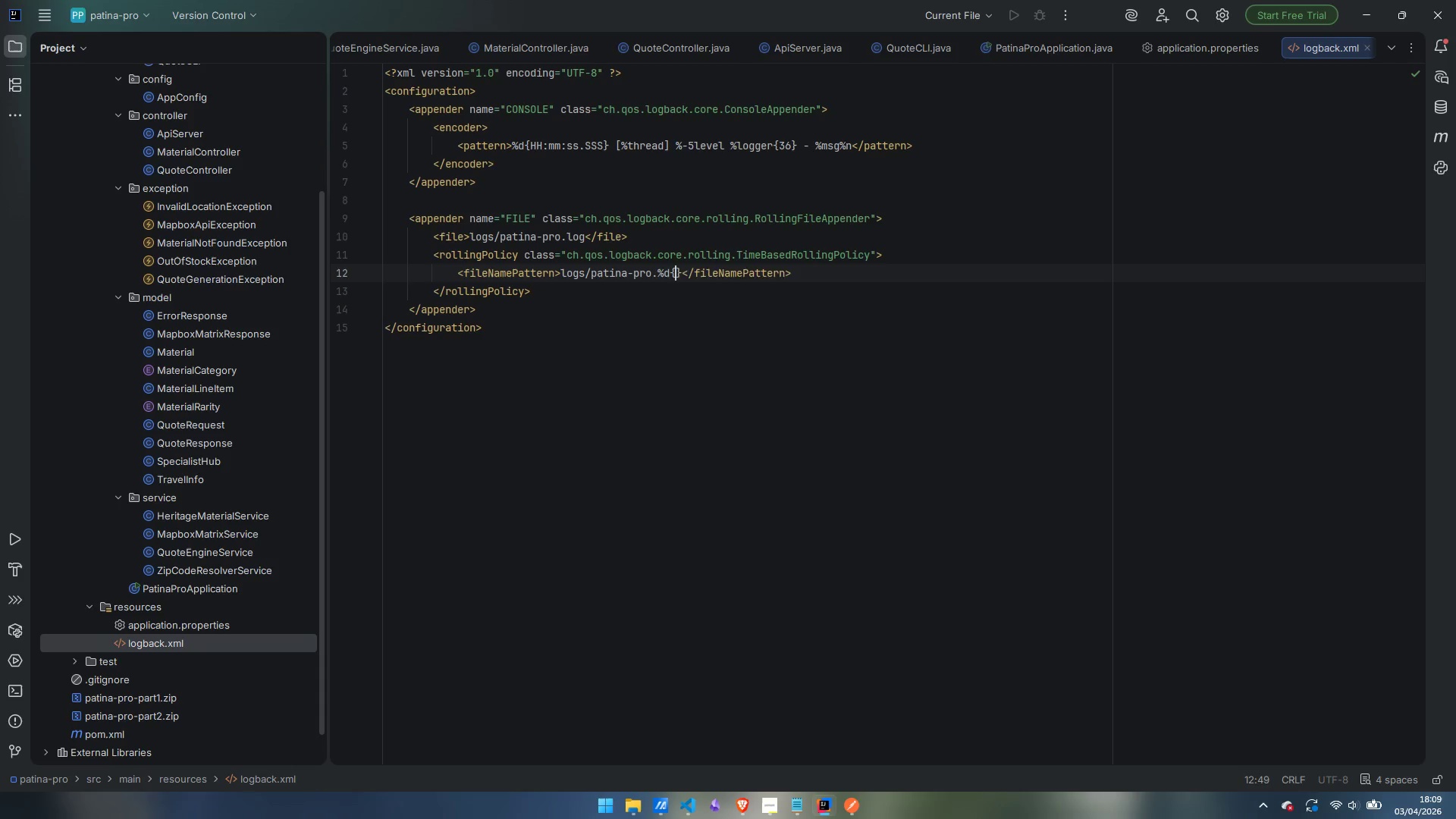 
type(yyyy-MM-dd)
 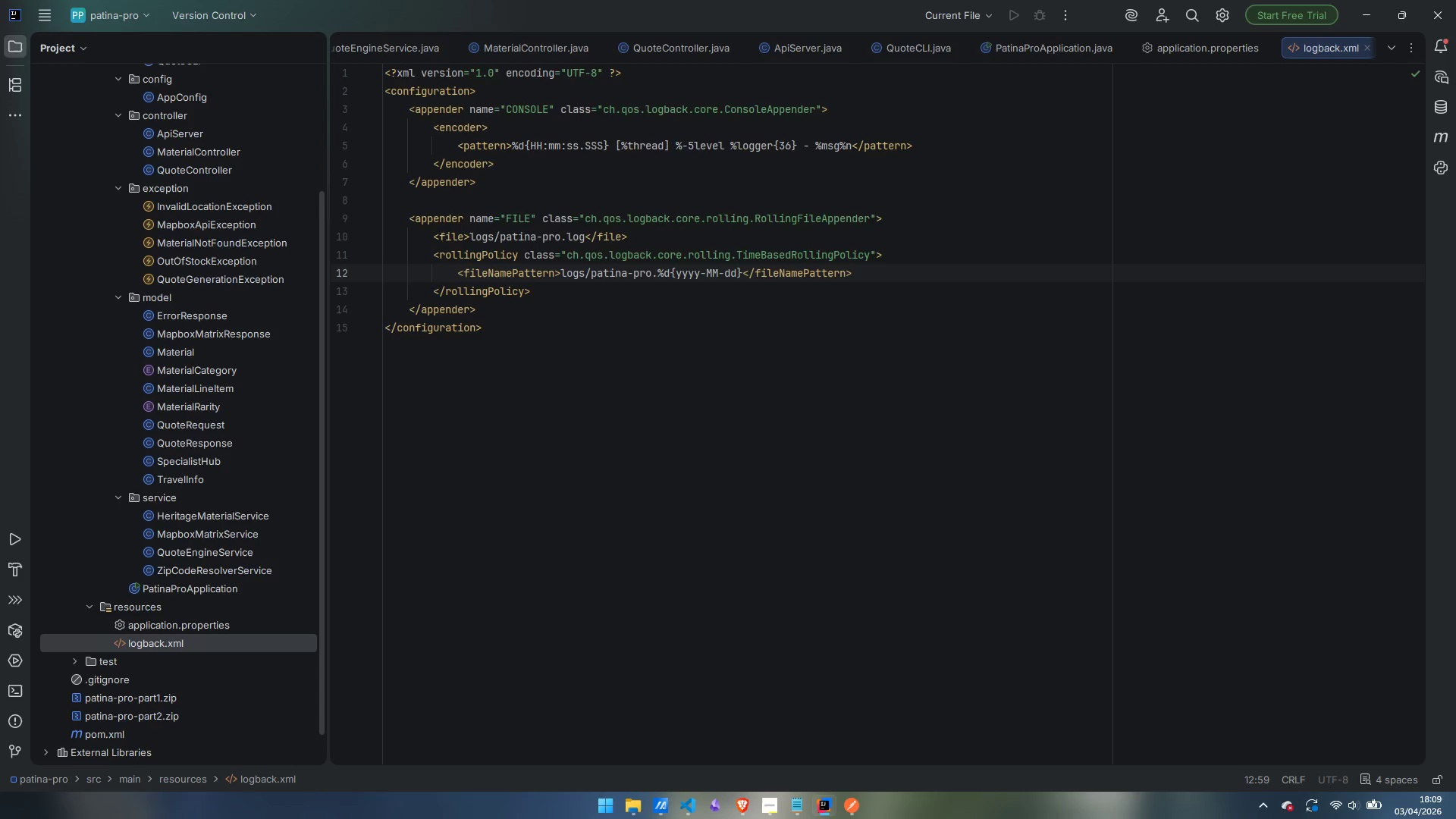 
key(ArrowRight)
 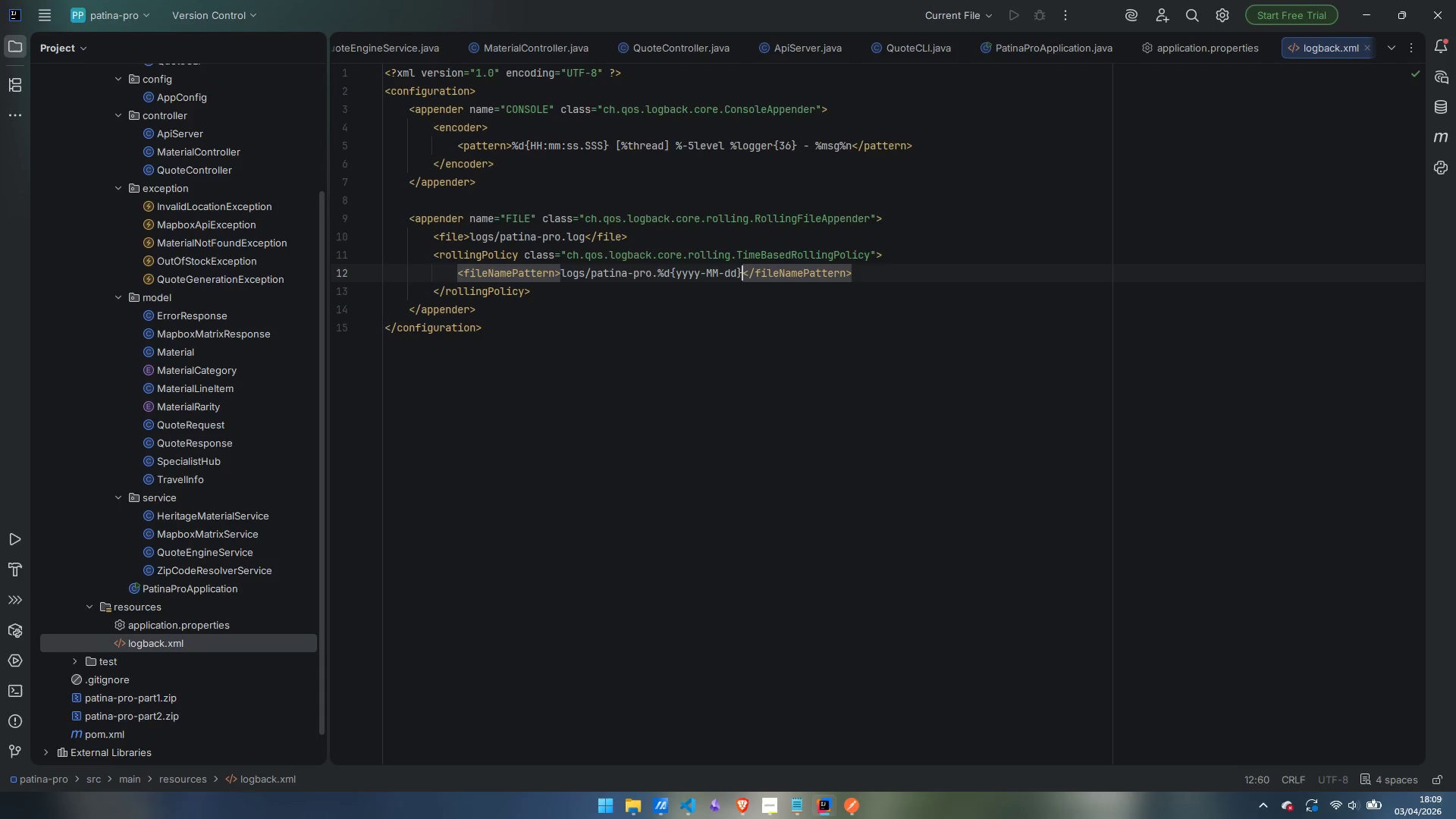 
type(.log)
 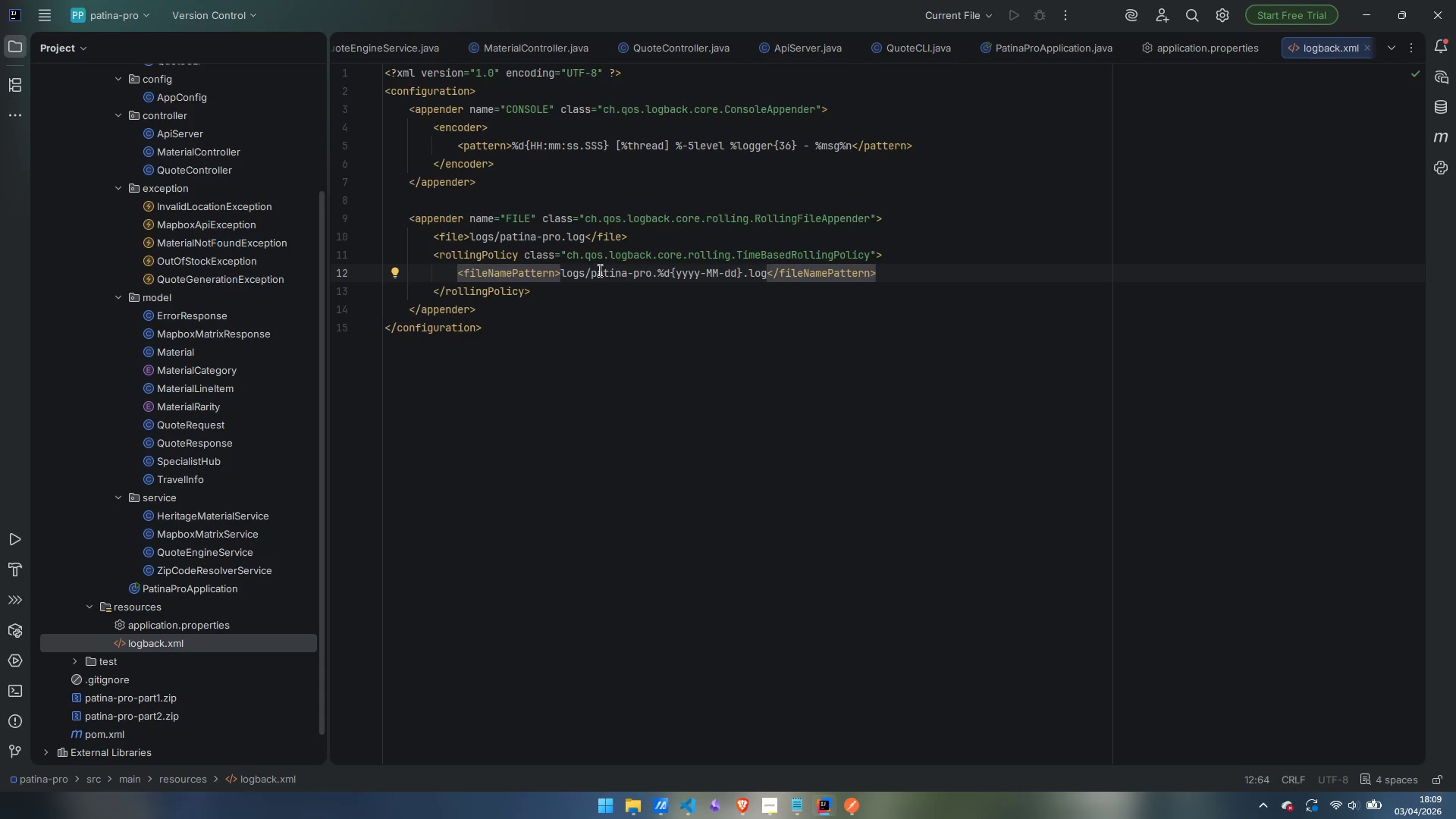 
left_click([915, 269])
 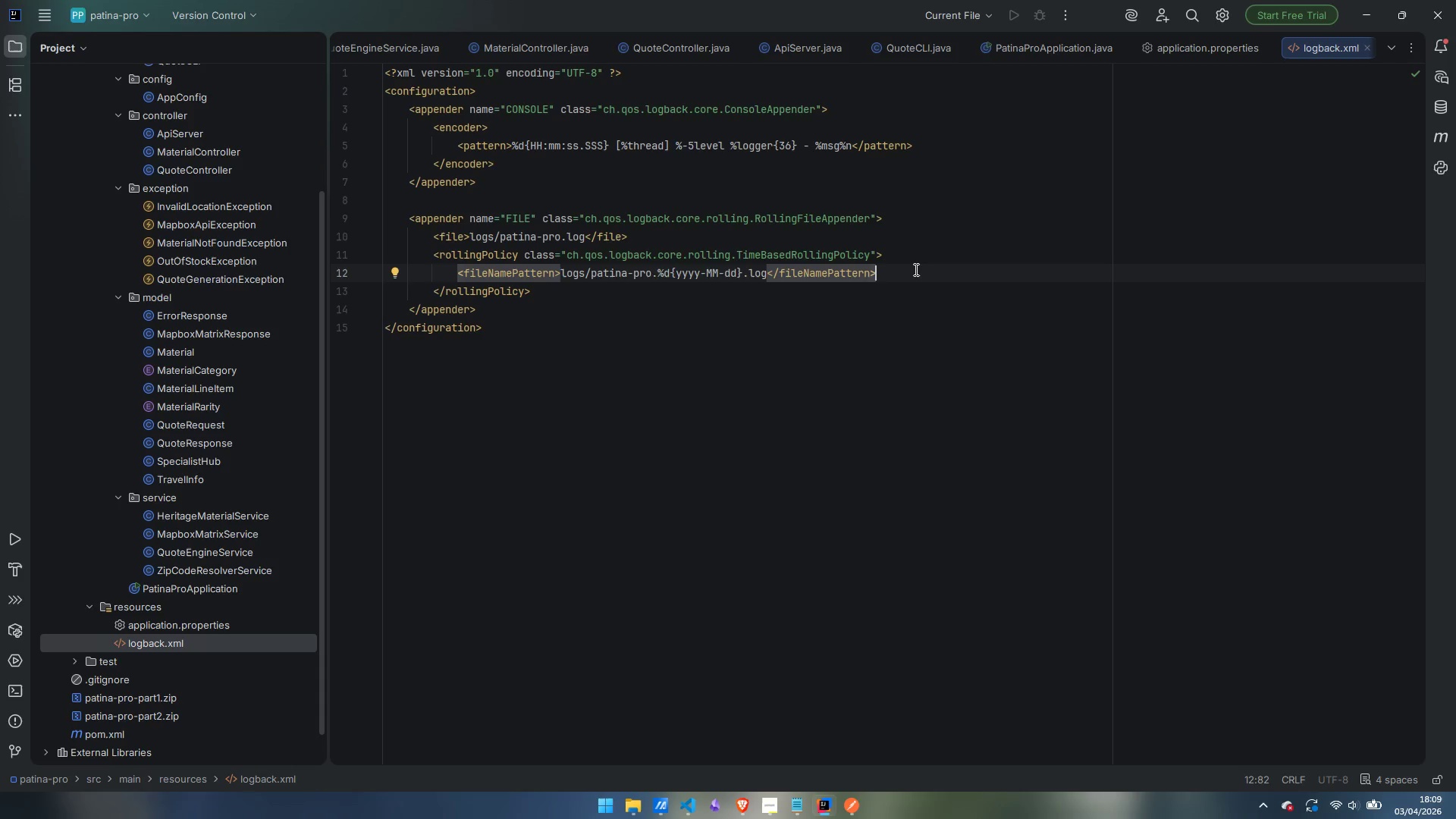 
key(Enter)
 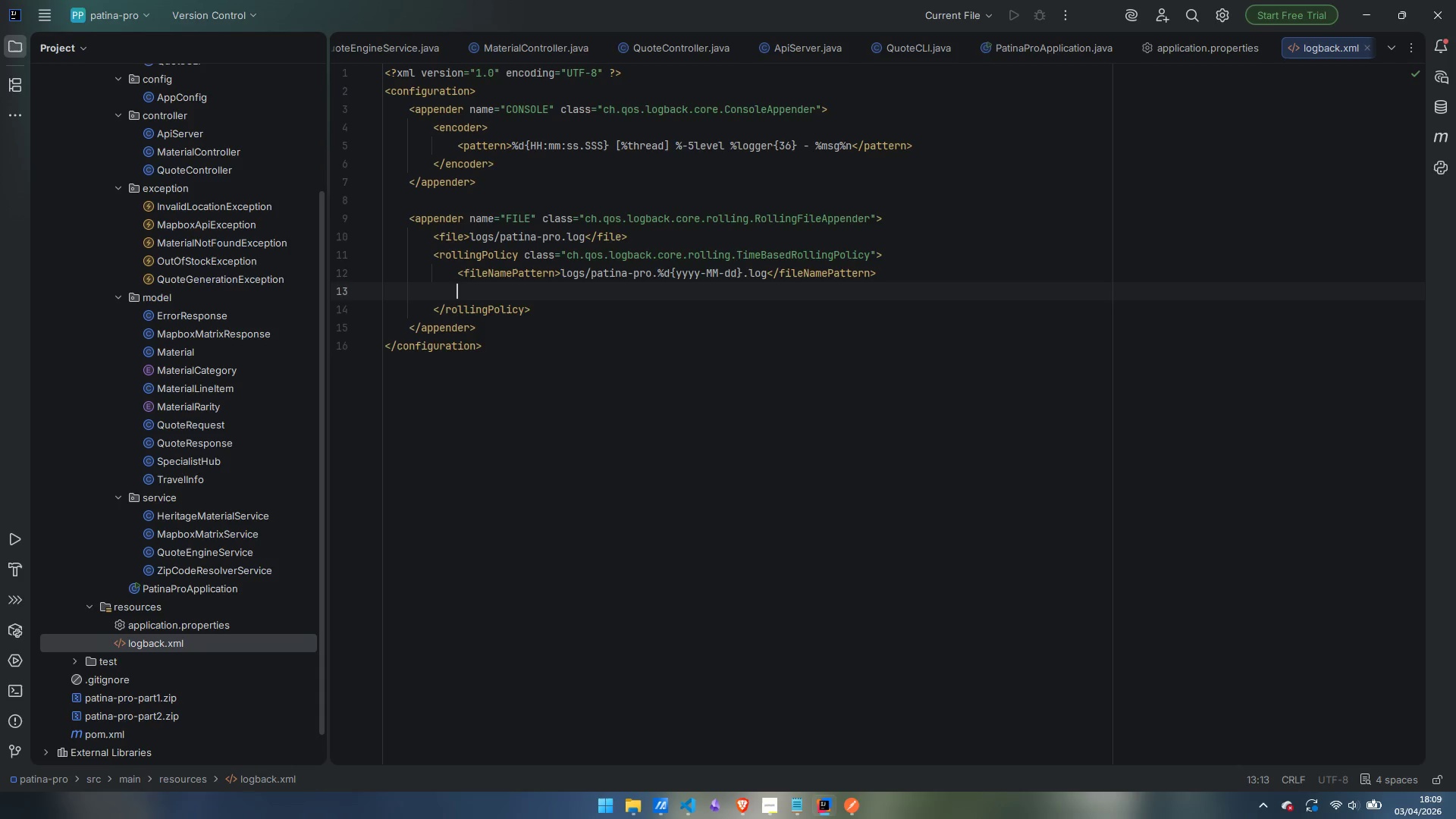 
type(<maxHistory>30)
 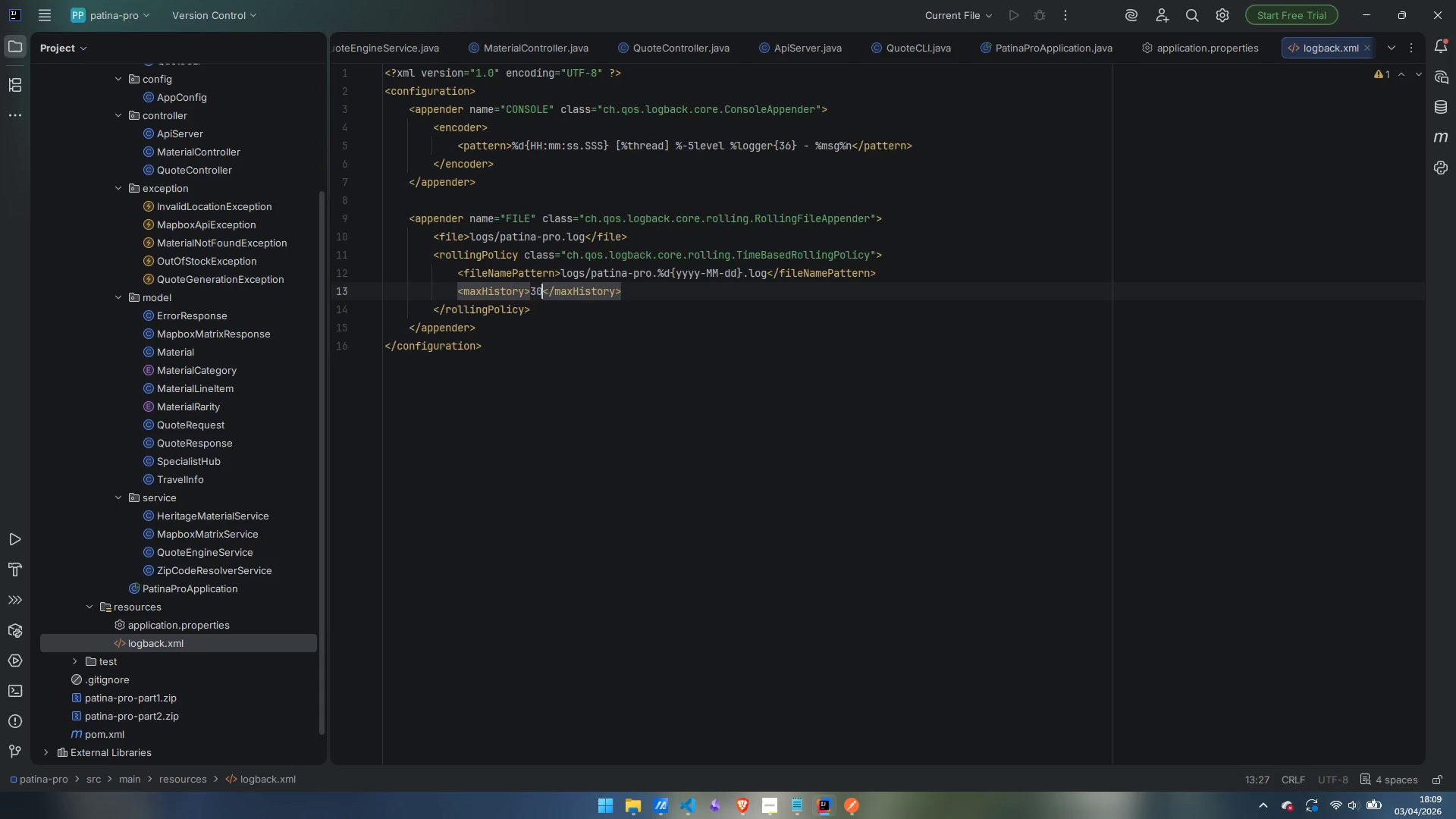 
left_click([554, 312])
 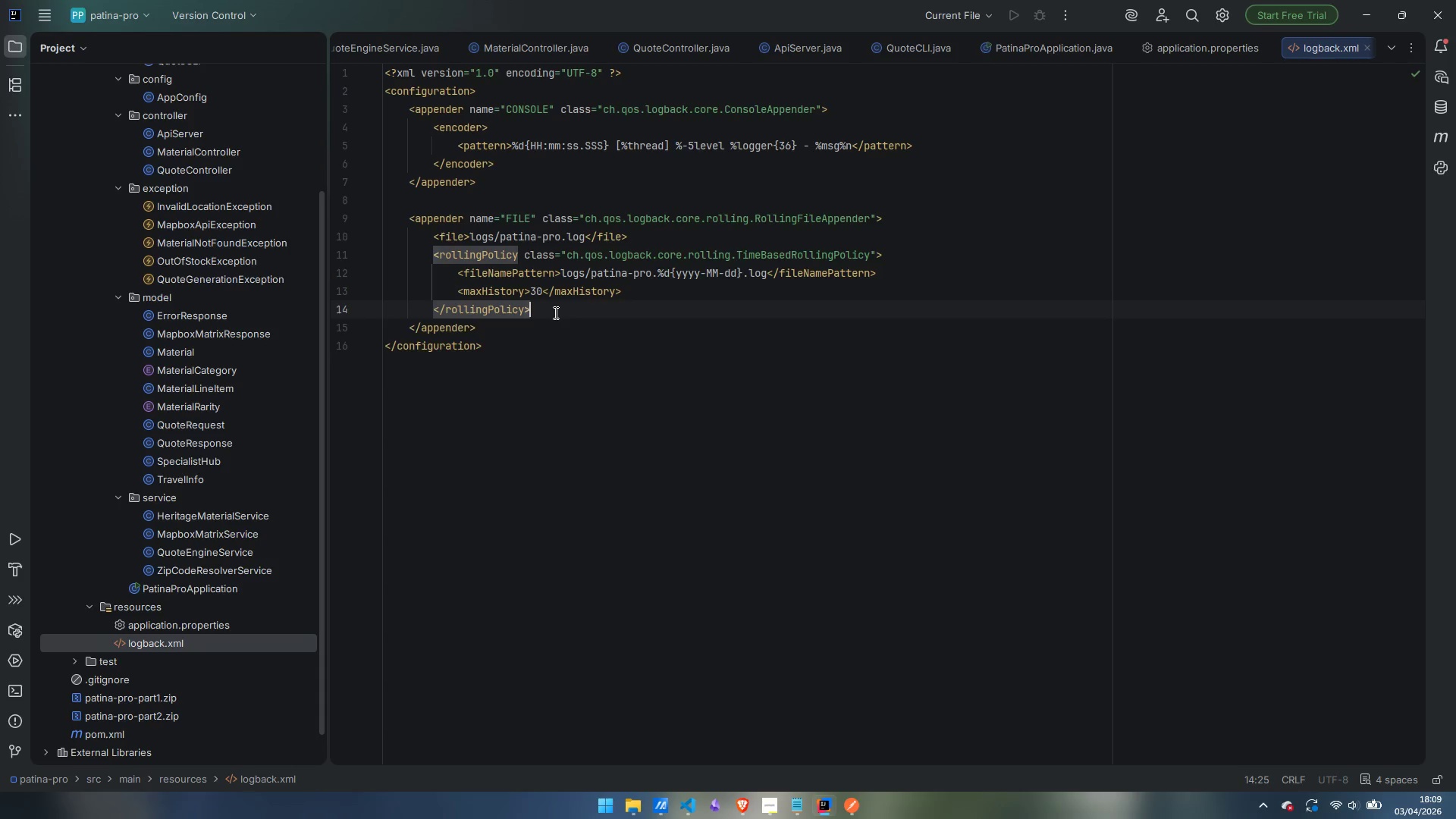 
key(Enter)
 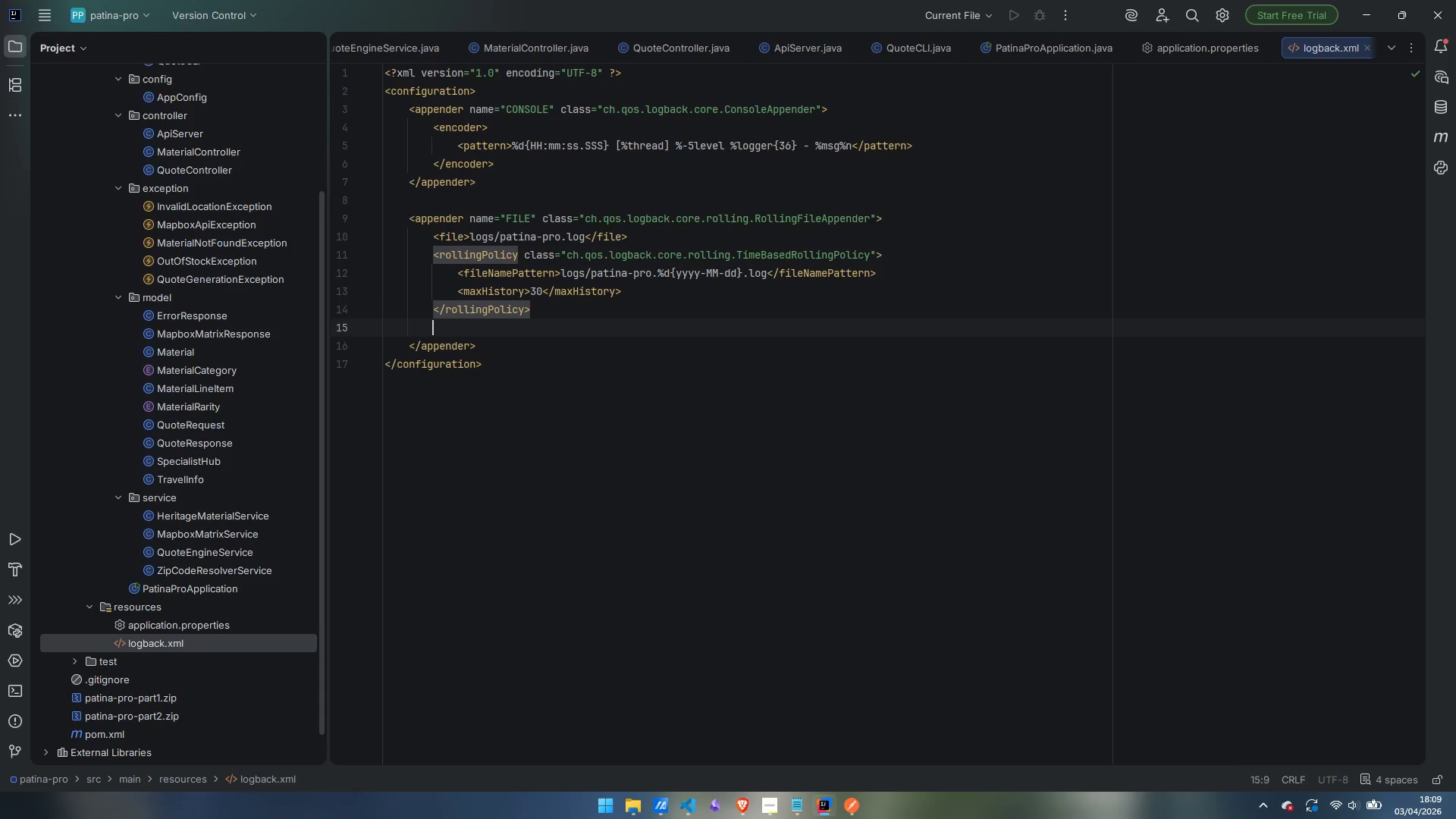 
type(<en)
 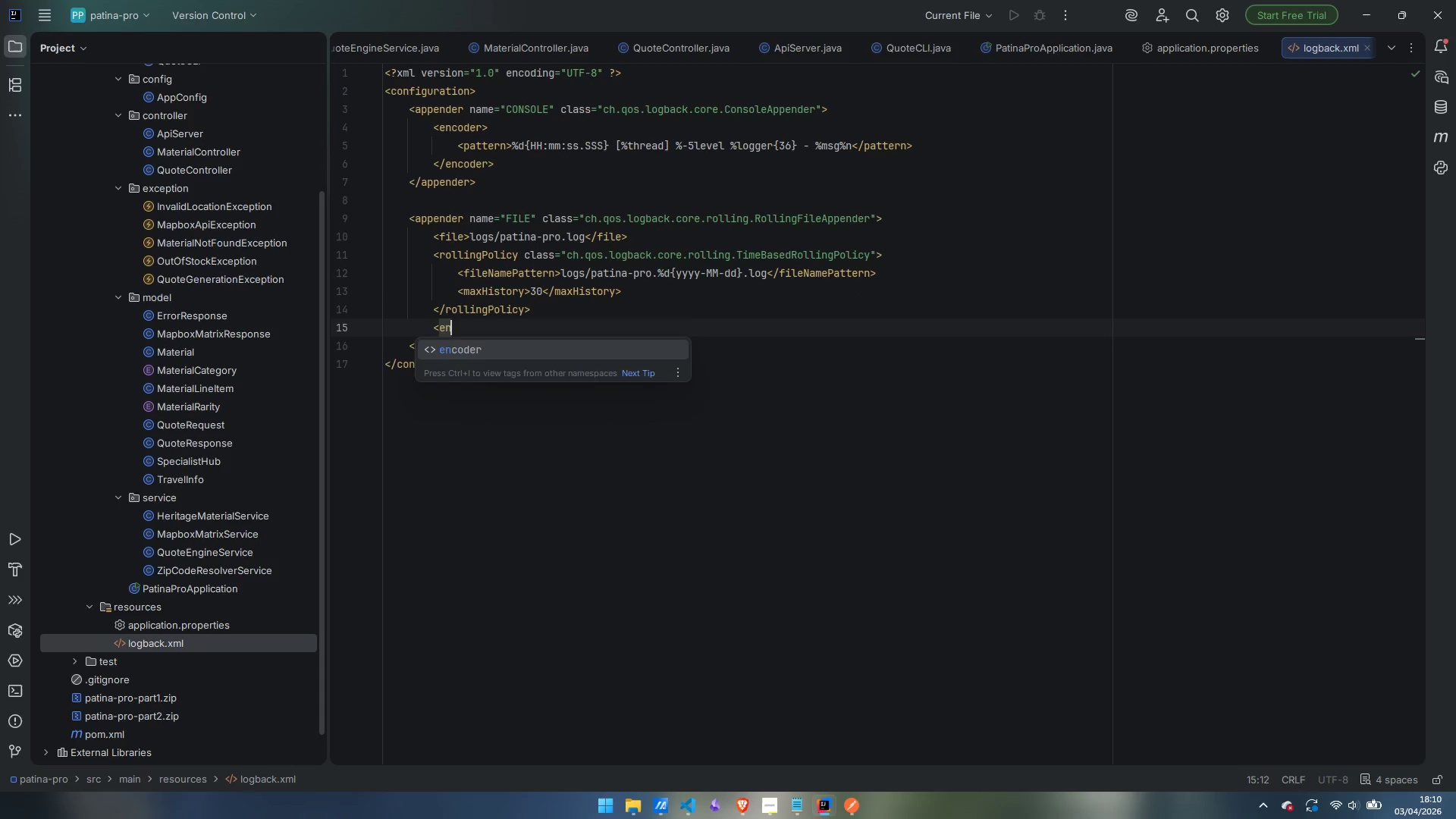 
key(Enter)
 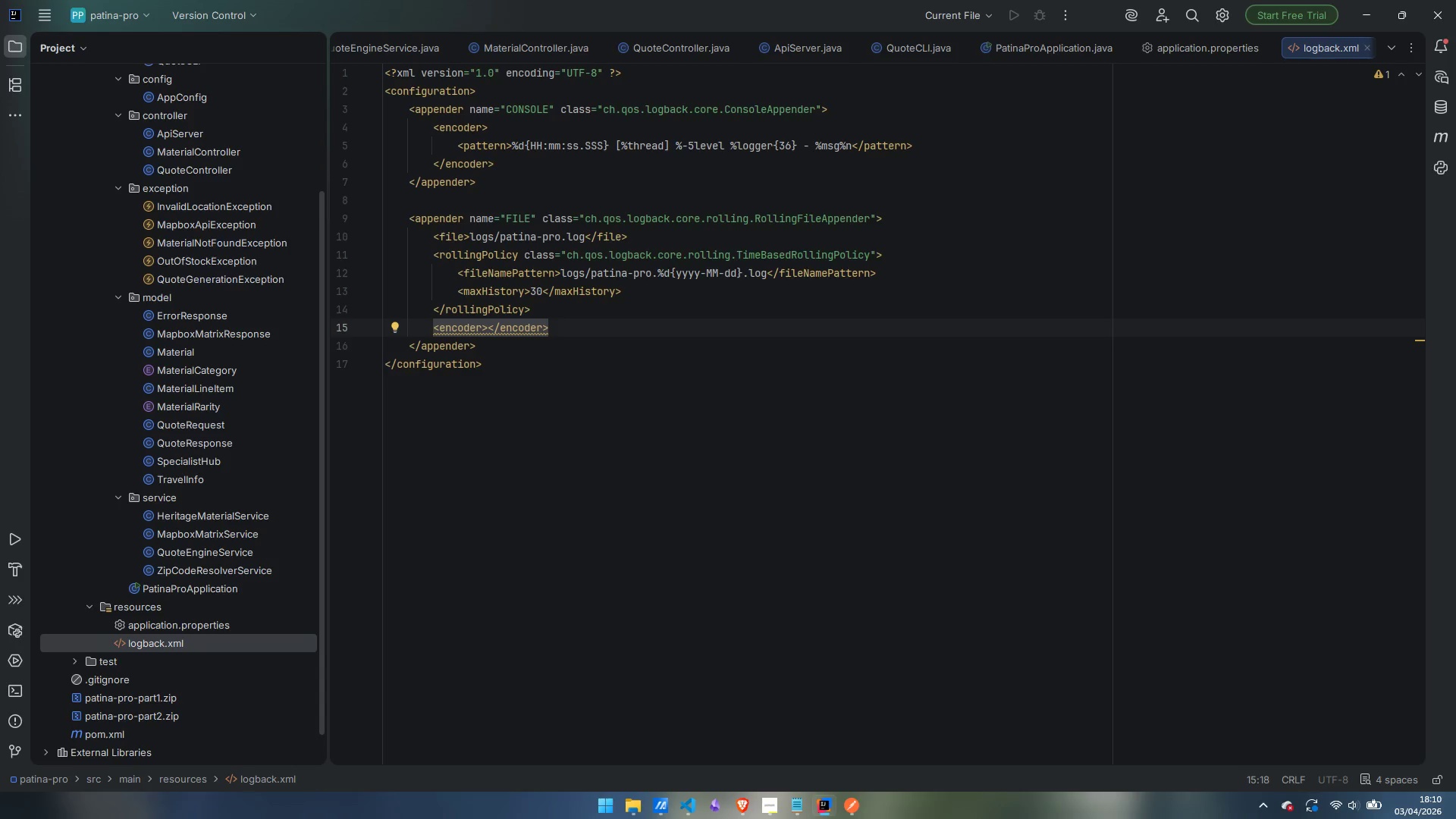 
key(Enter)
 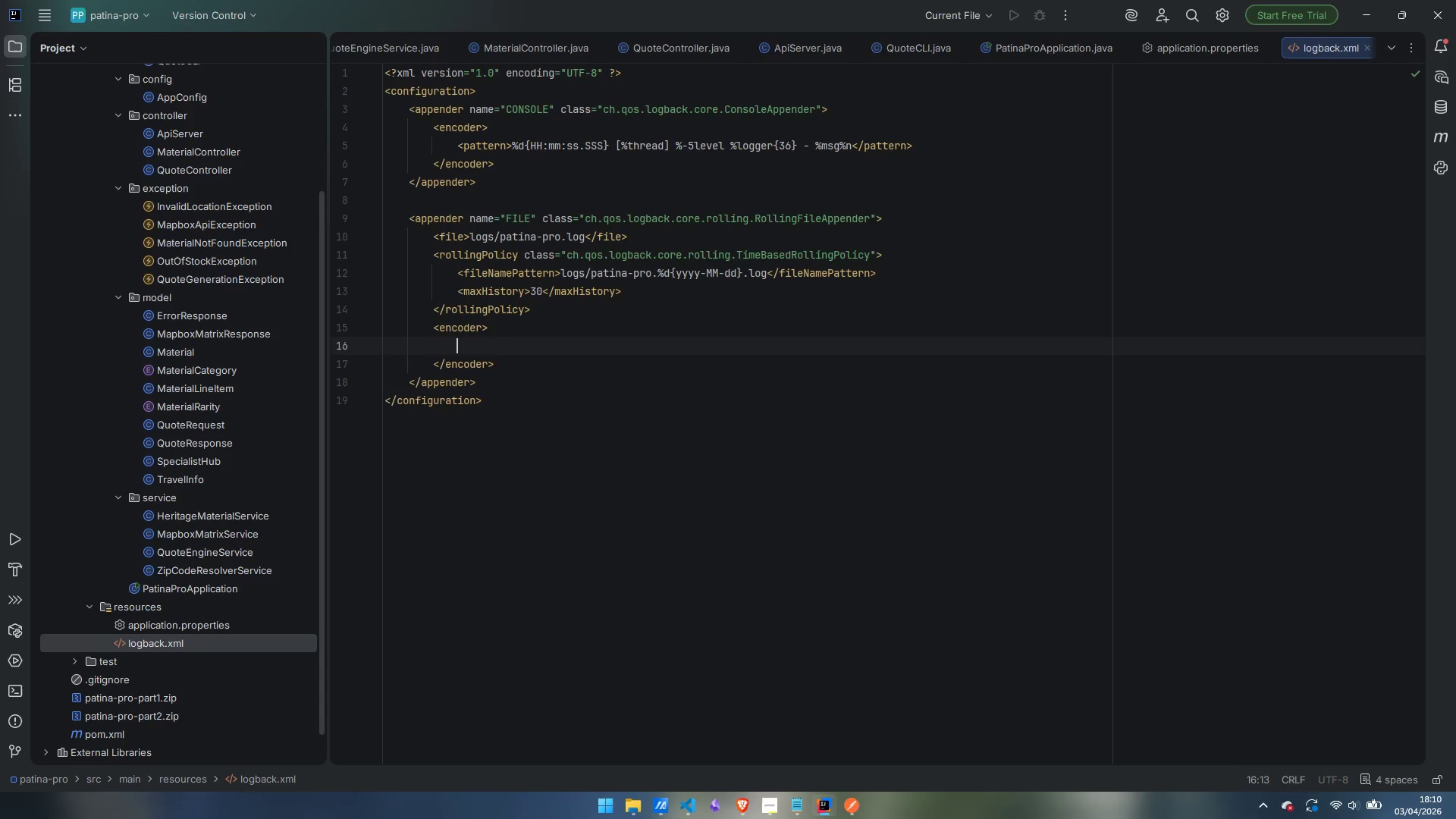 
type(<patte)
 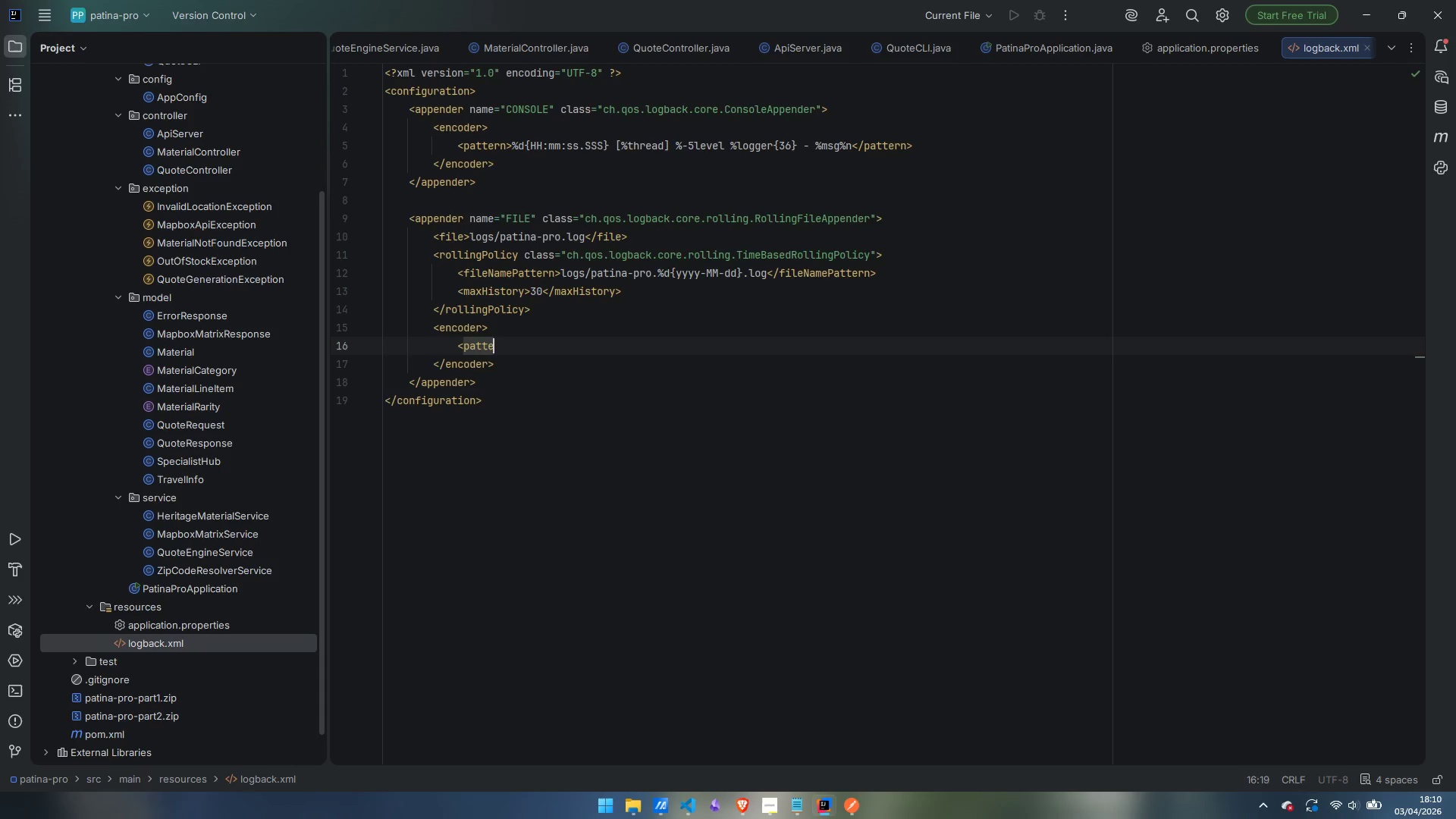 
key(Enter)
 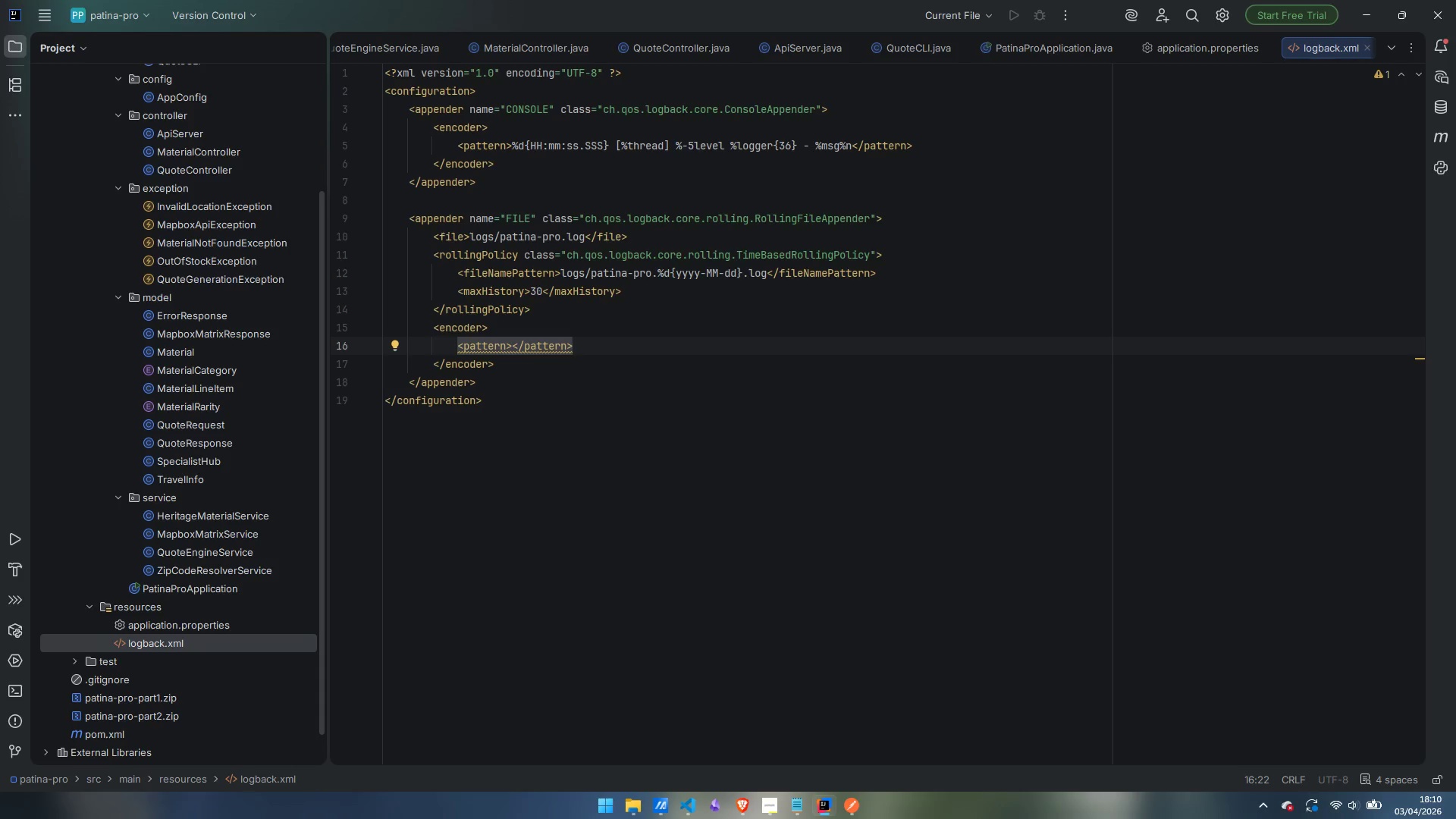 
type(%d[])
 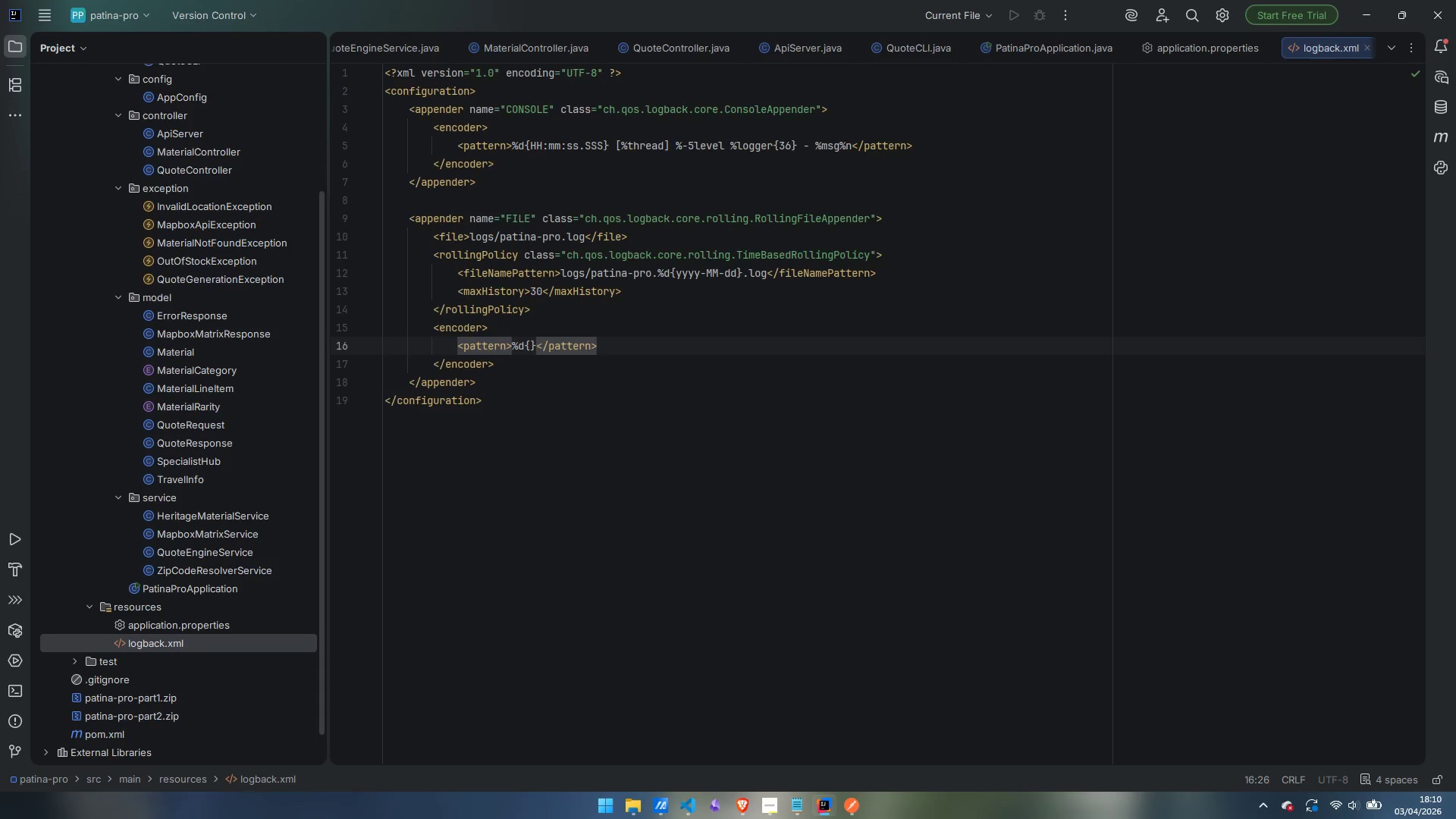 
key(ArrowLeft)
 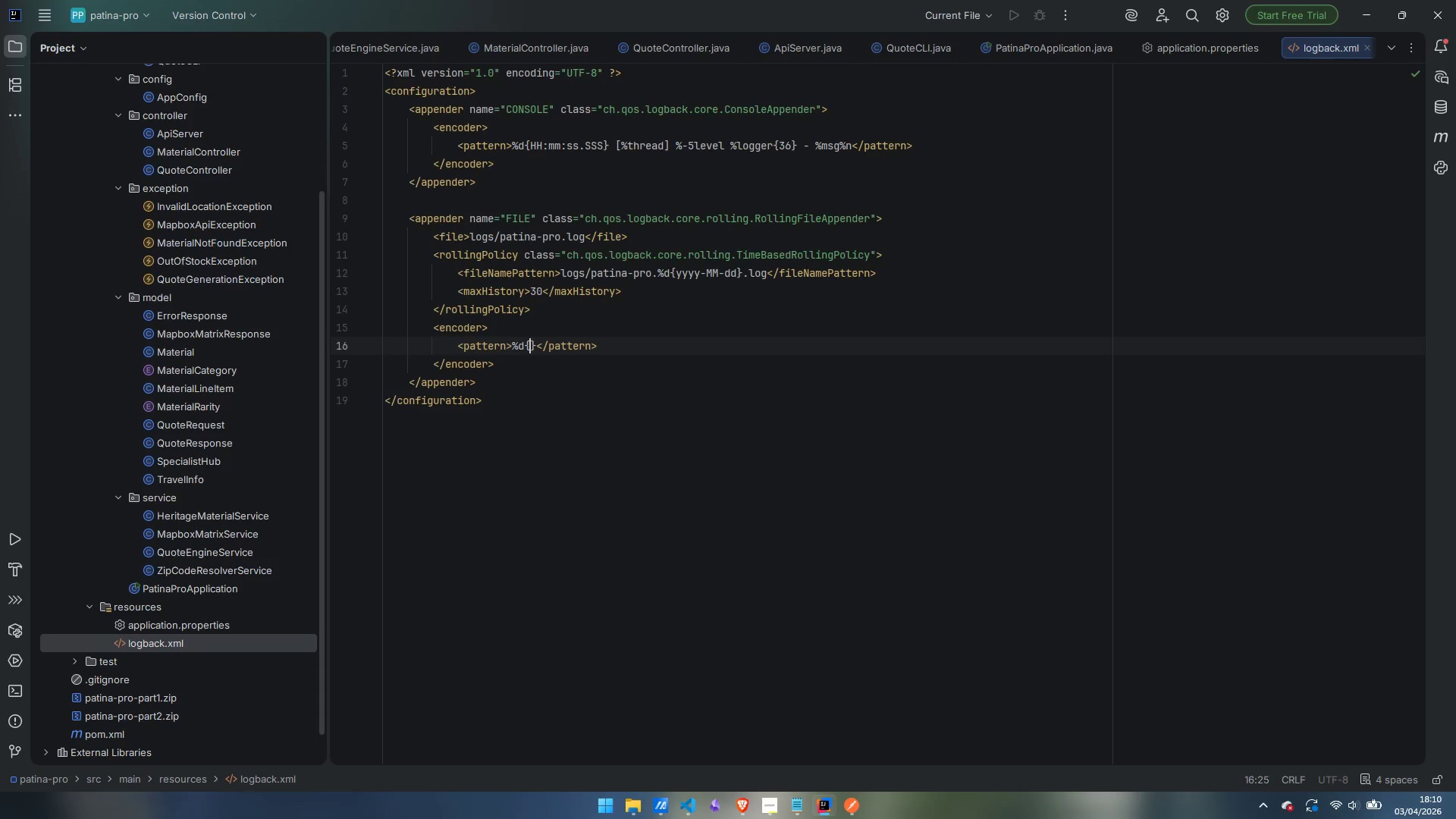 
type(yyyy-MM-dd HH:MM:ss.SSS)
 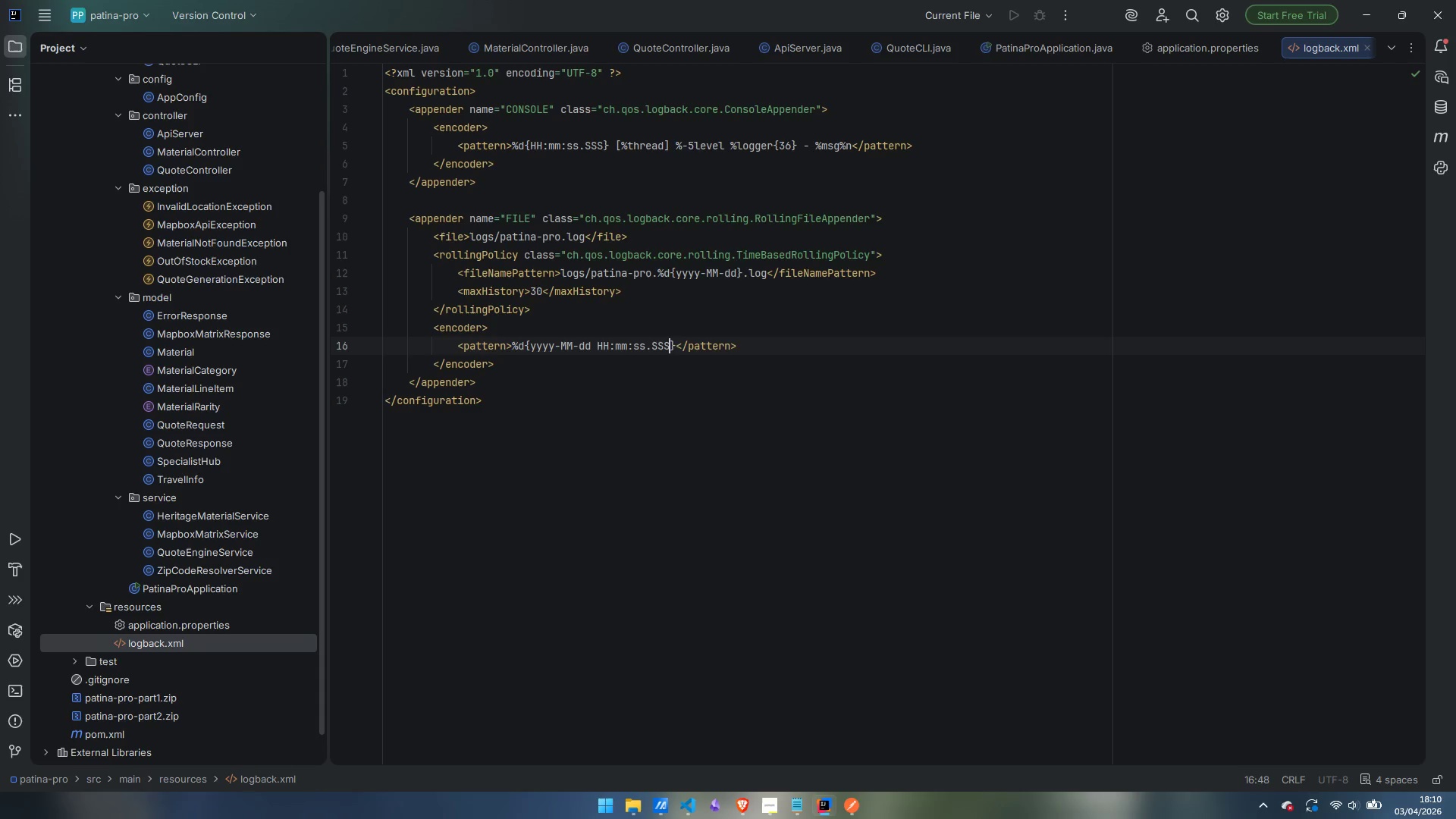 
key(ArrowRight)
 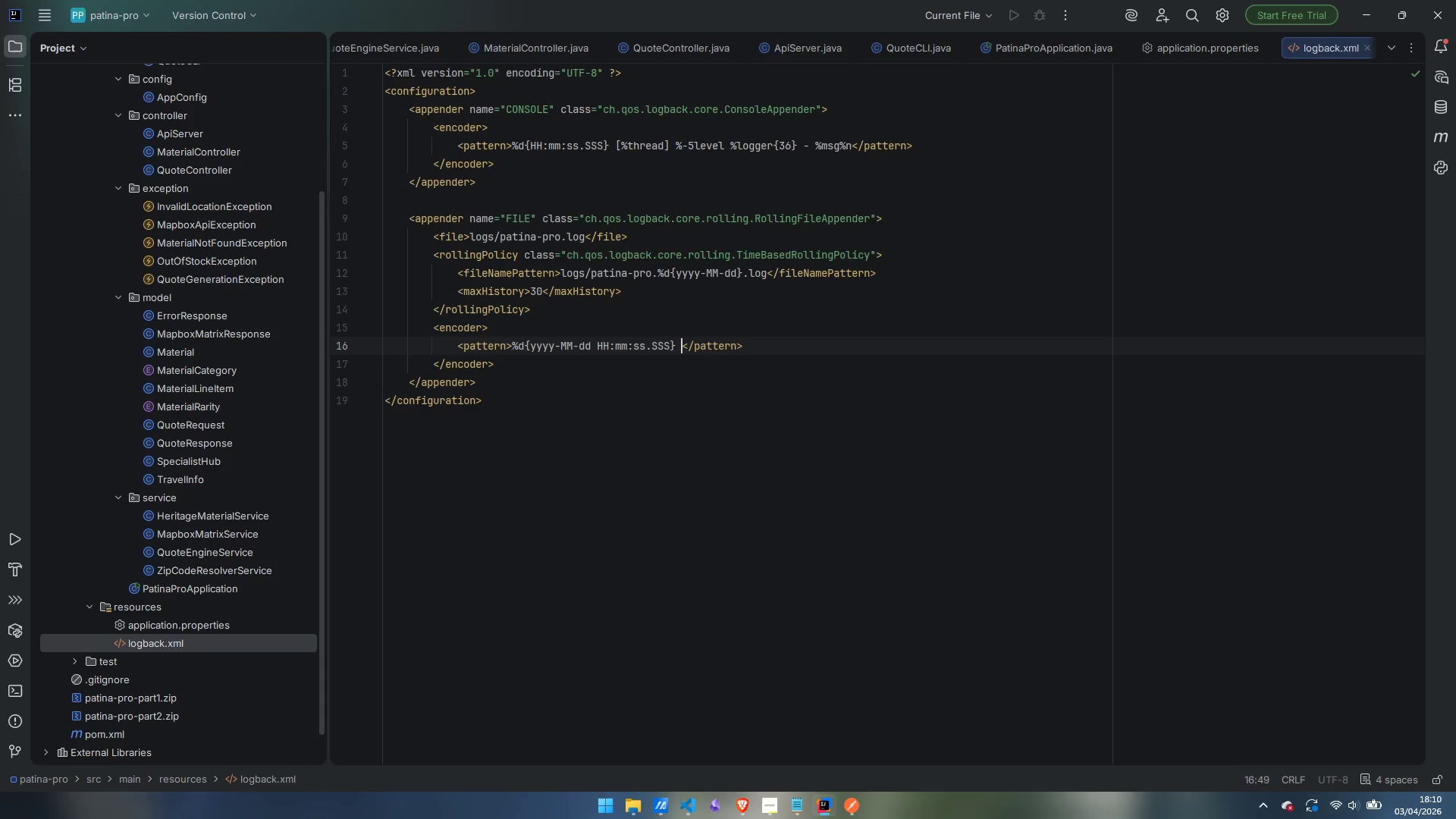 
type( )
key(Escape)
type([%thread] %-5level %logger{})
 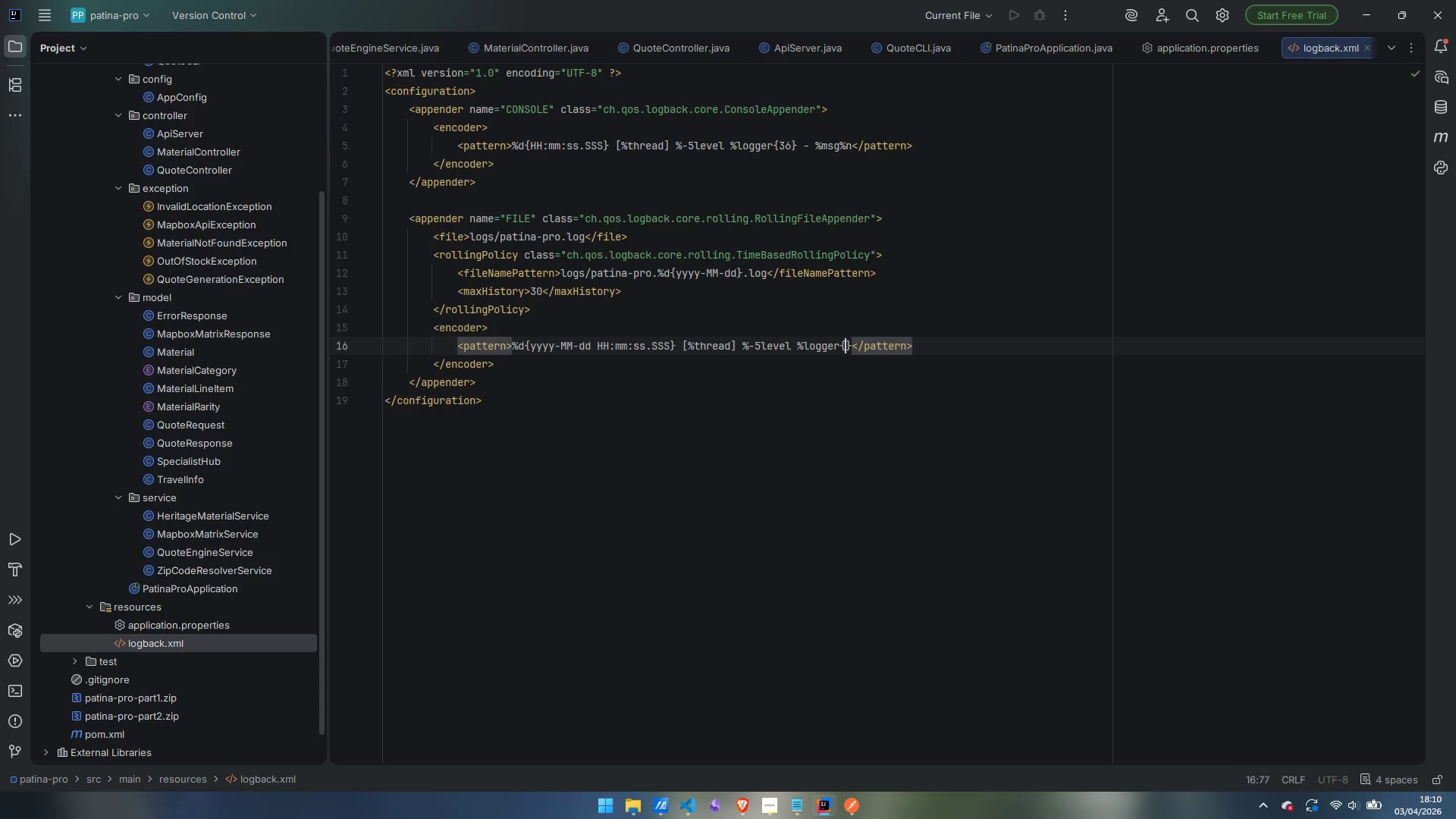 
 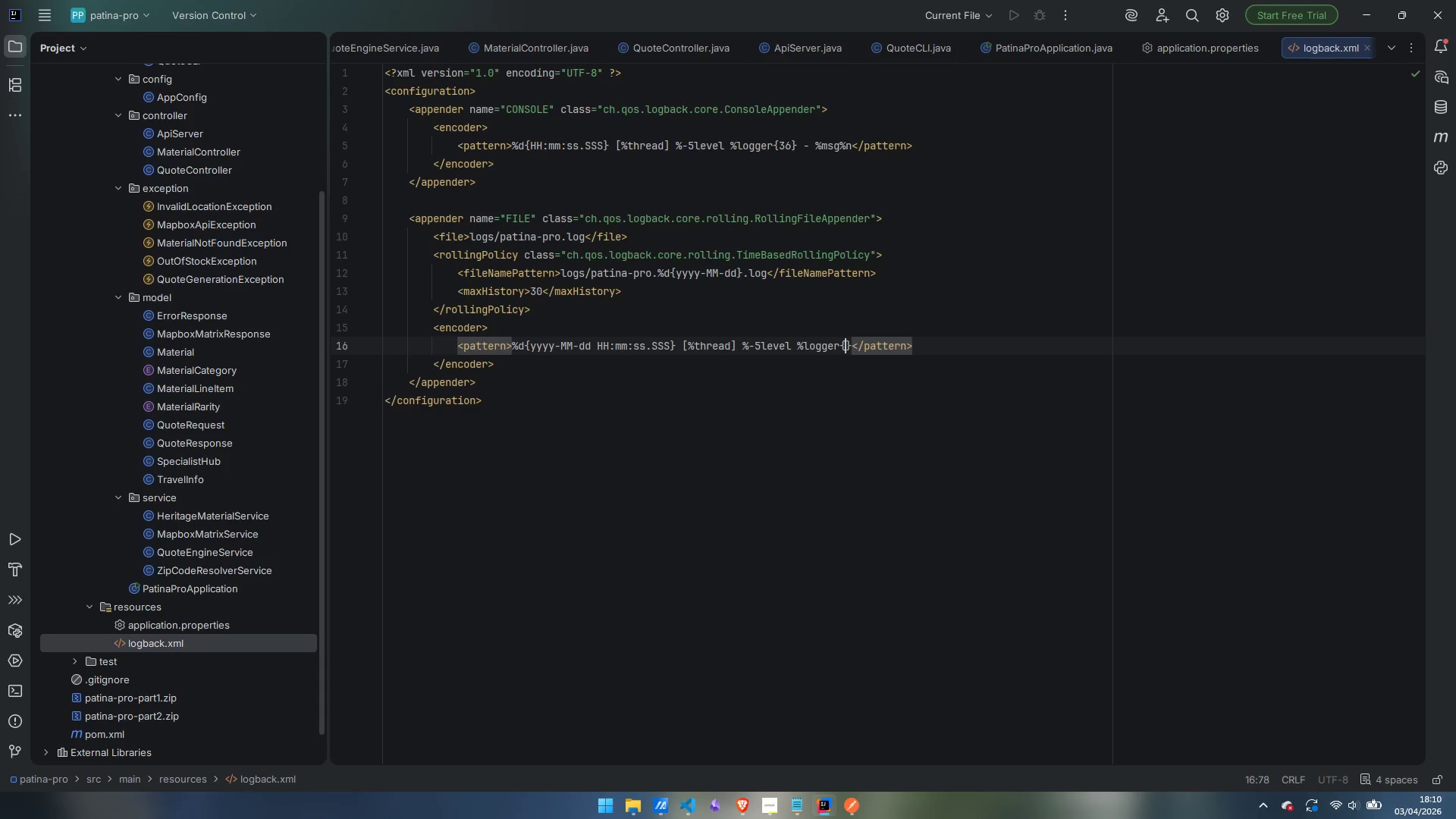 
key(ArrowLeft)
 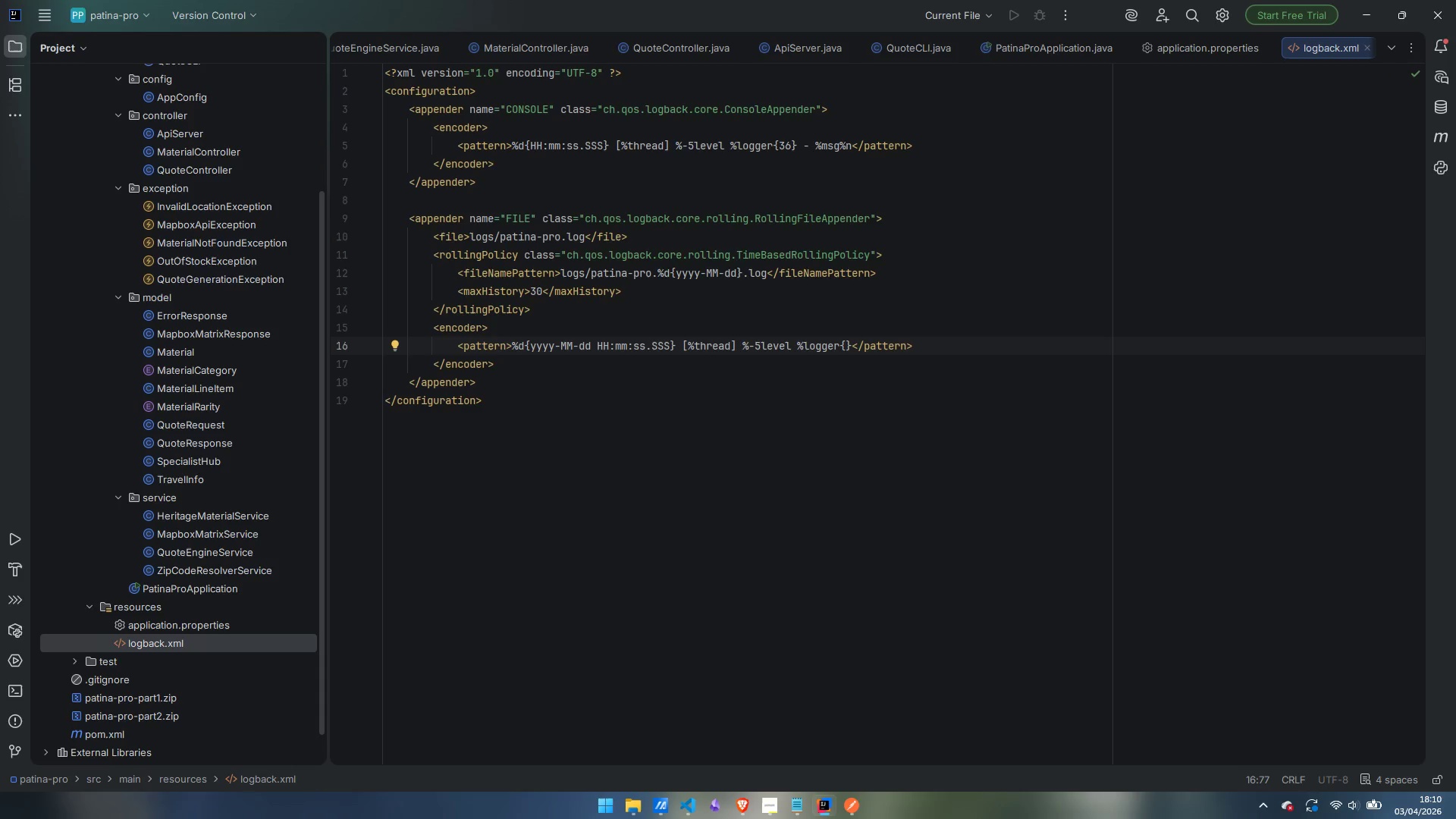 
type(36)
 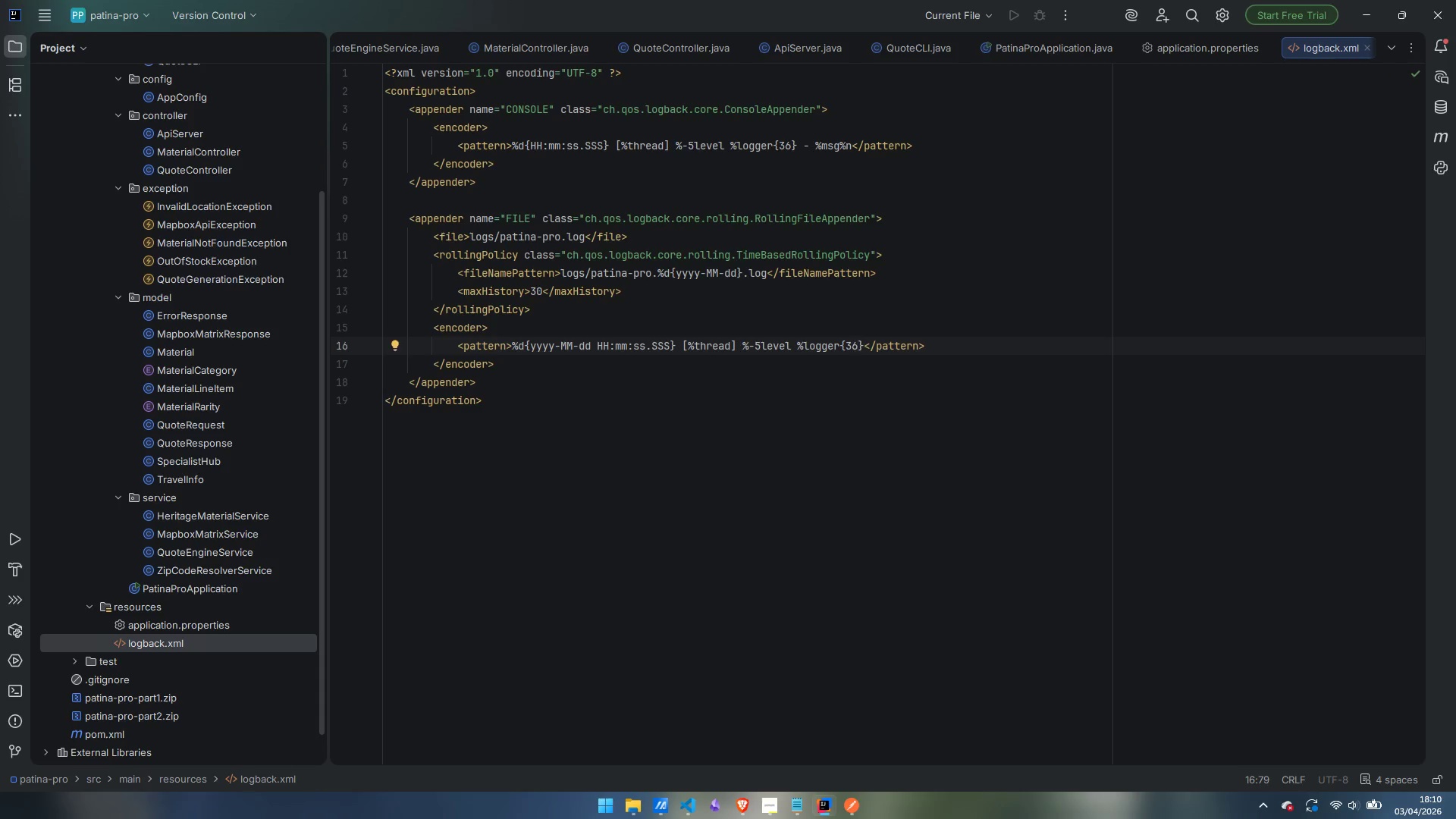 
key(ArrowRight)
 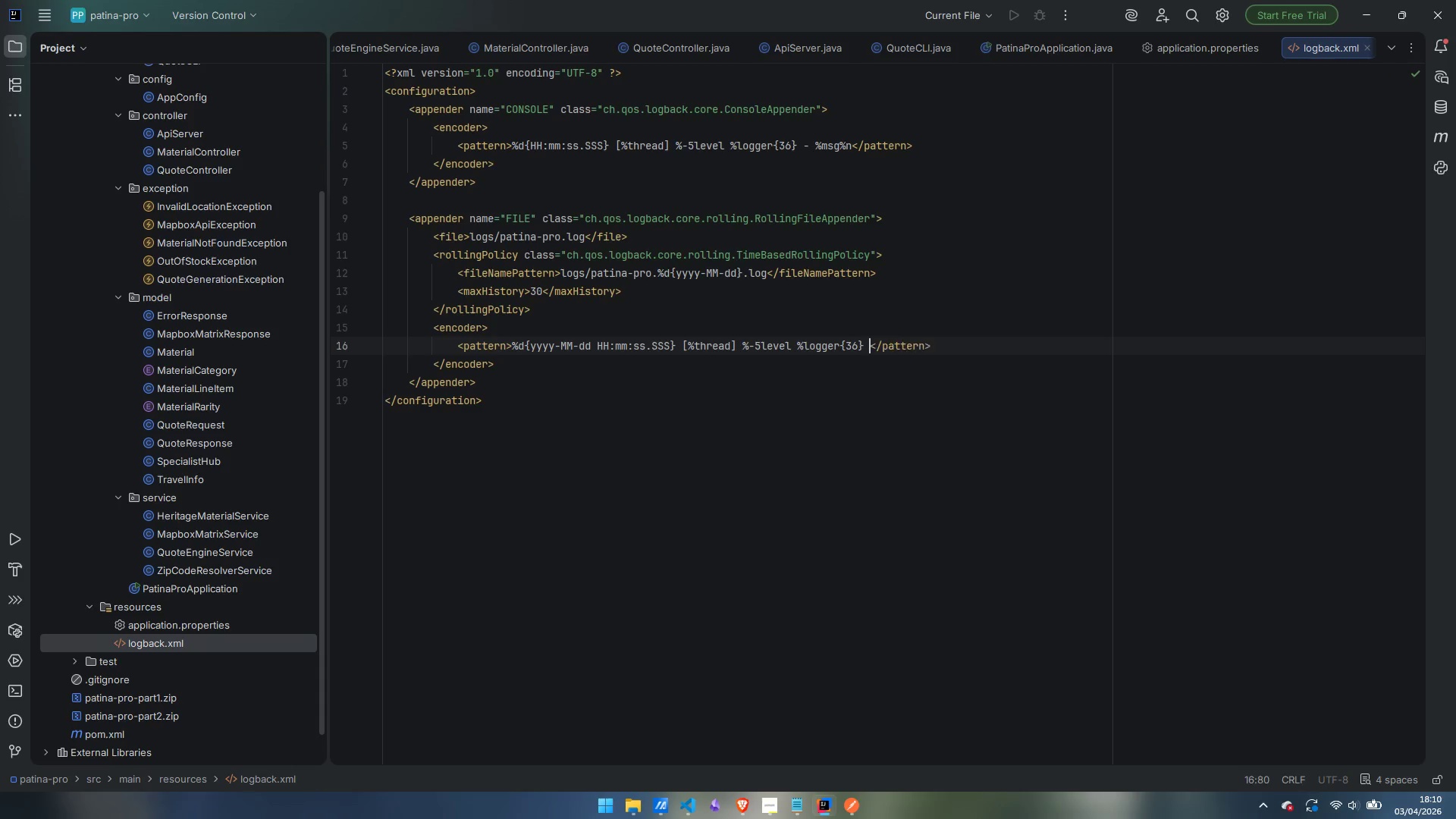 
type( - %msg%n)
 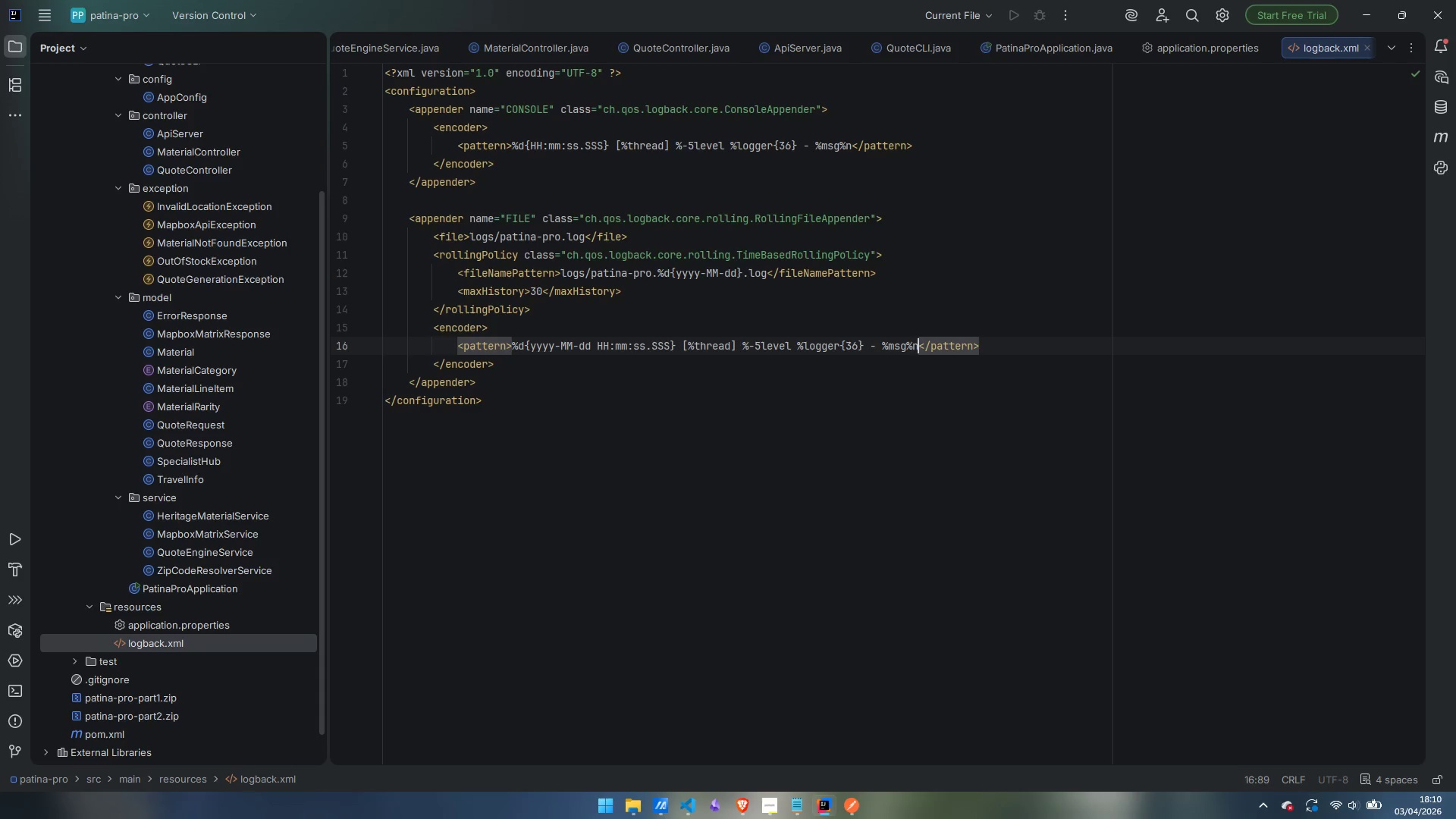 
wait(5.12)
 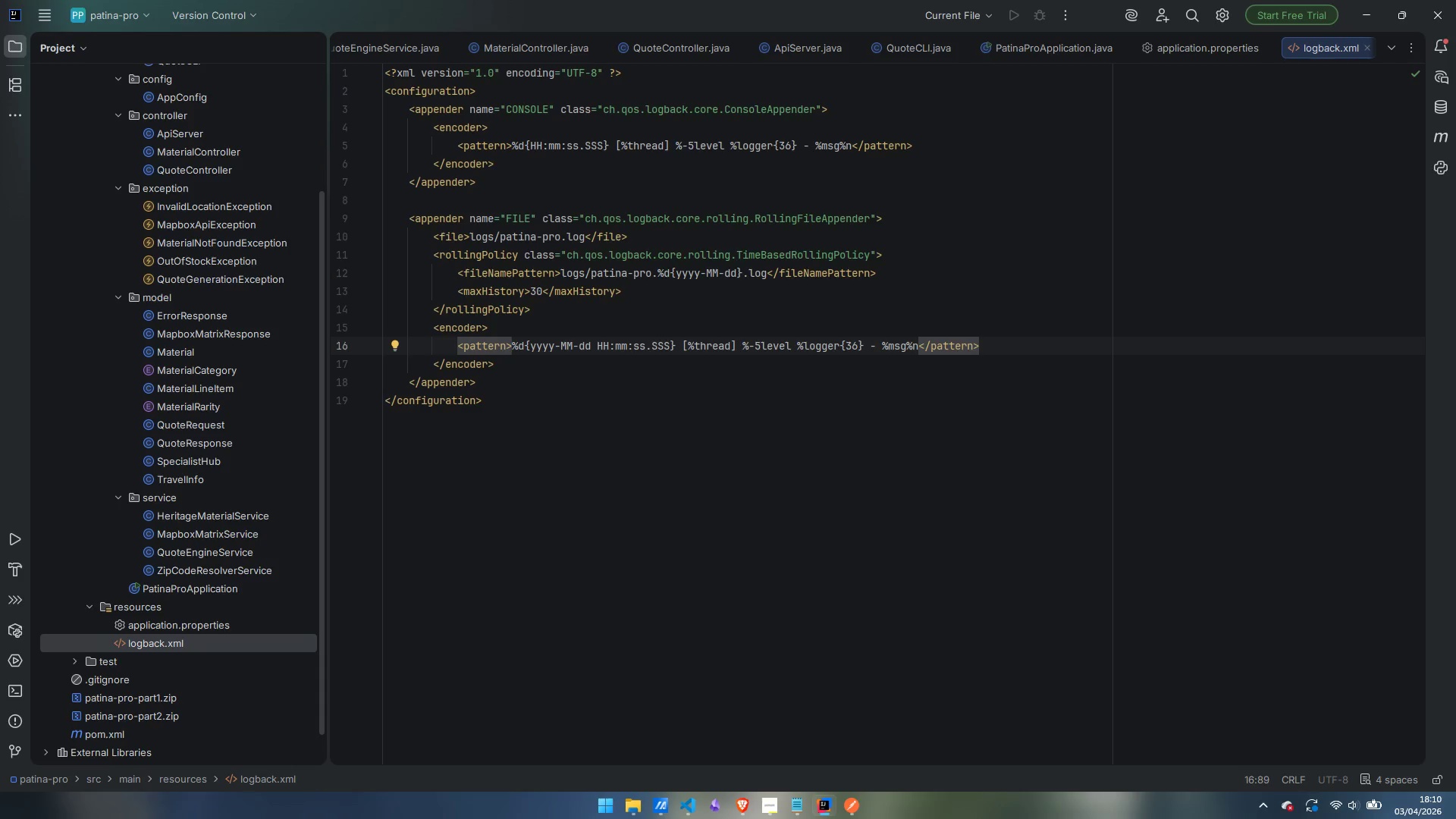 
left_click([510, 384])
 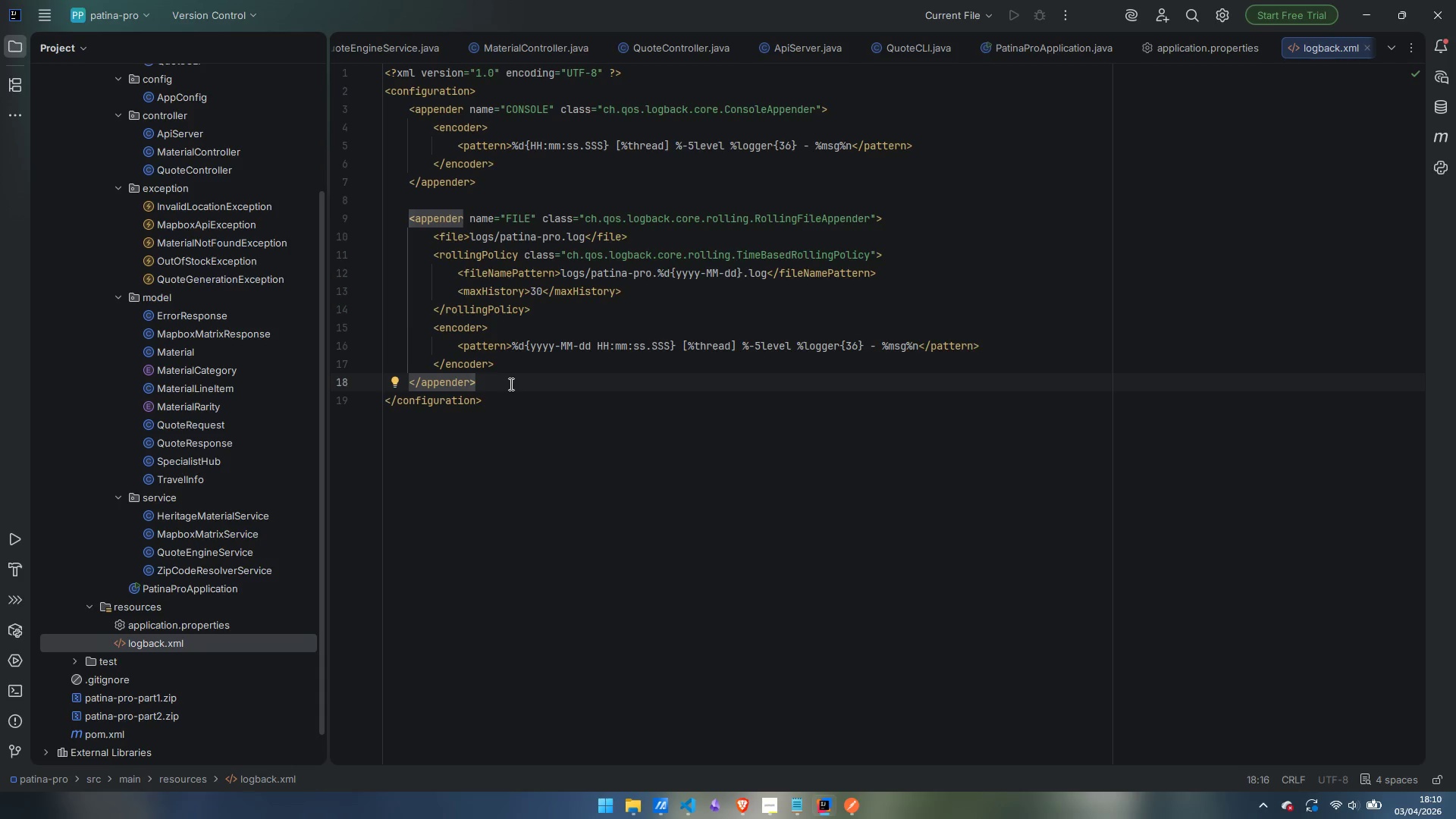 
key(Enter)
 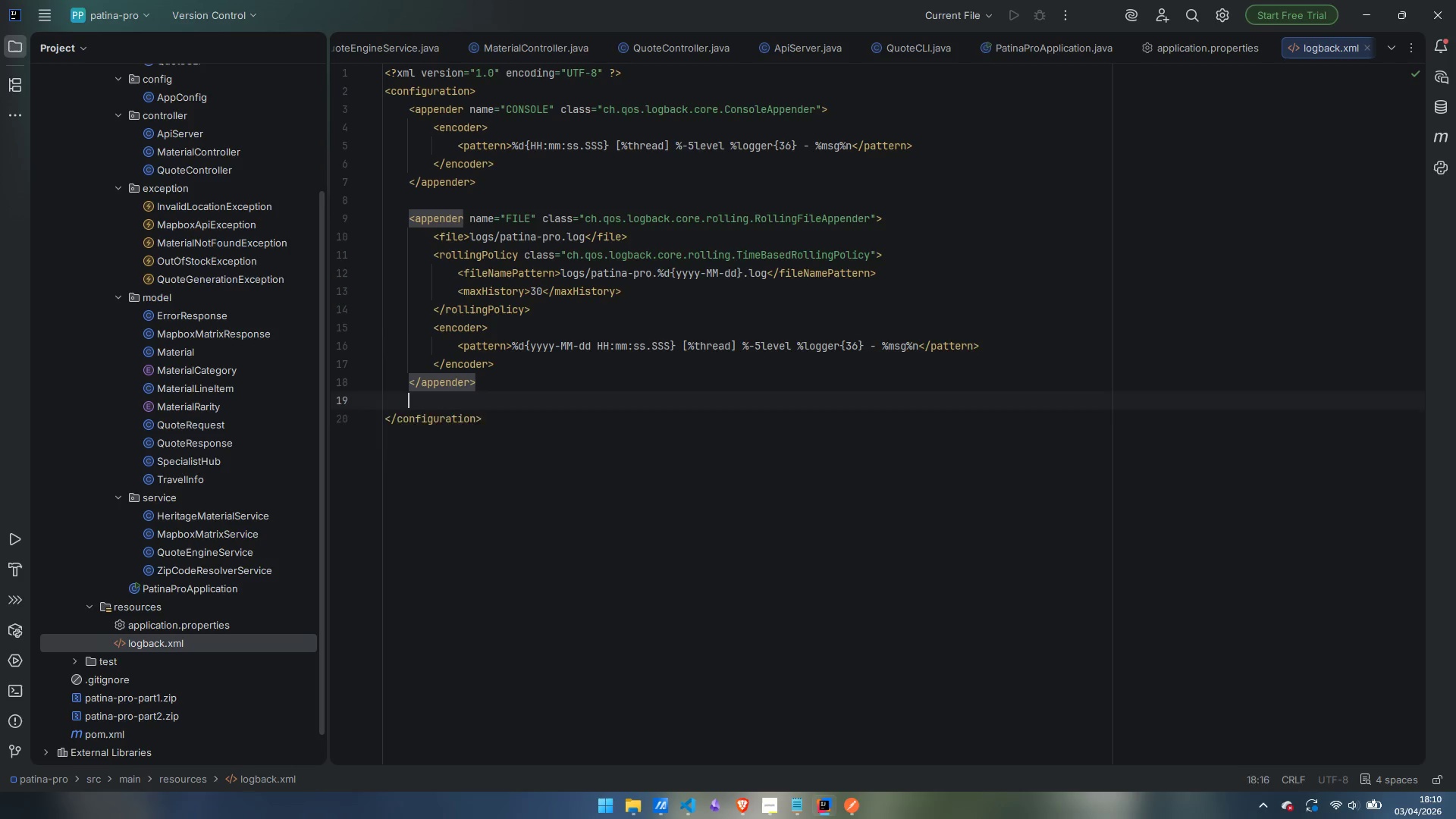 
key(Enter)
 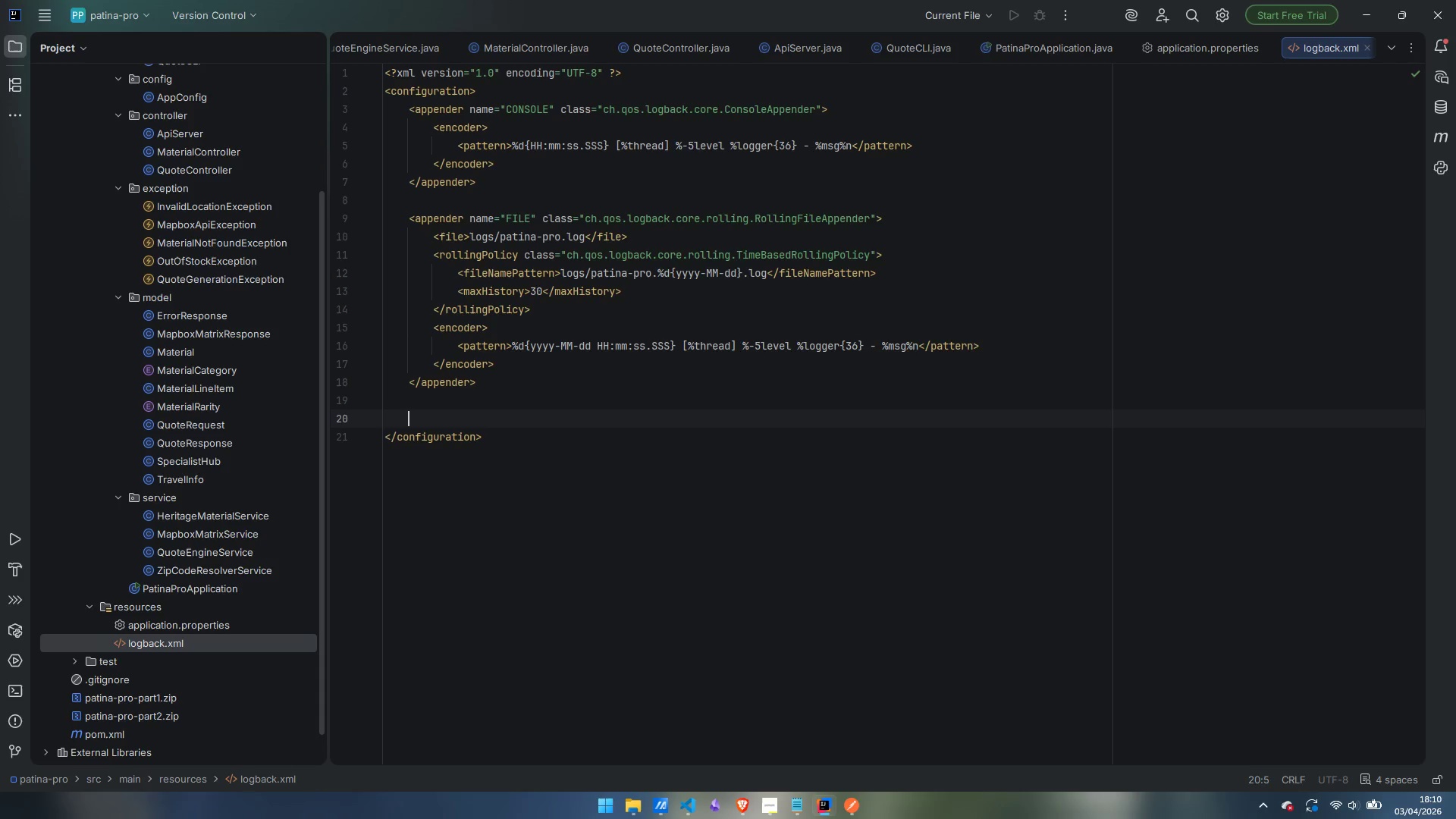 
type(<logger name=com.projec)
 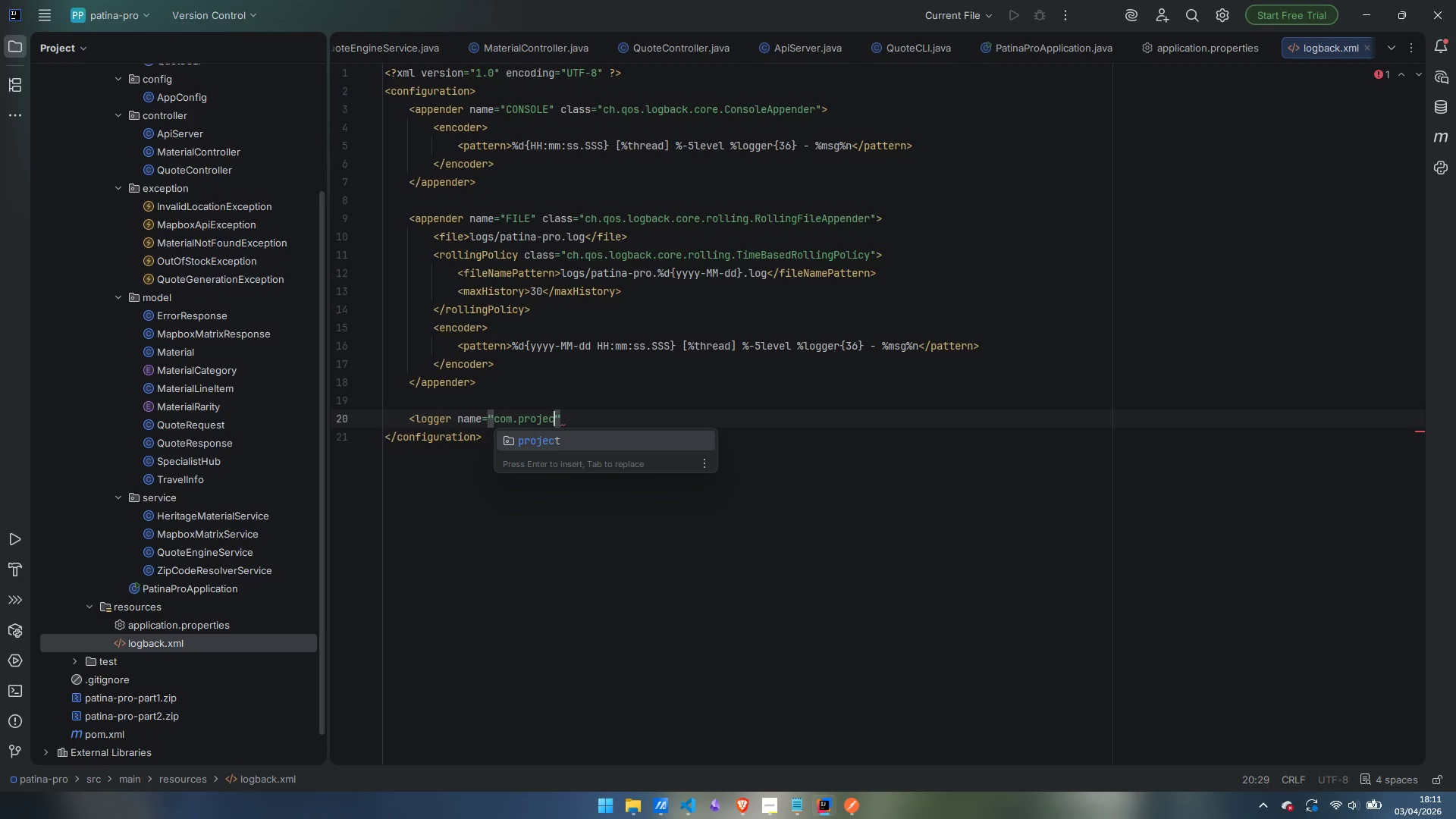 
key(Enter)
 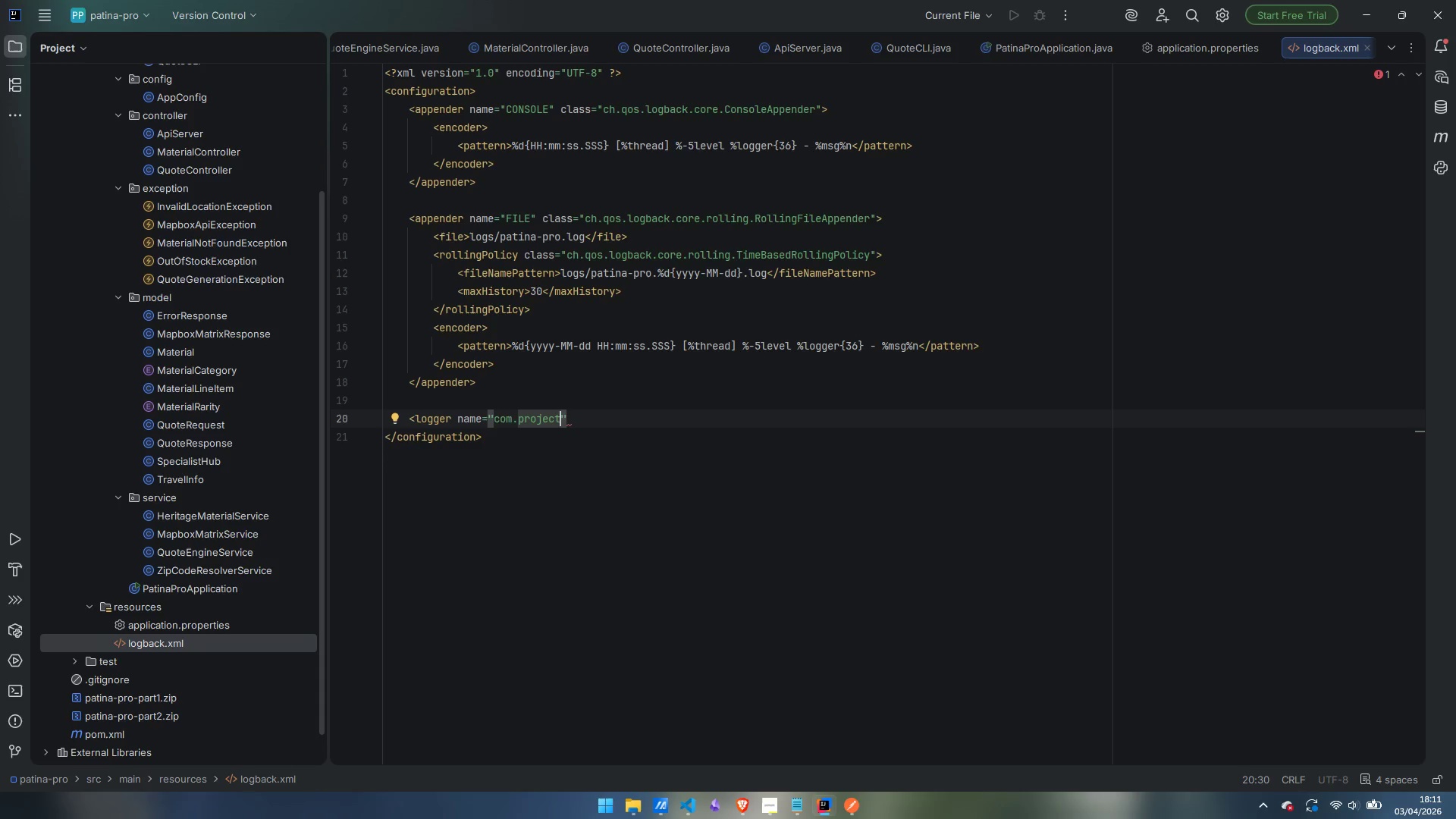 
key(ArrowRight)
 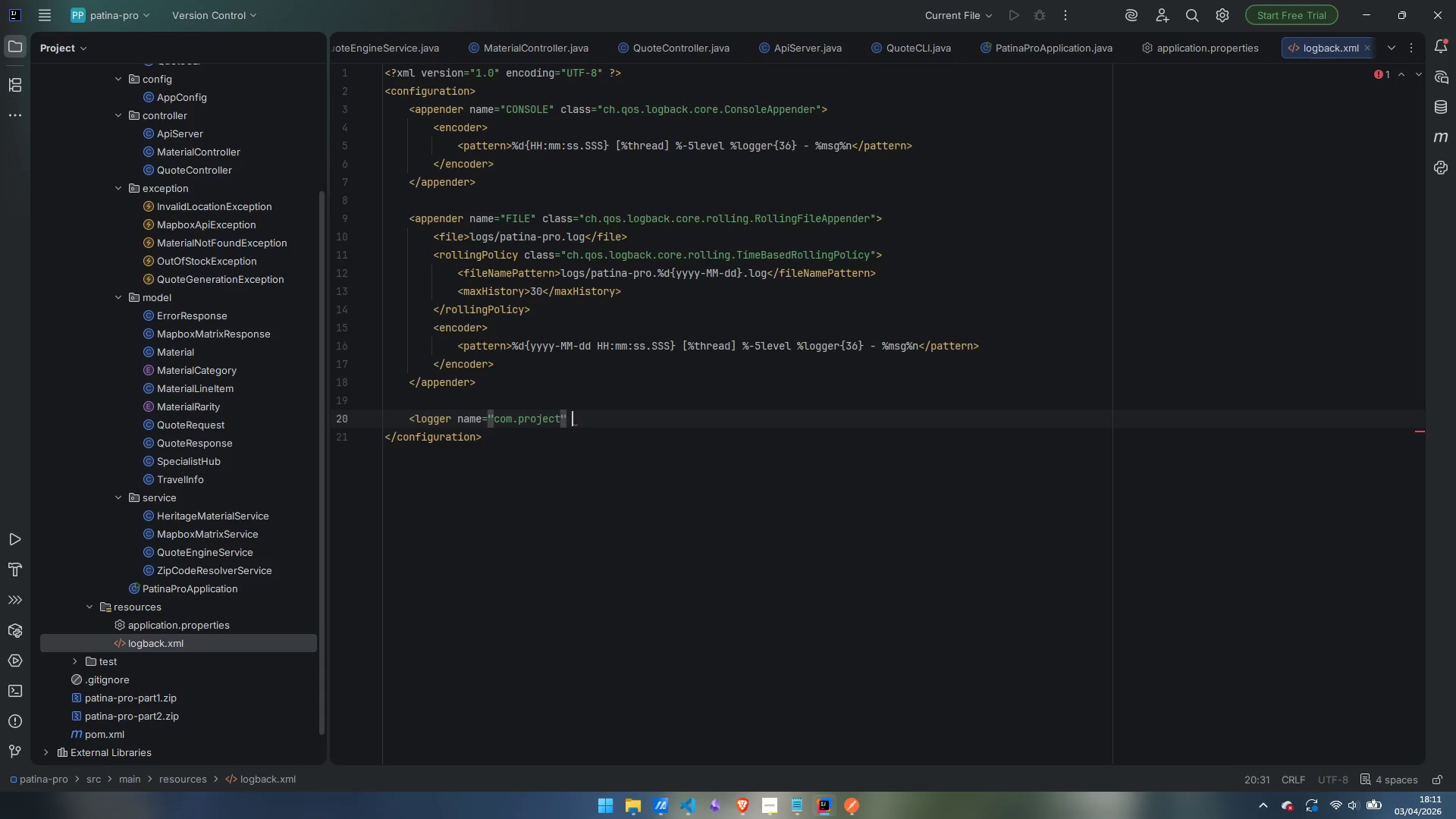 
type( level=DEBUG)
 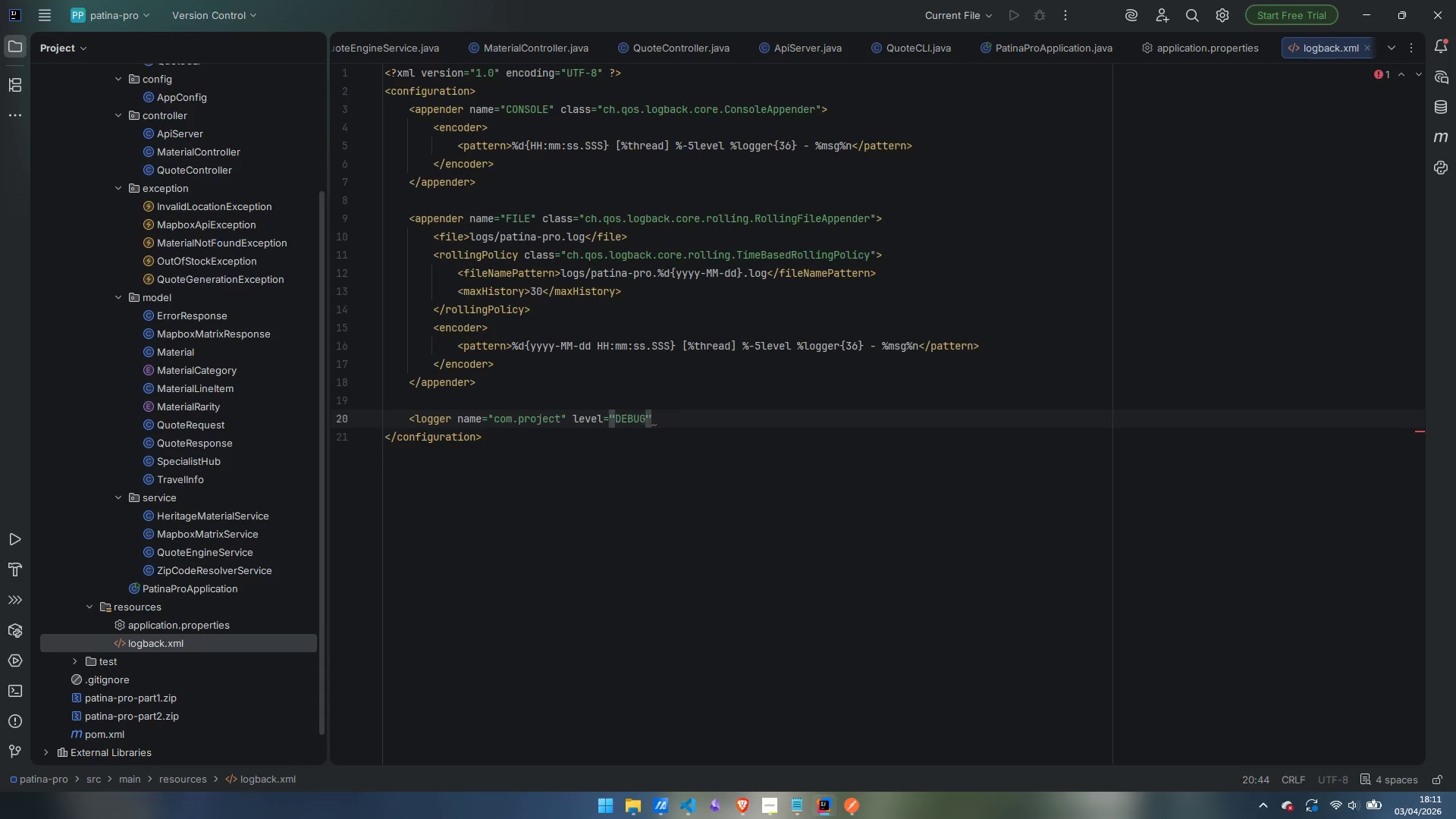 
key(ArrowRight)
 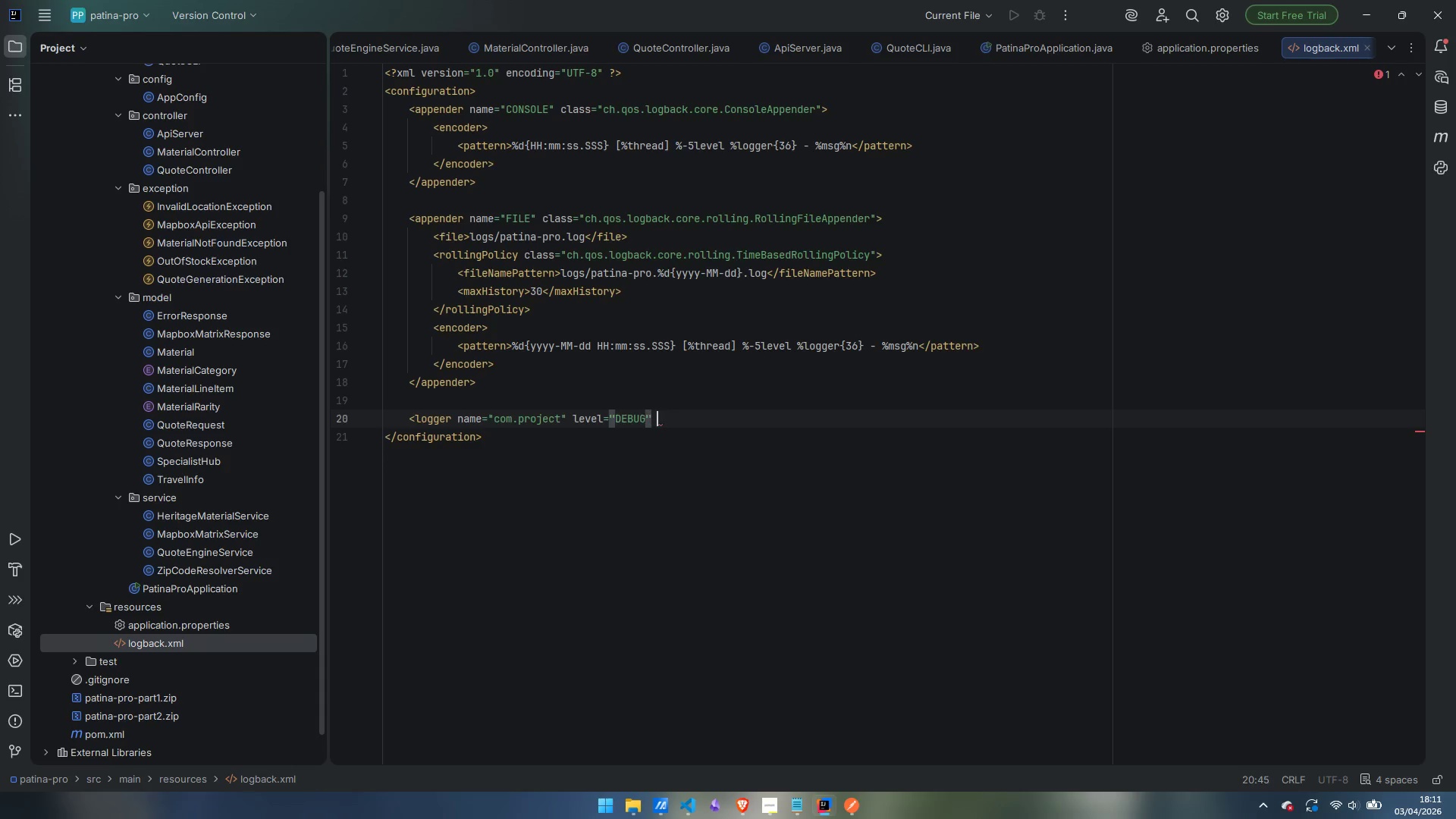 
type( additiviti)
key(Backspace)
type(y=false)
 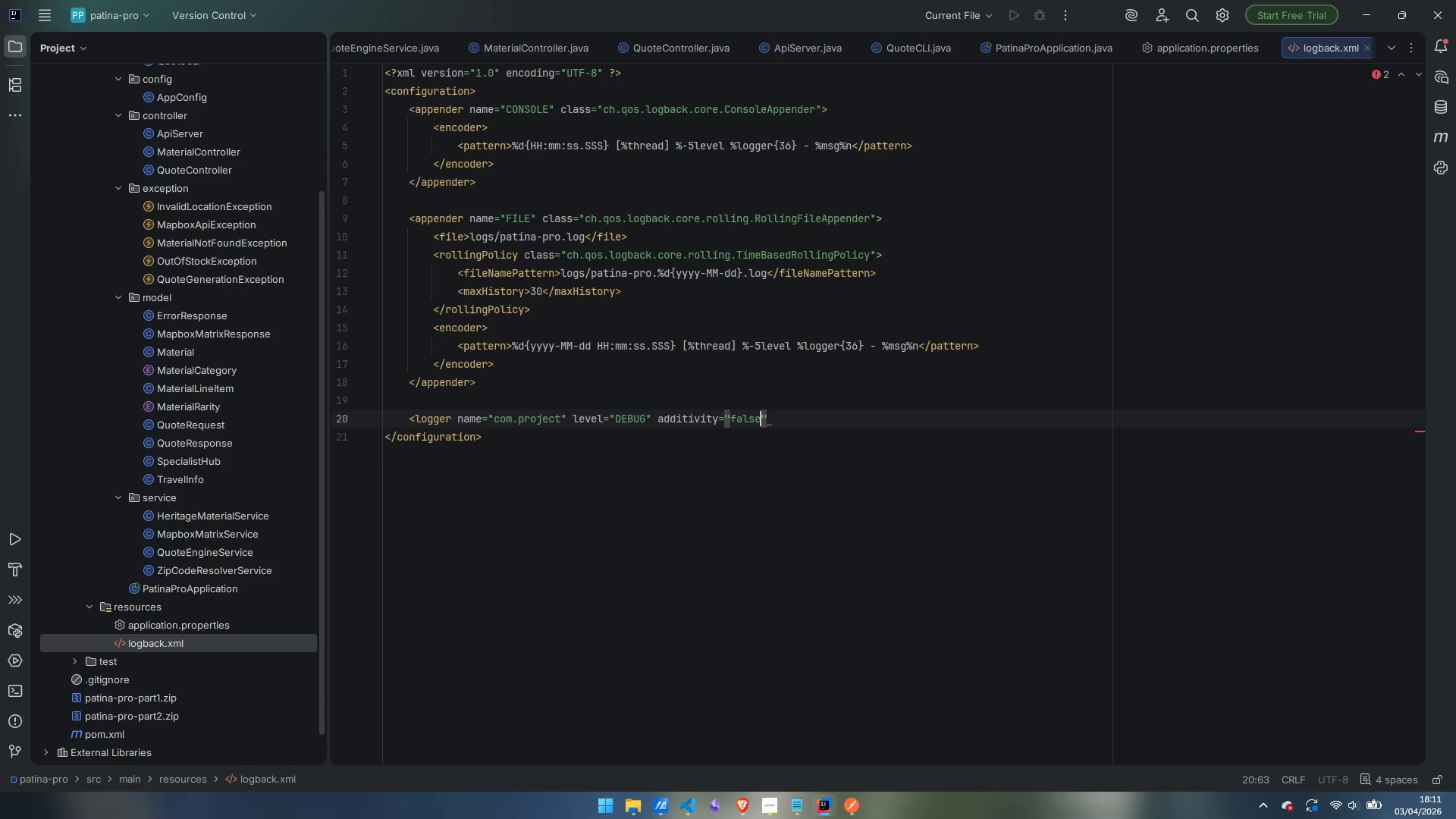 
key(ArrowRight)
 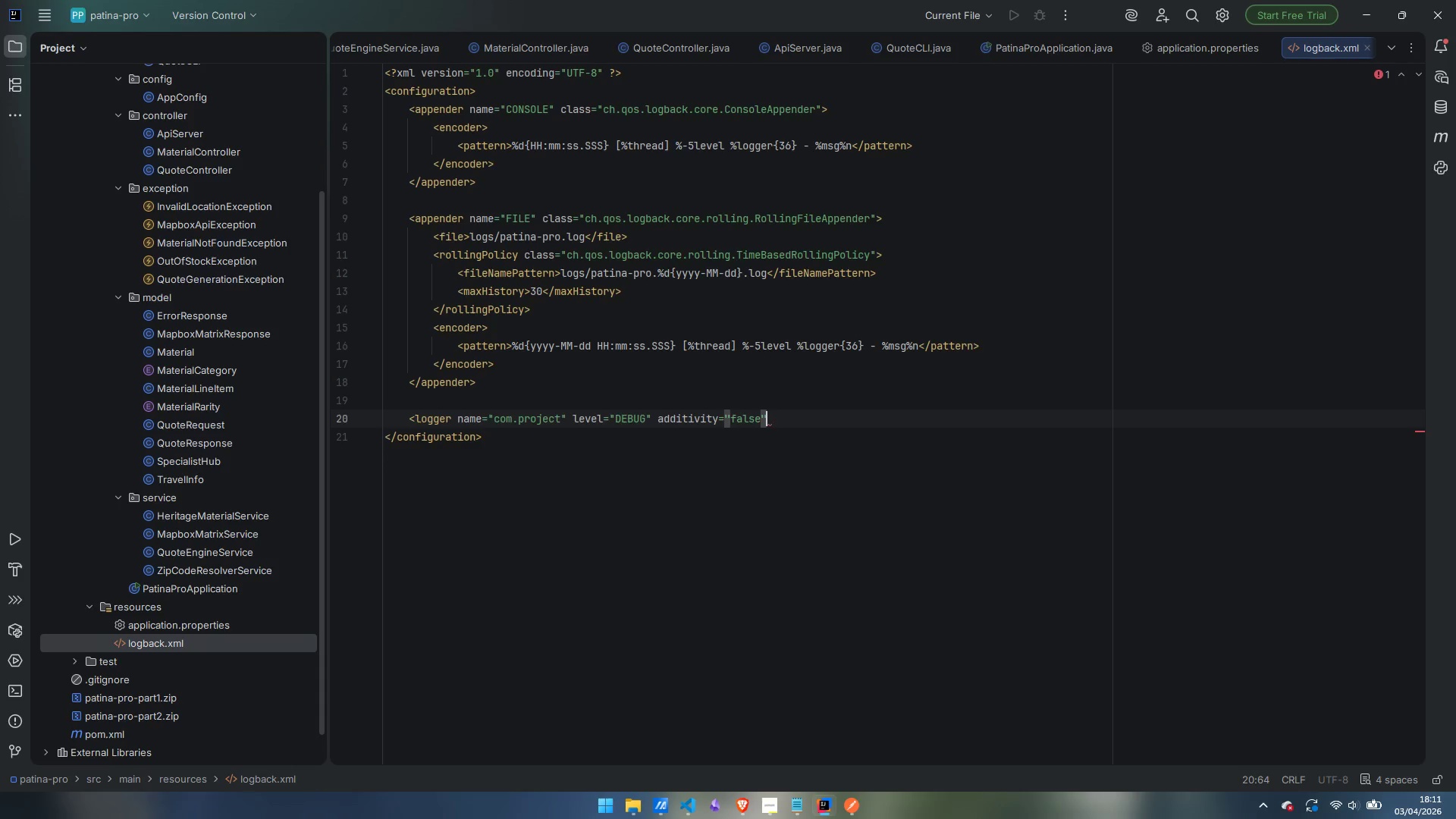 
key(Shift+Period)
 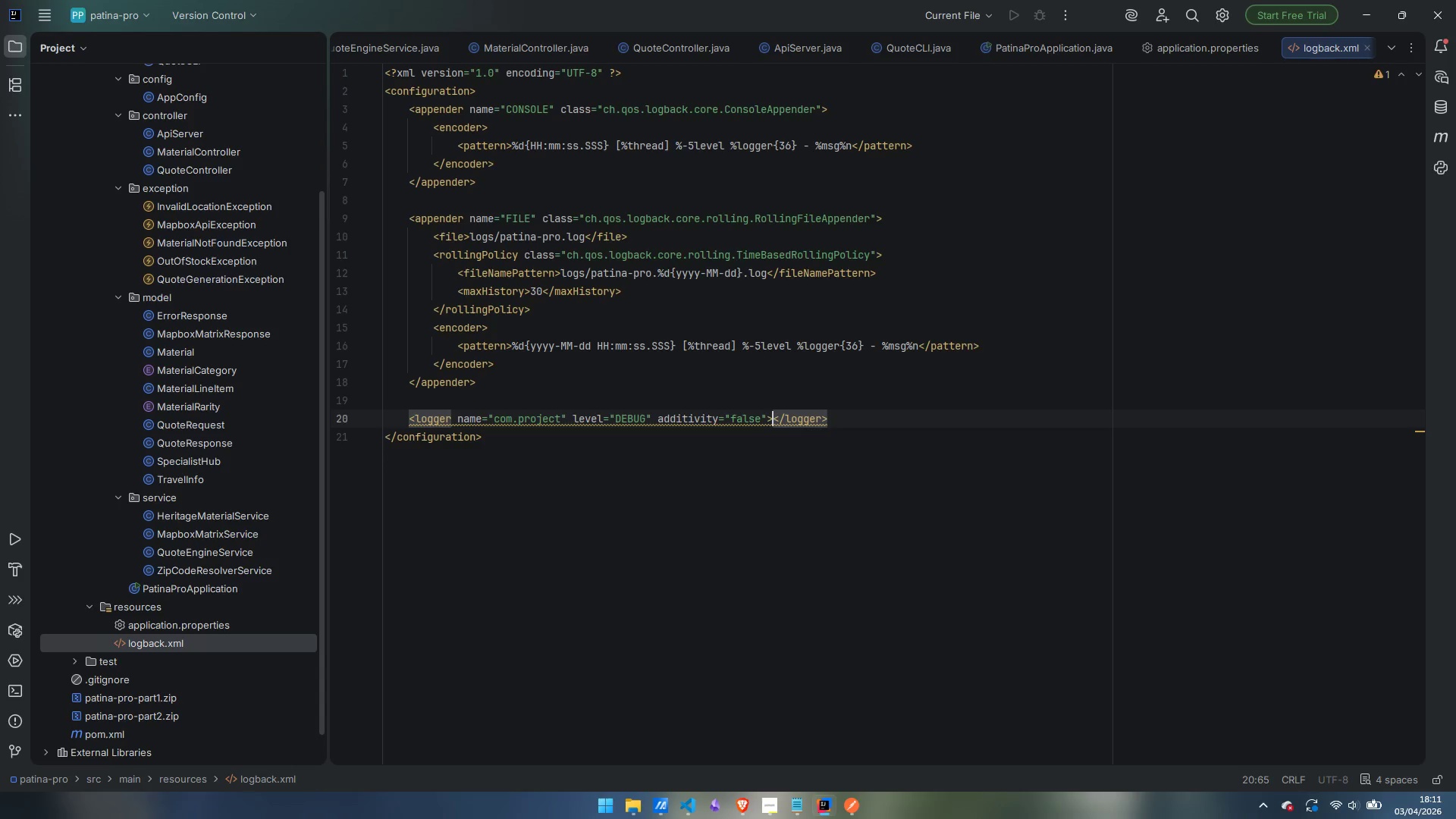 
key(Shift+Enter)
 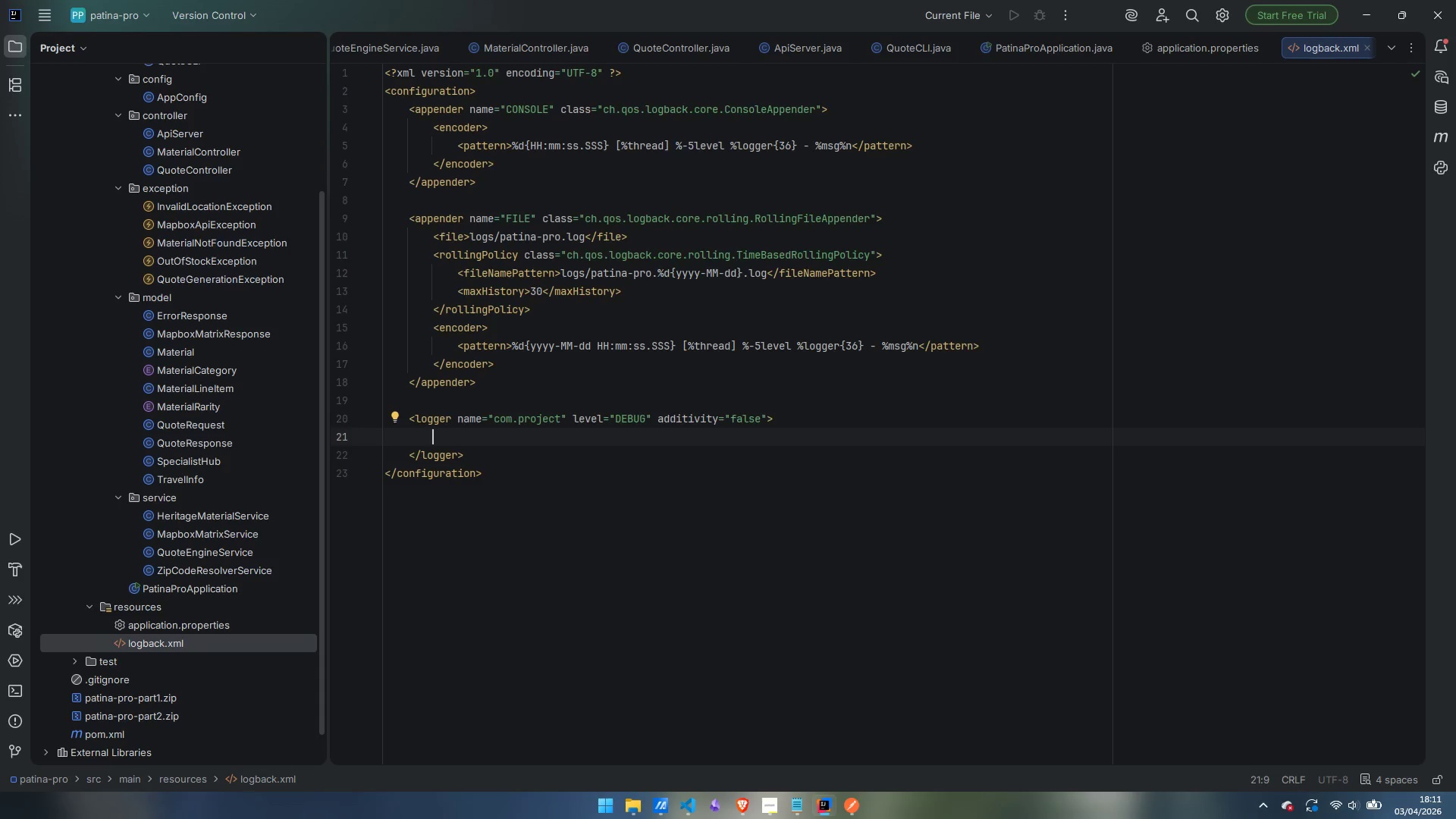 
type(<appender-ref ref="CCONSOLe)
key(Backspace)
type(E)
 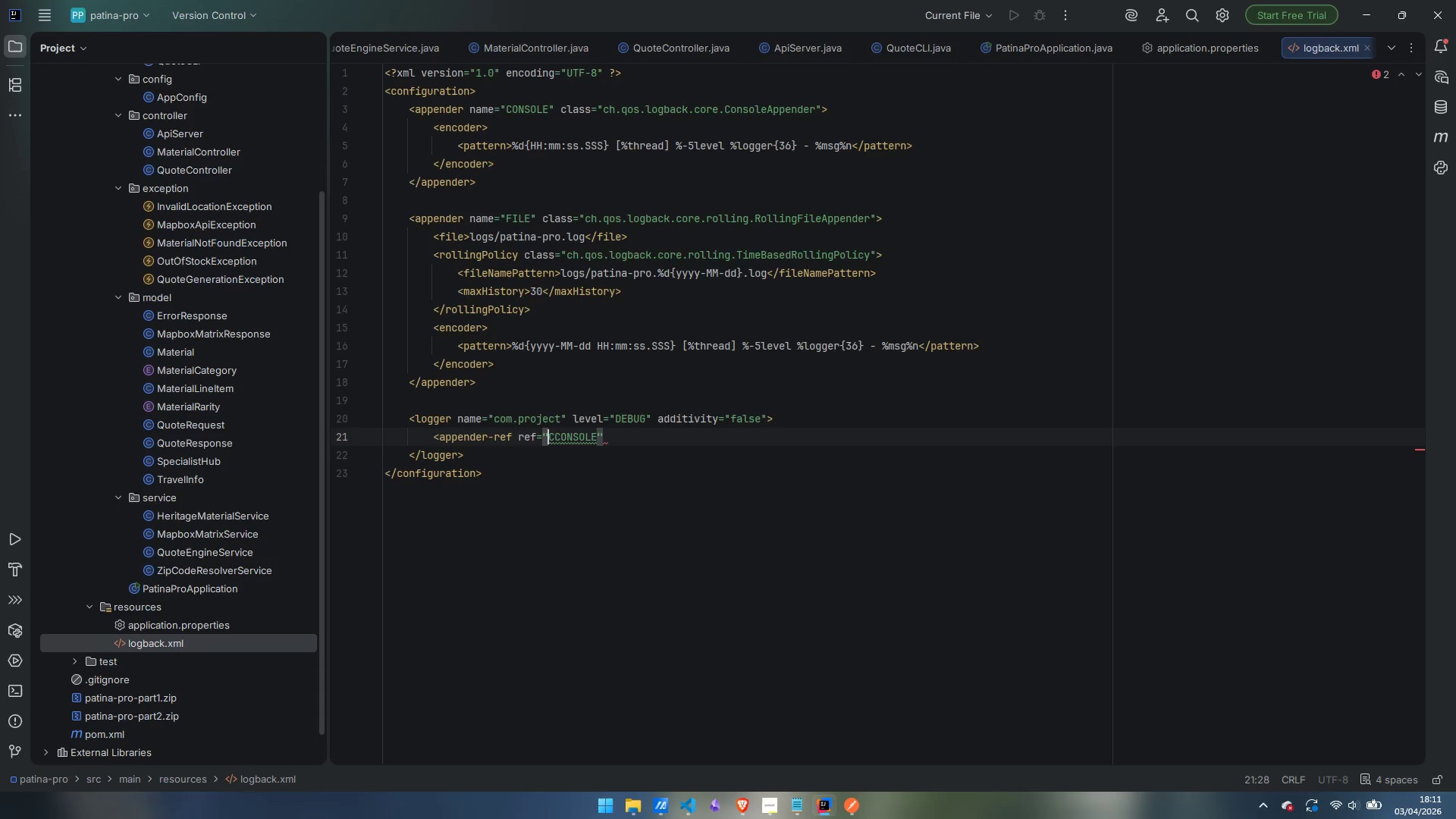 
key(Control+ArrowLeft)
 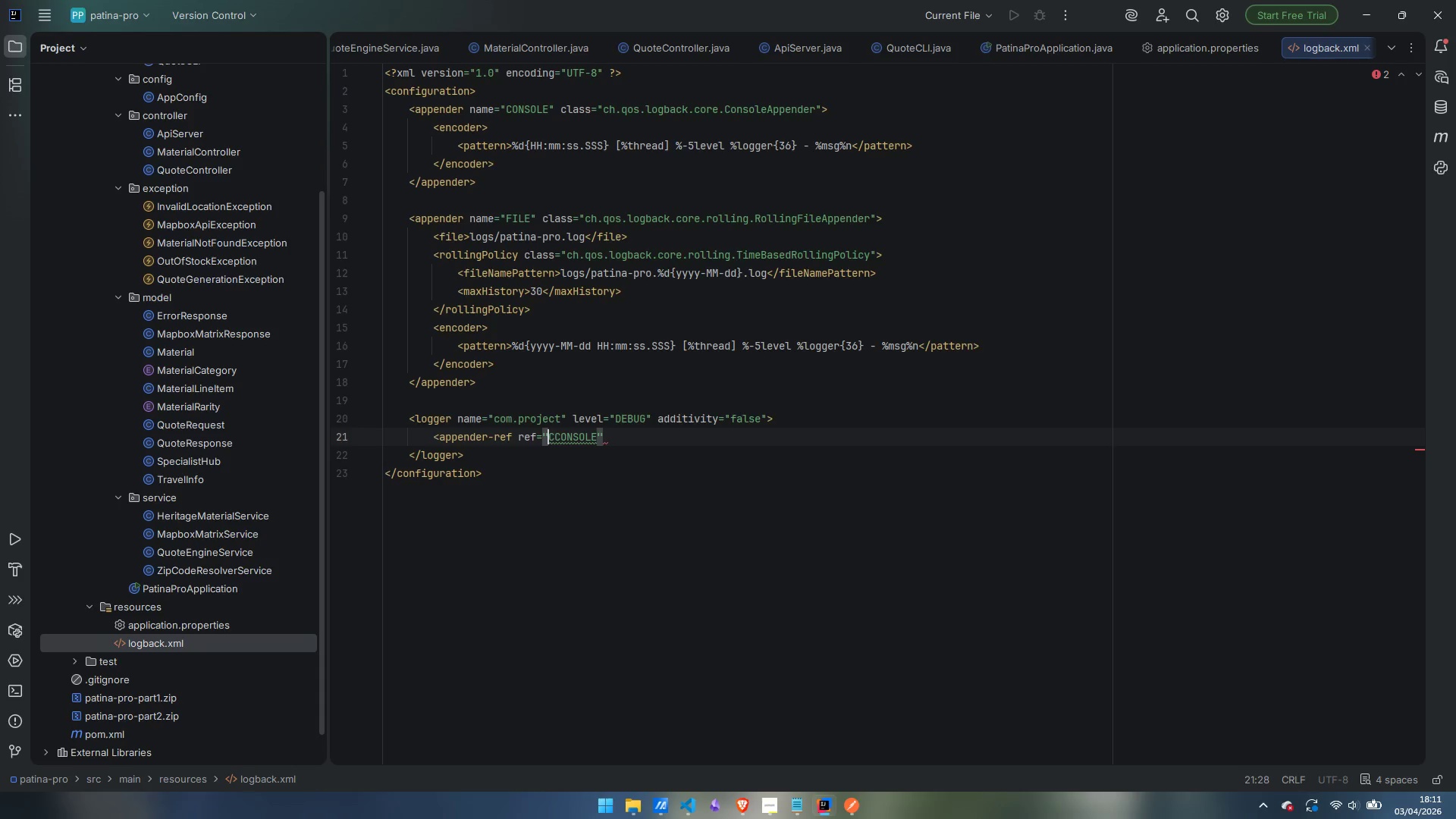 
key(Control+ArrowRight)
 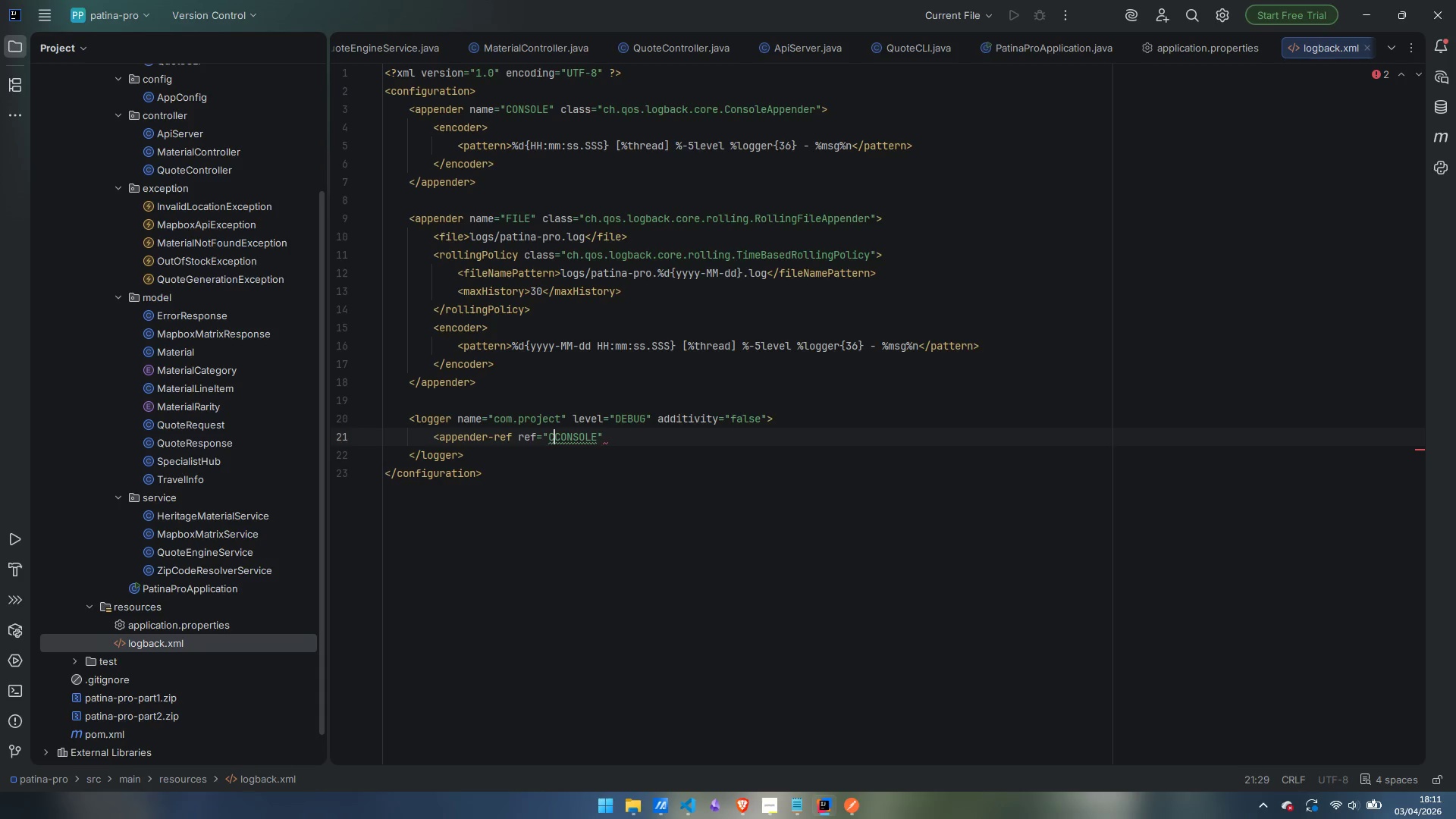 
key(Control+Backspace)
 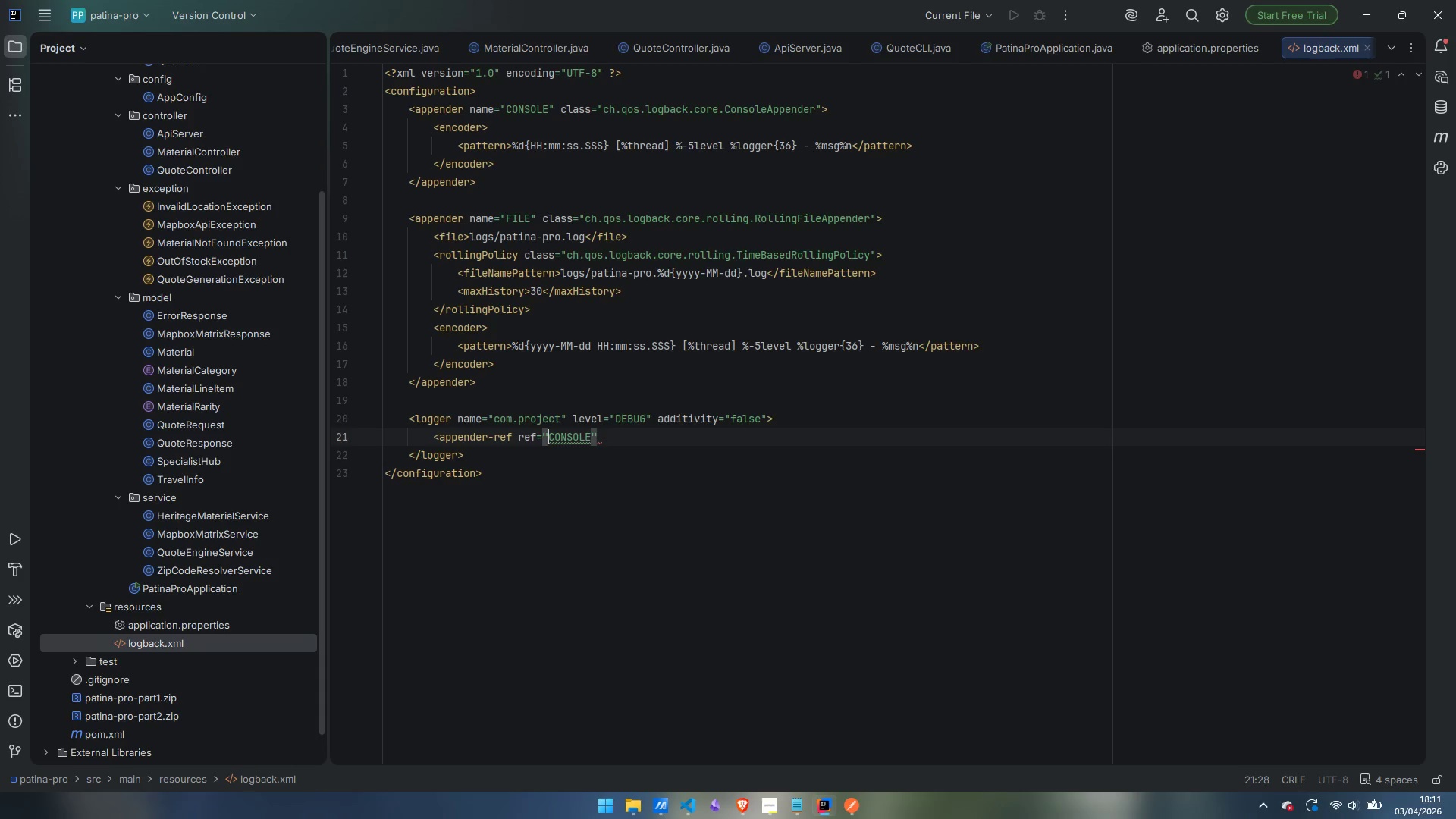 
key(Control+ArrowRight)
 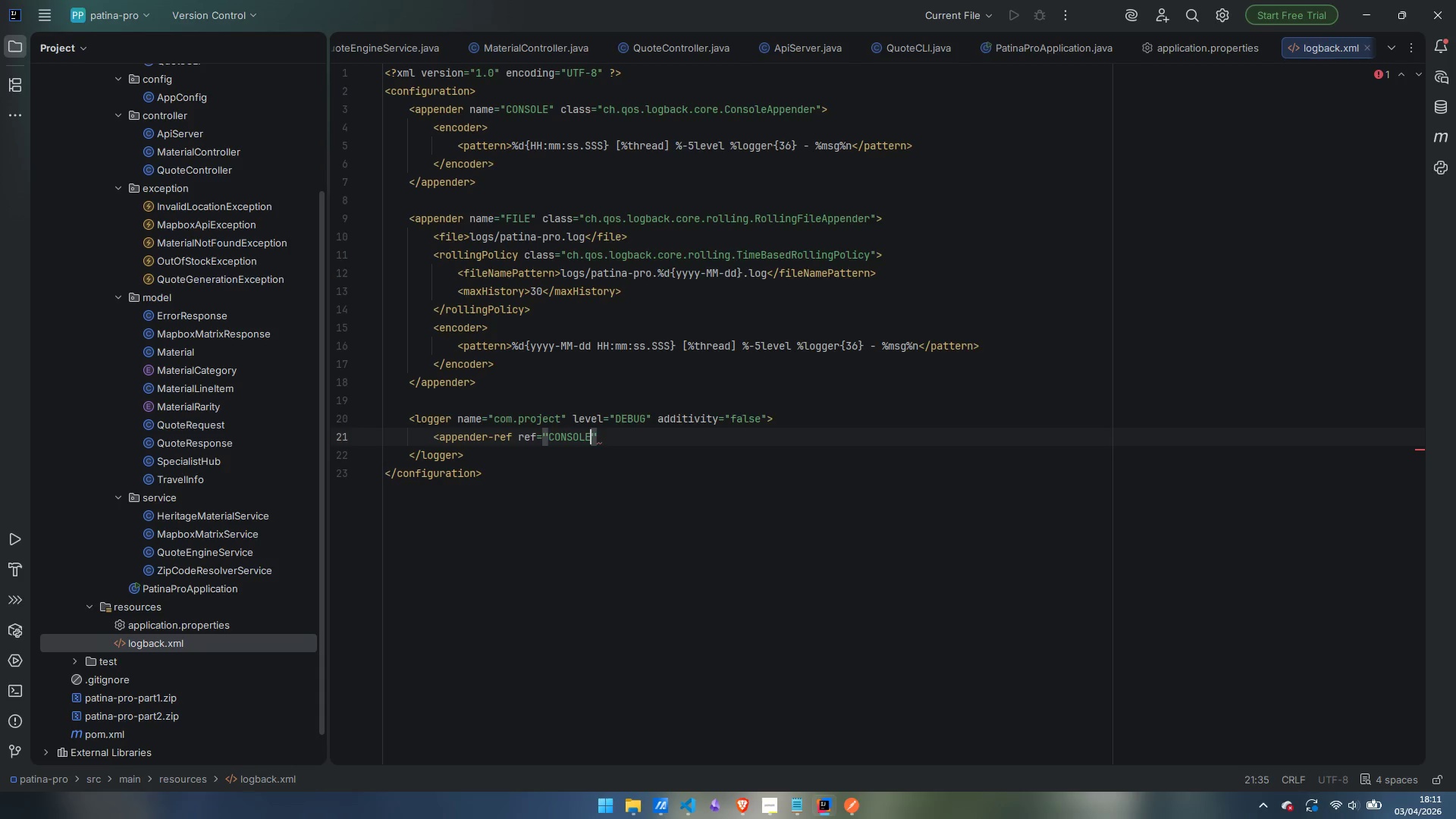 
key(ArrowRight)
 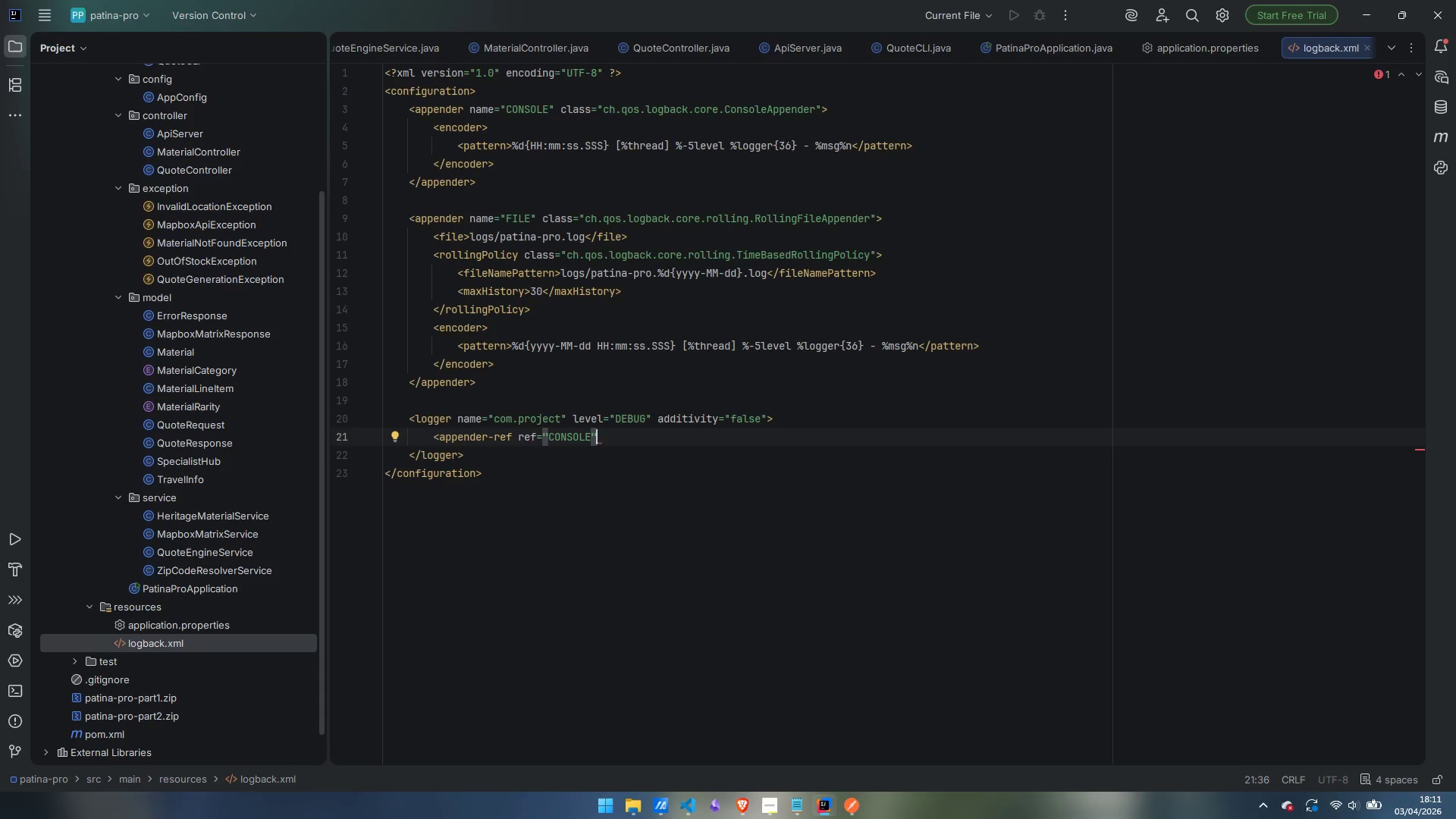 
key(Space)
 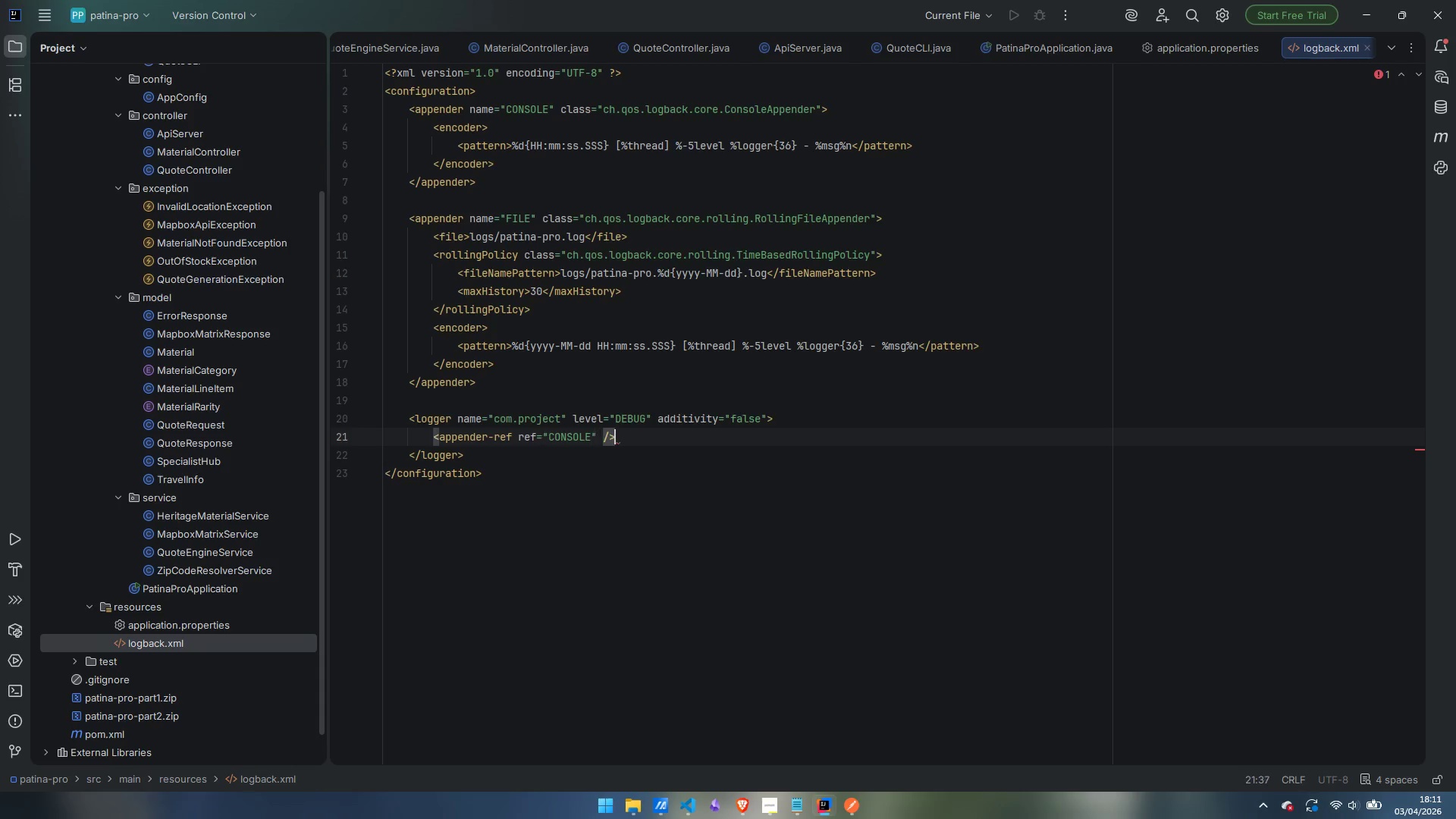 
key(Slash)
 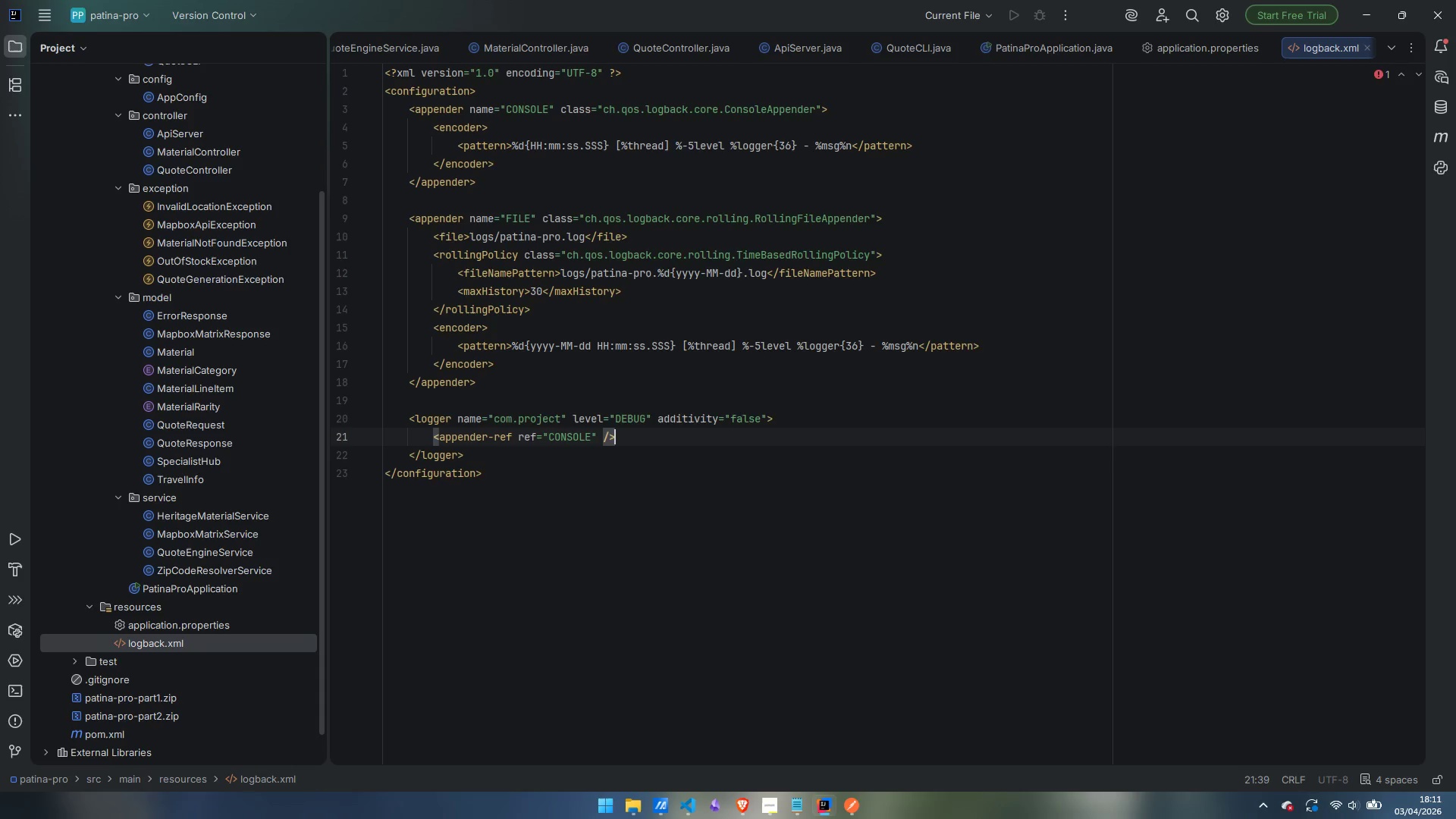 
key(Enter)
 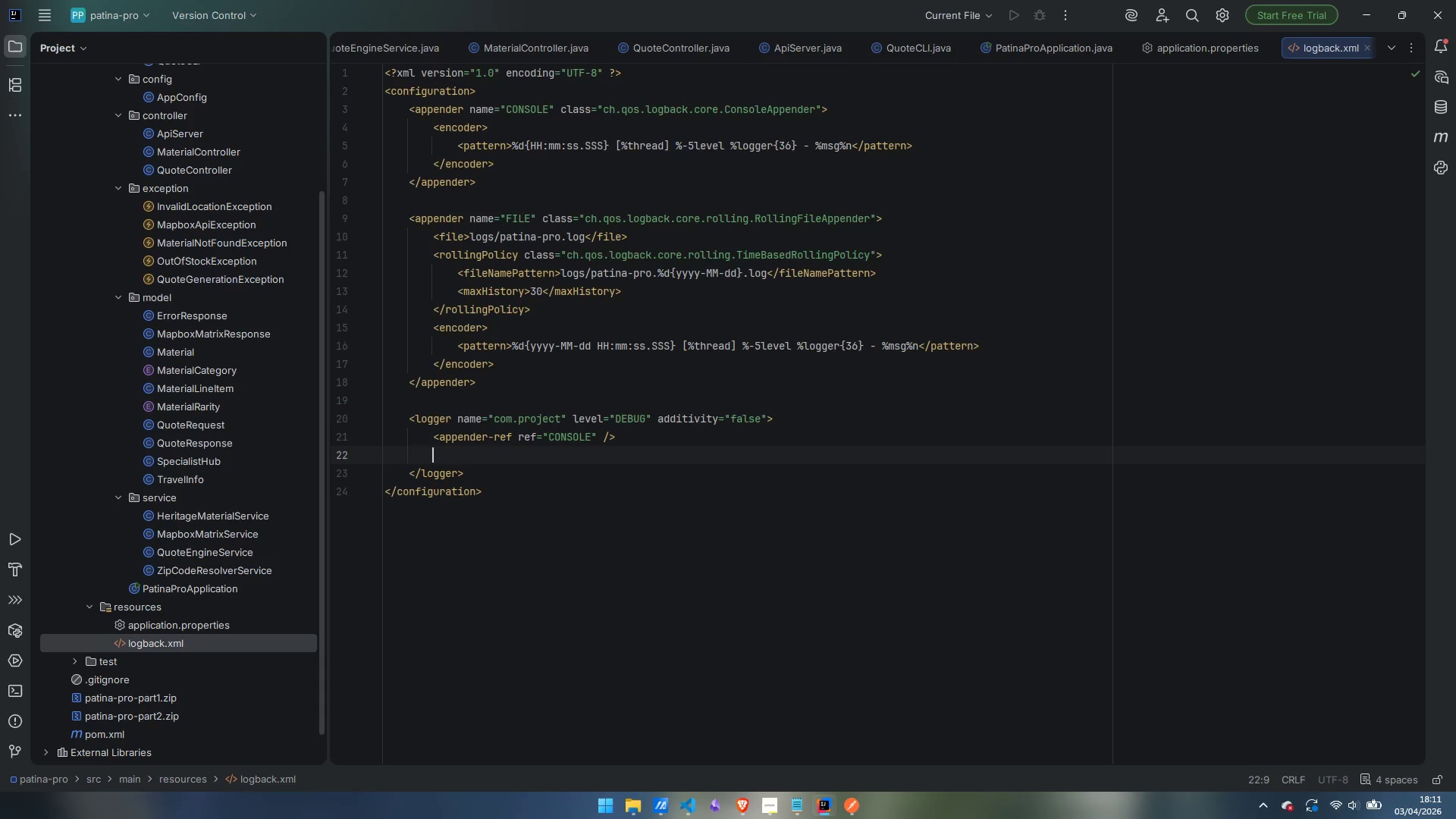 
type(<appe)
 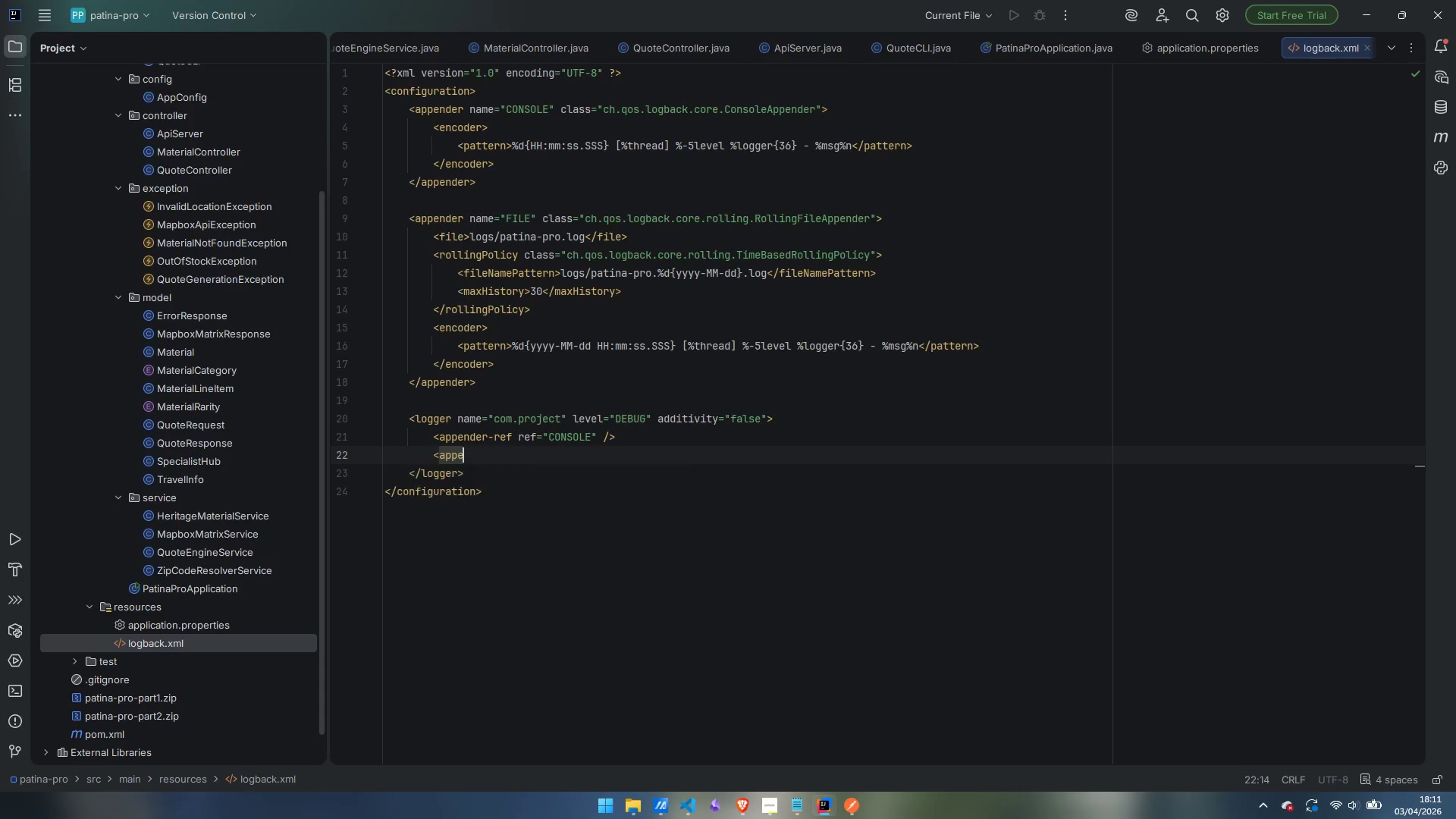 
key(Enter)
 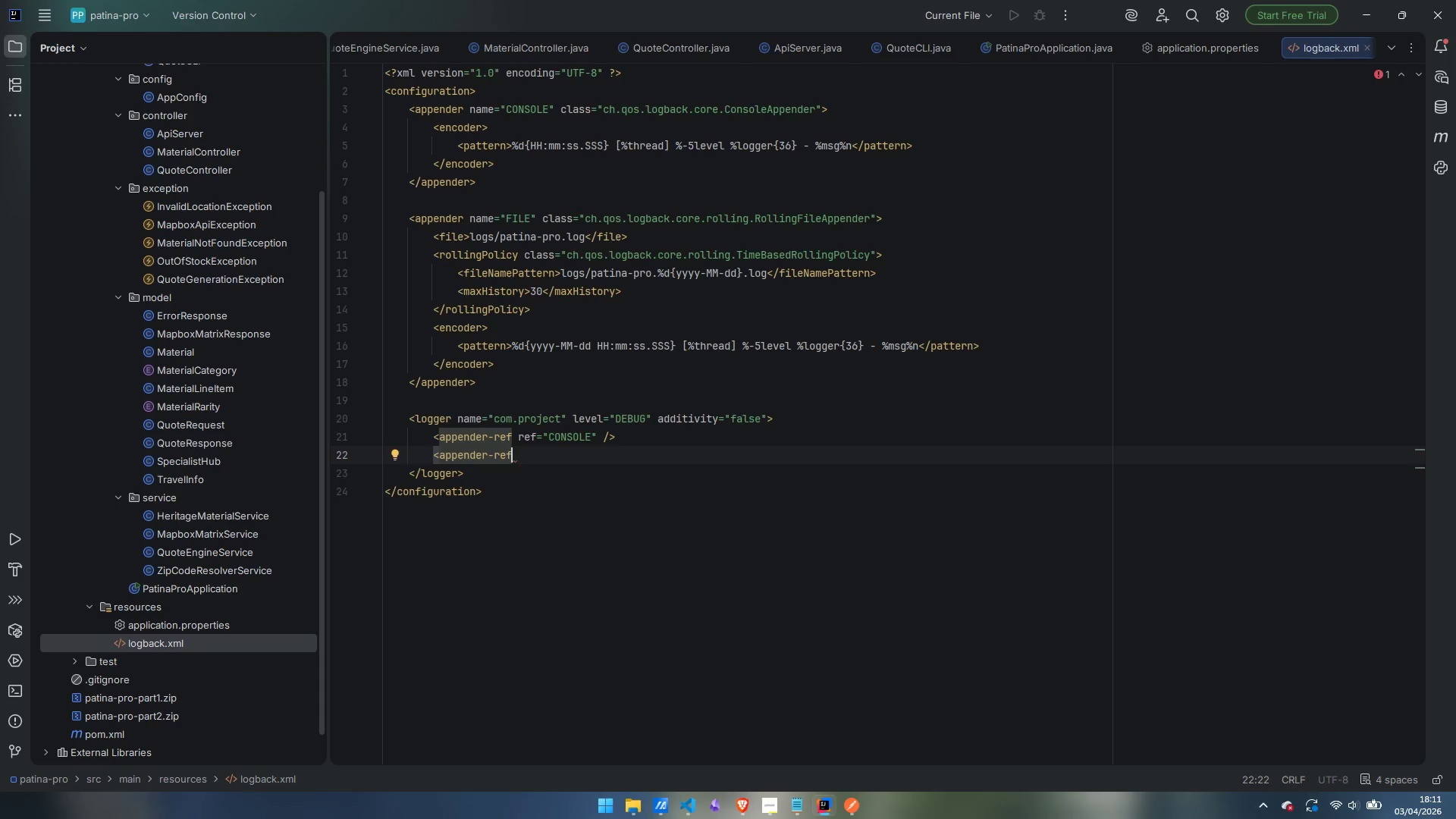 
type( re)
 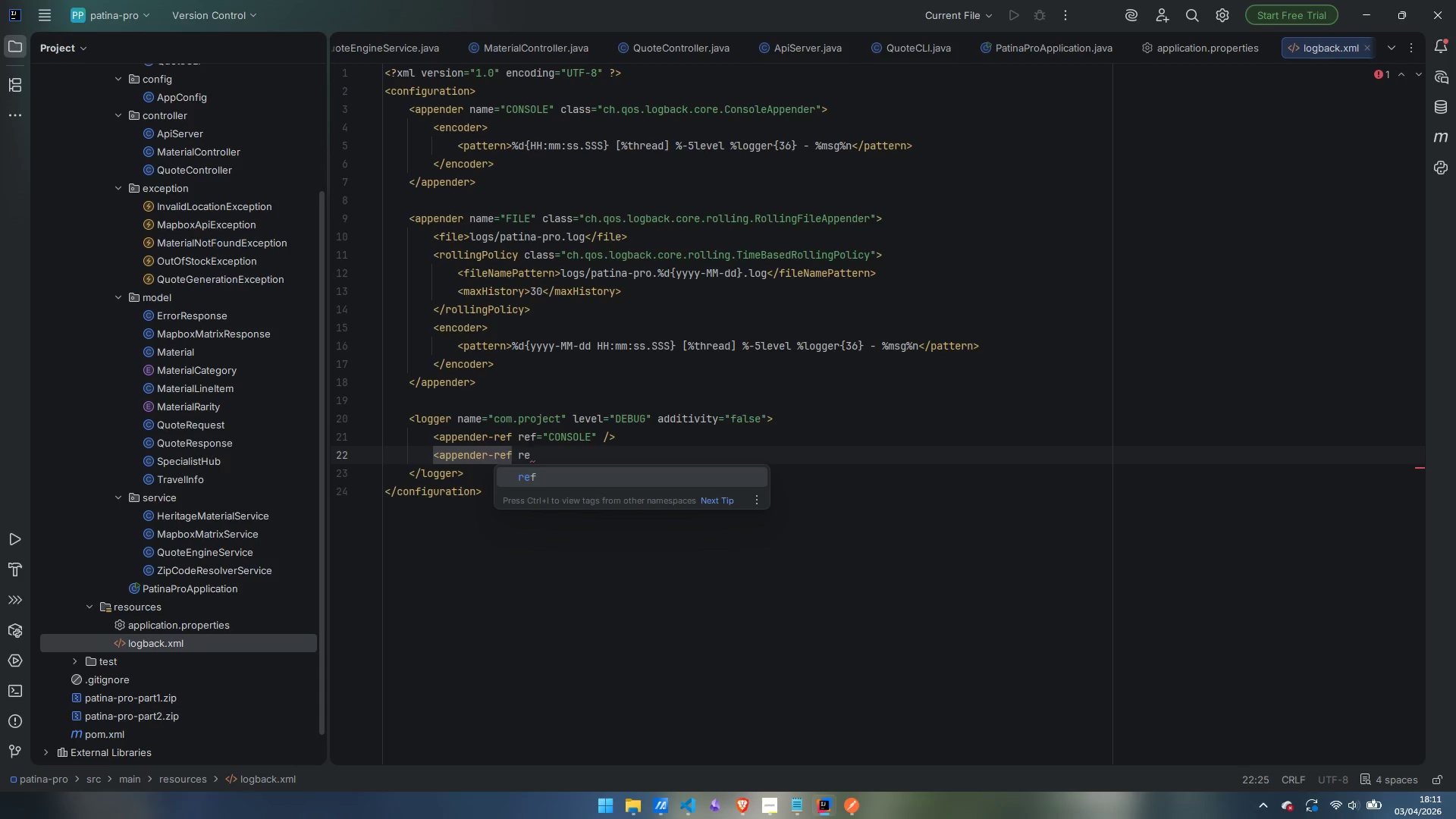 
key(Enter)
 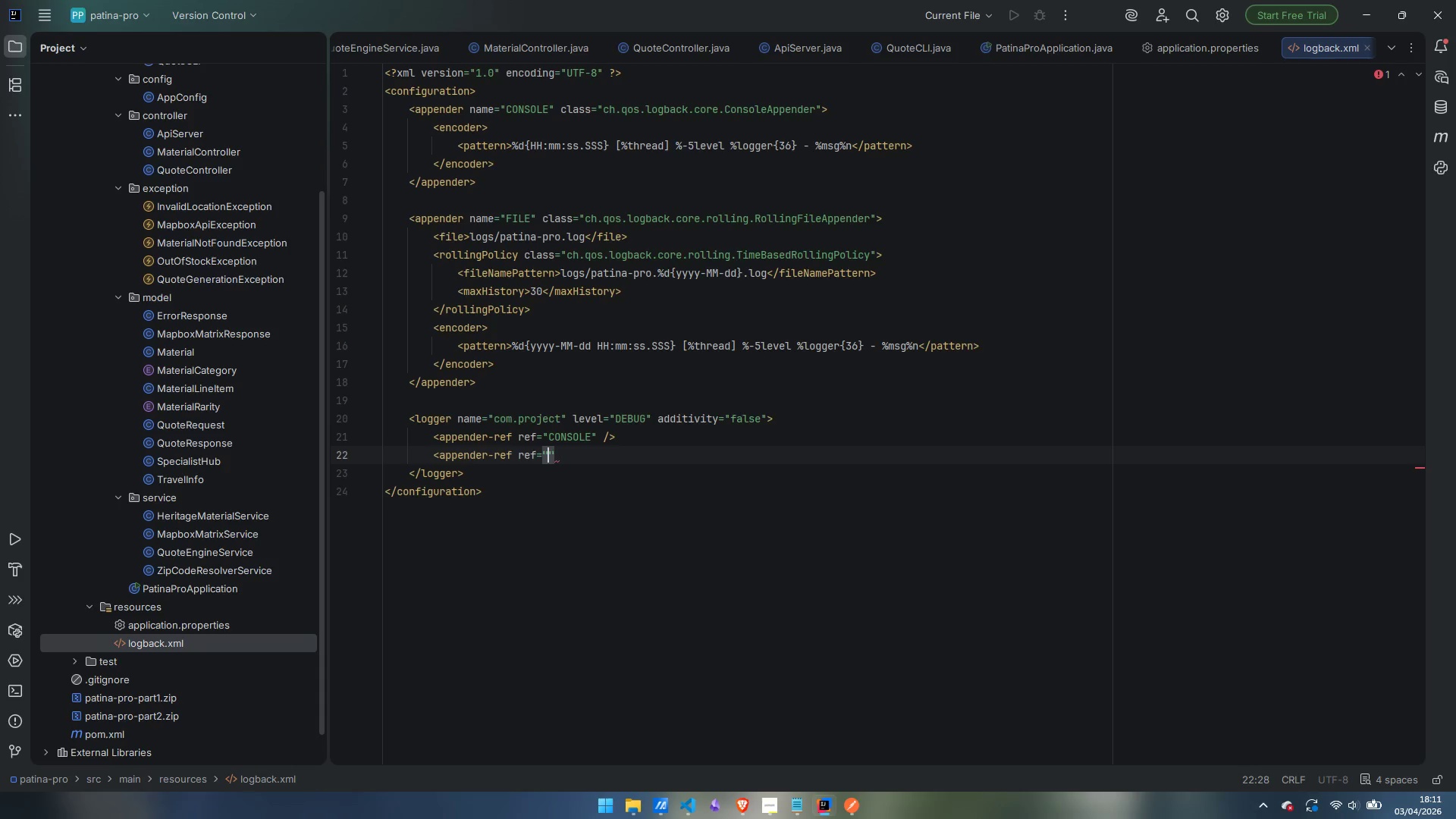 
type(FILE)
 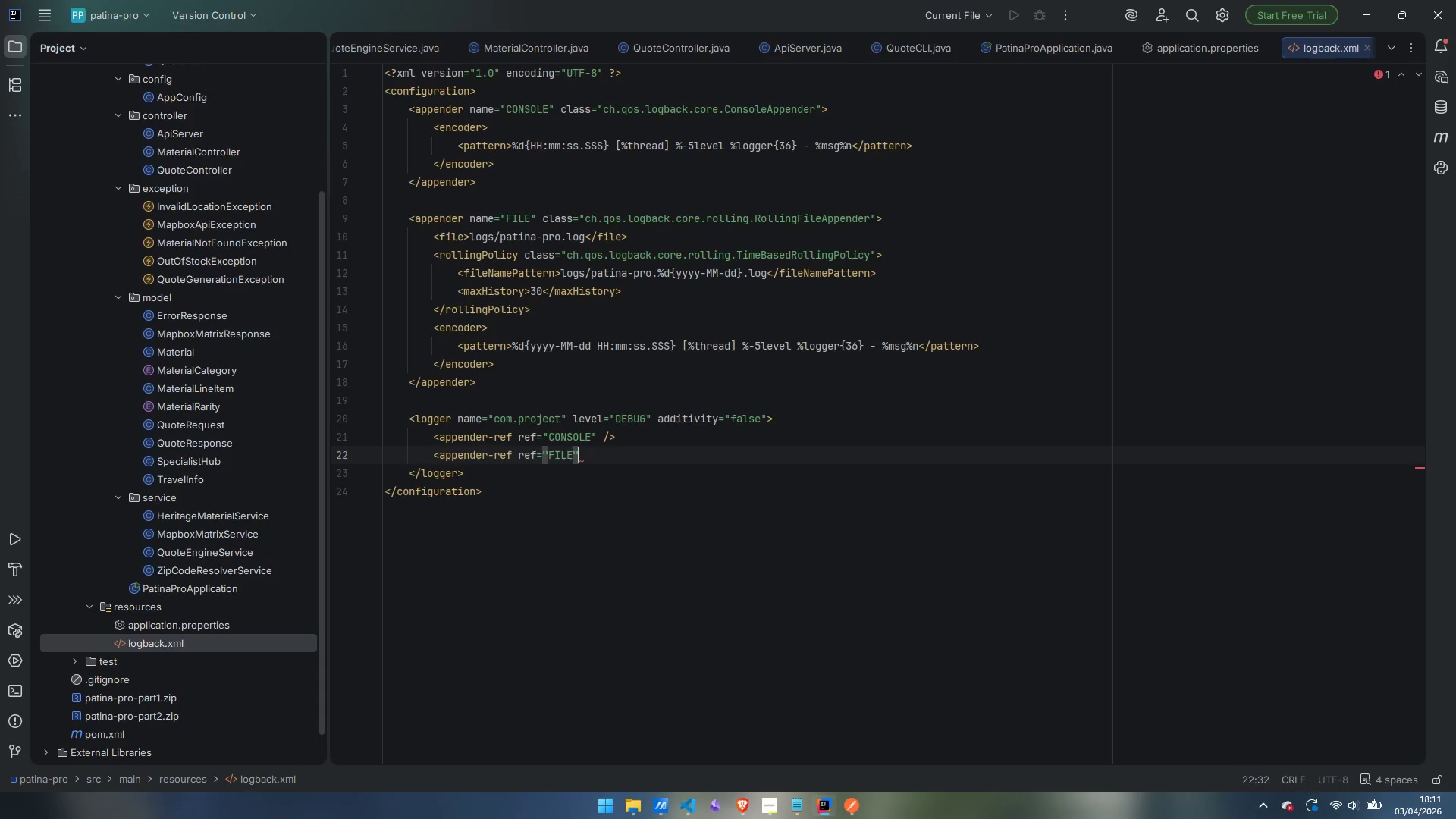 
key(ArrowRight)
 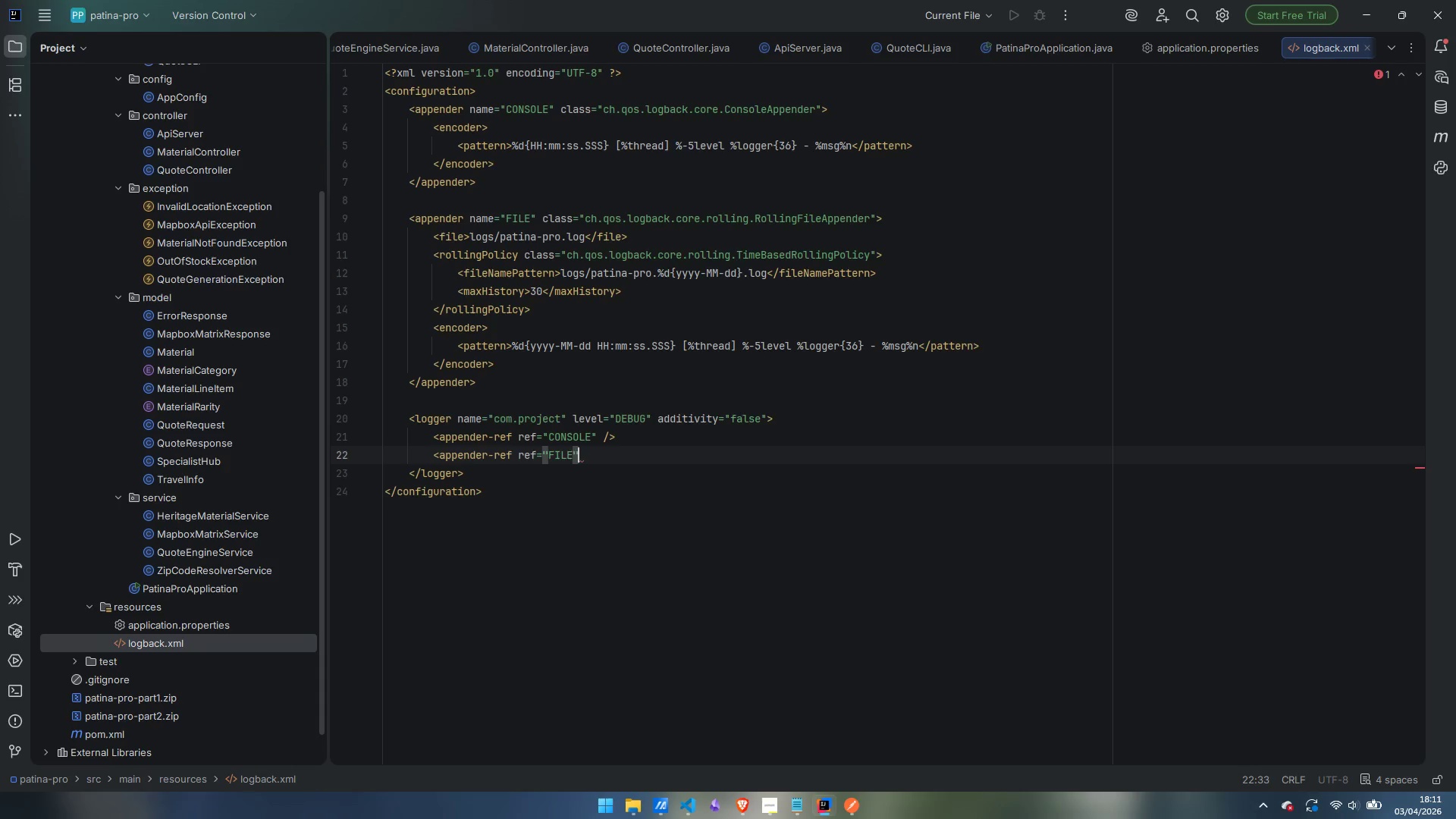 
key(Space)
 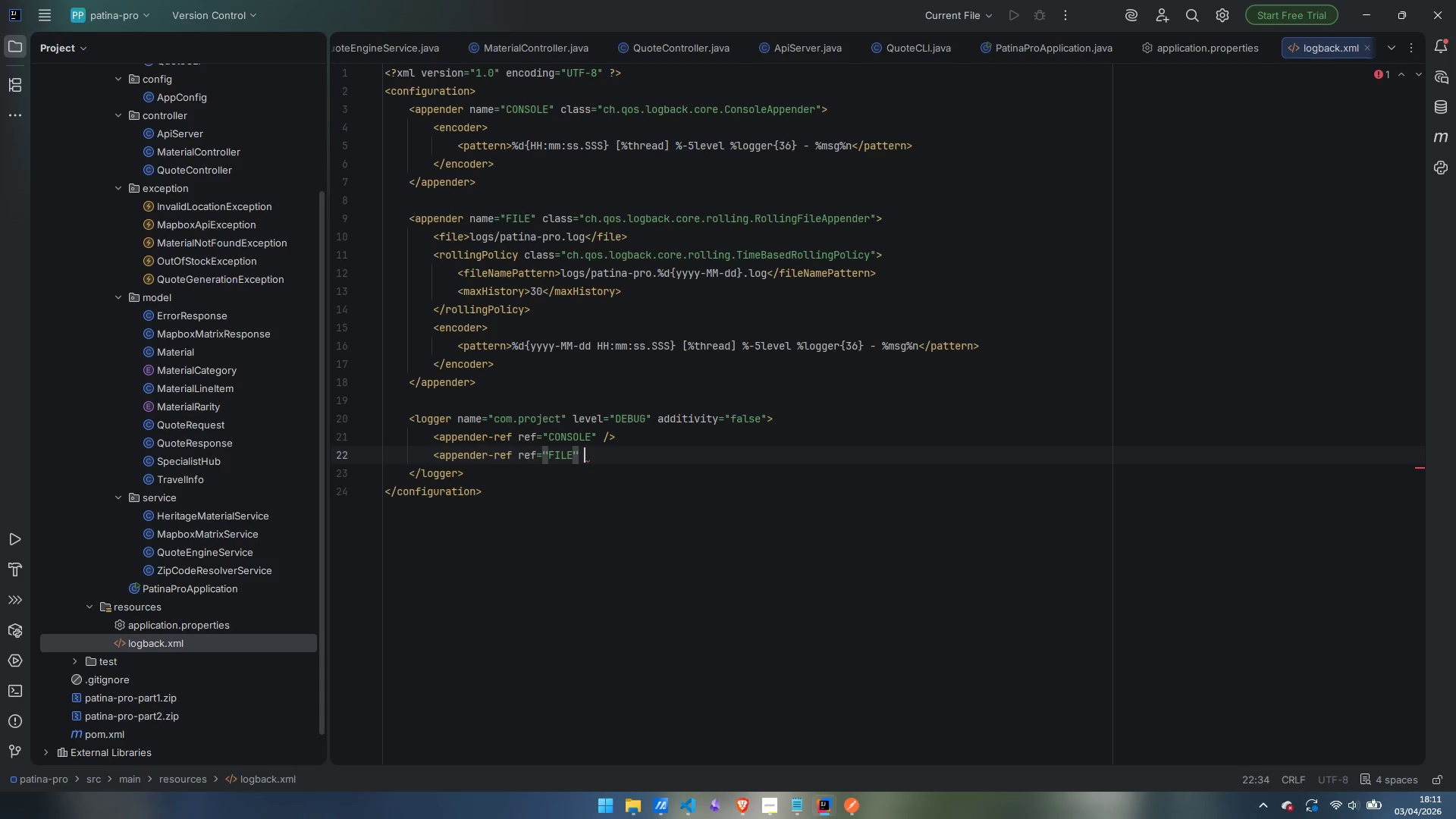 
key(Slash)
 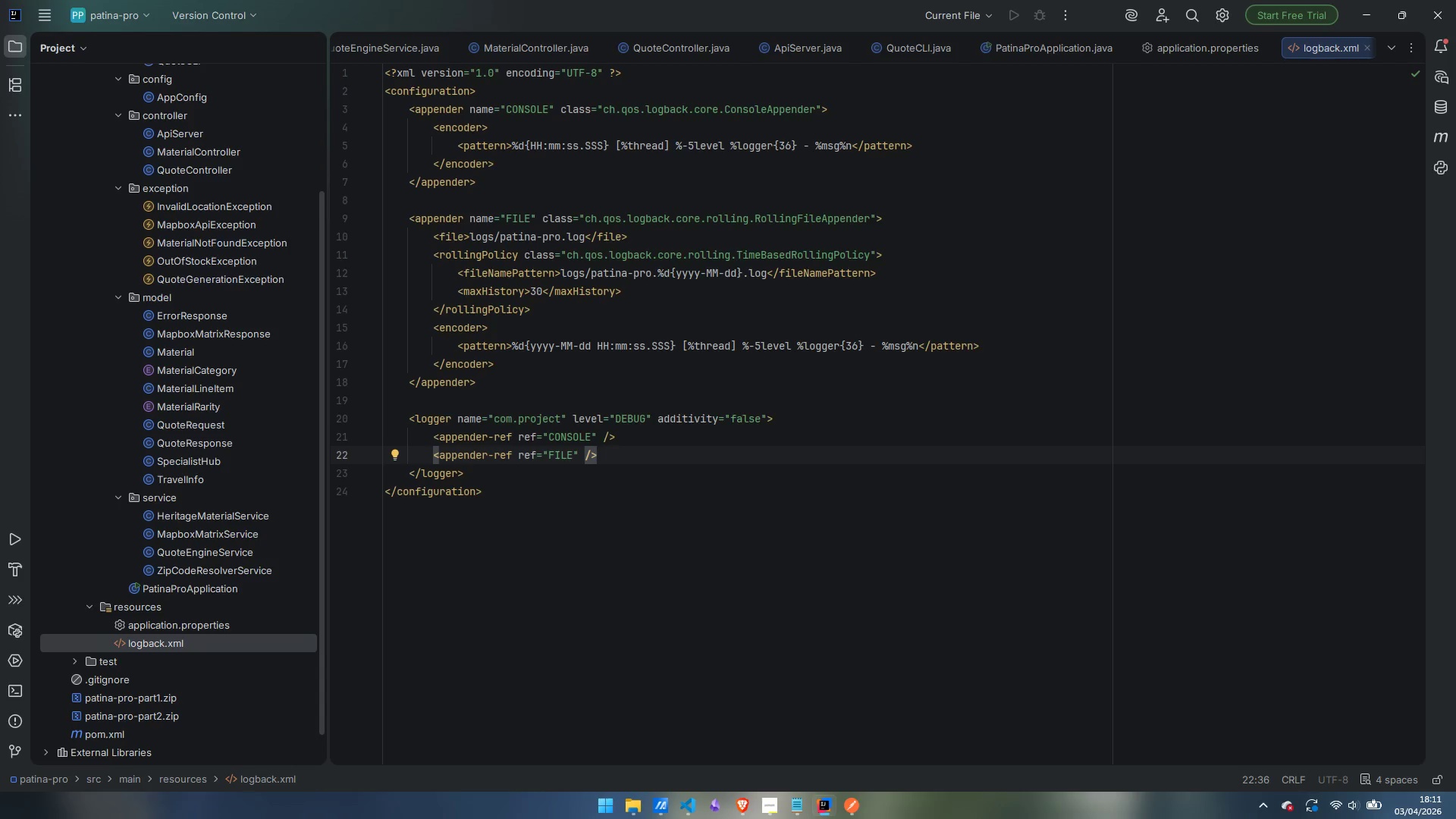 
key(ArrowDown)
 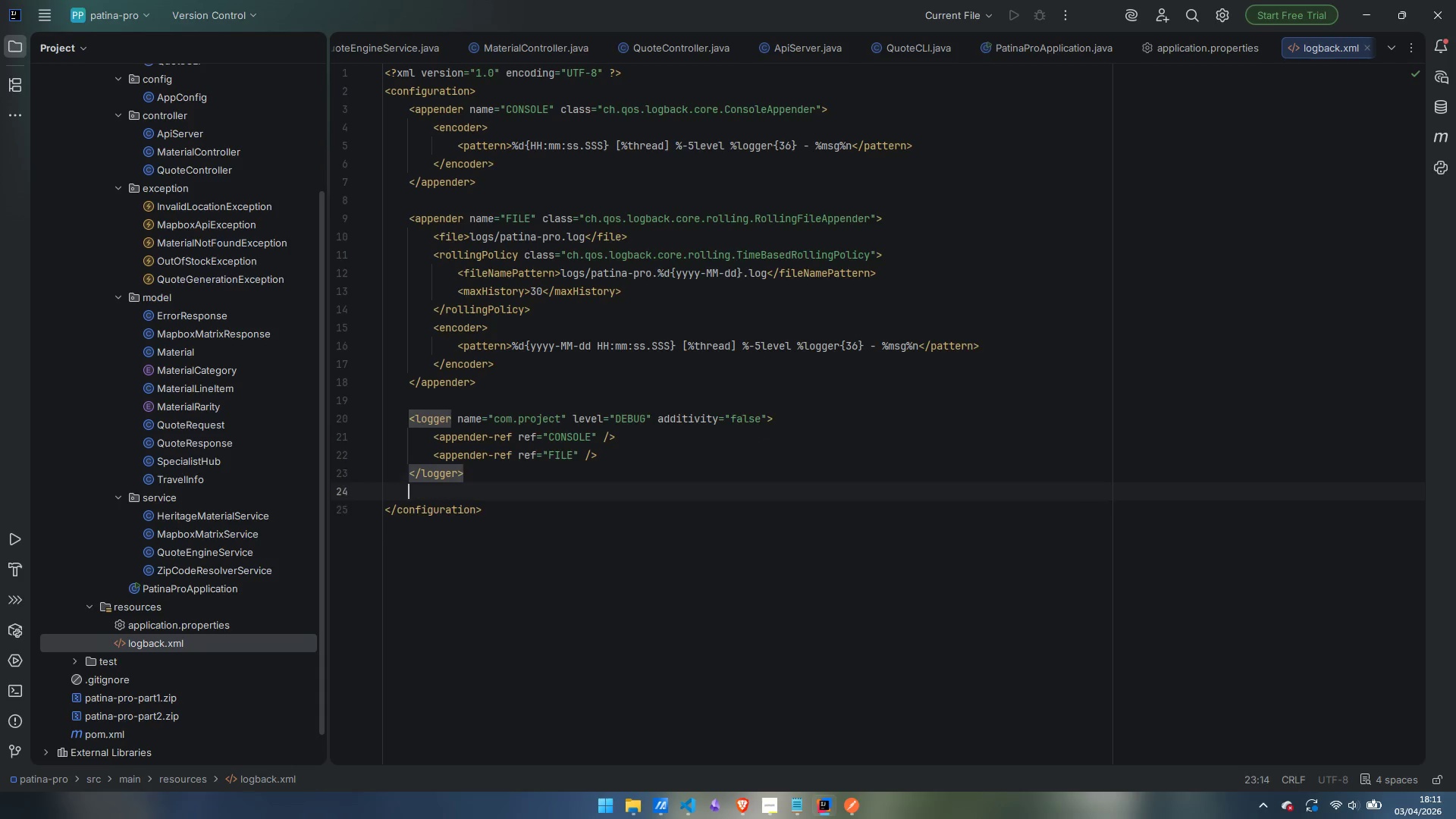 
key(Enter)
 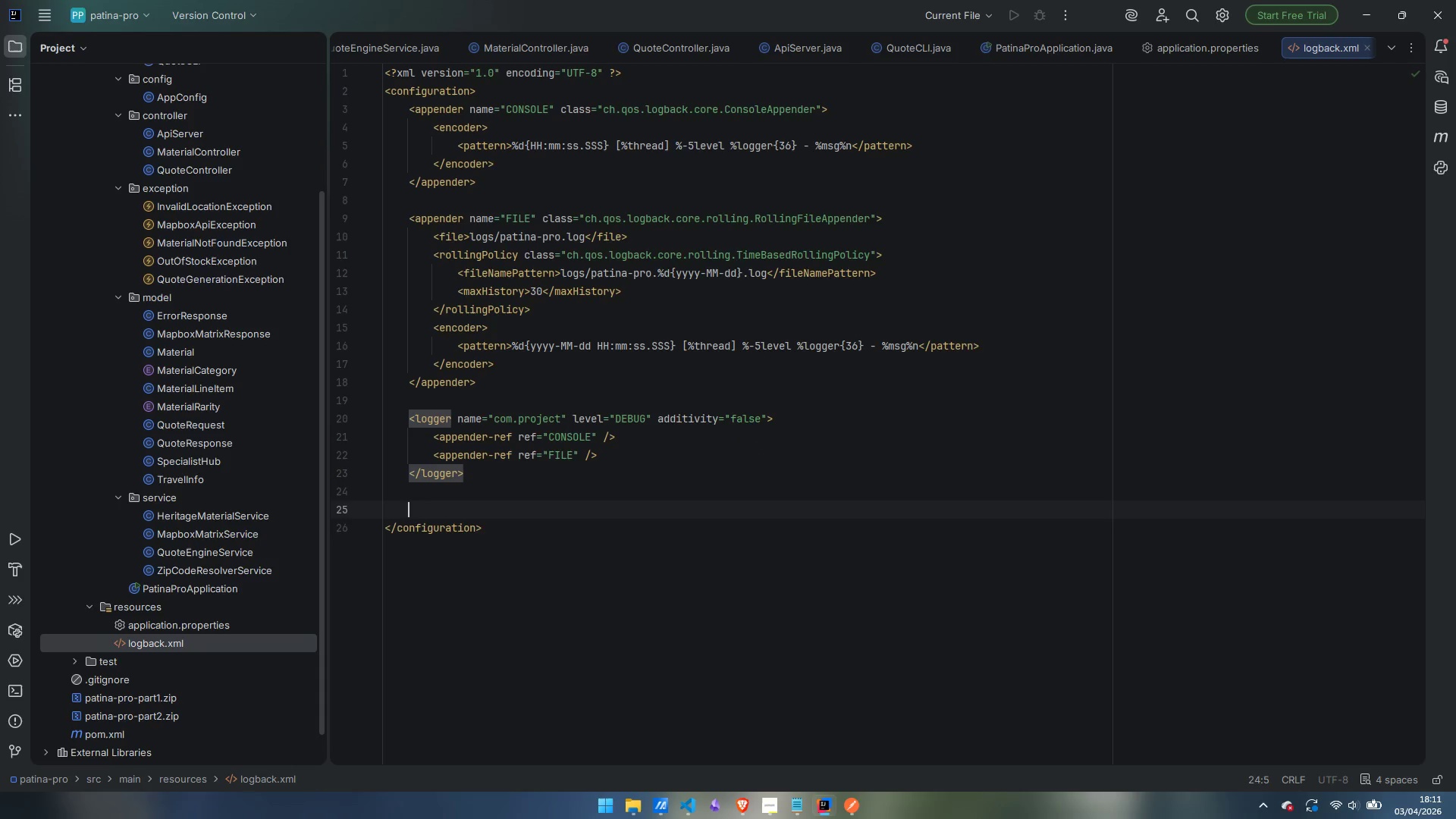 
key(Enter)
 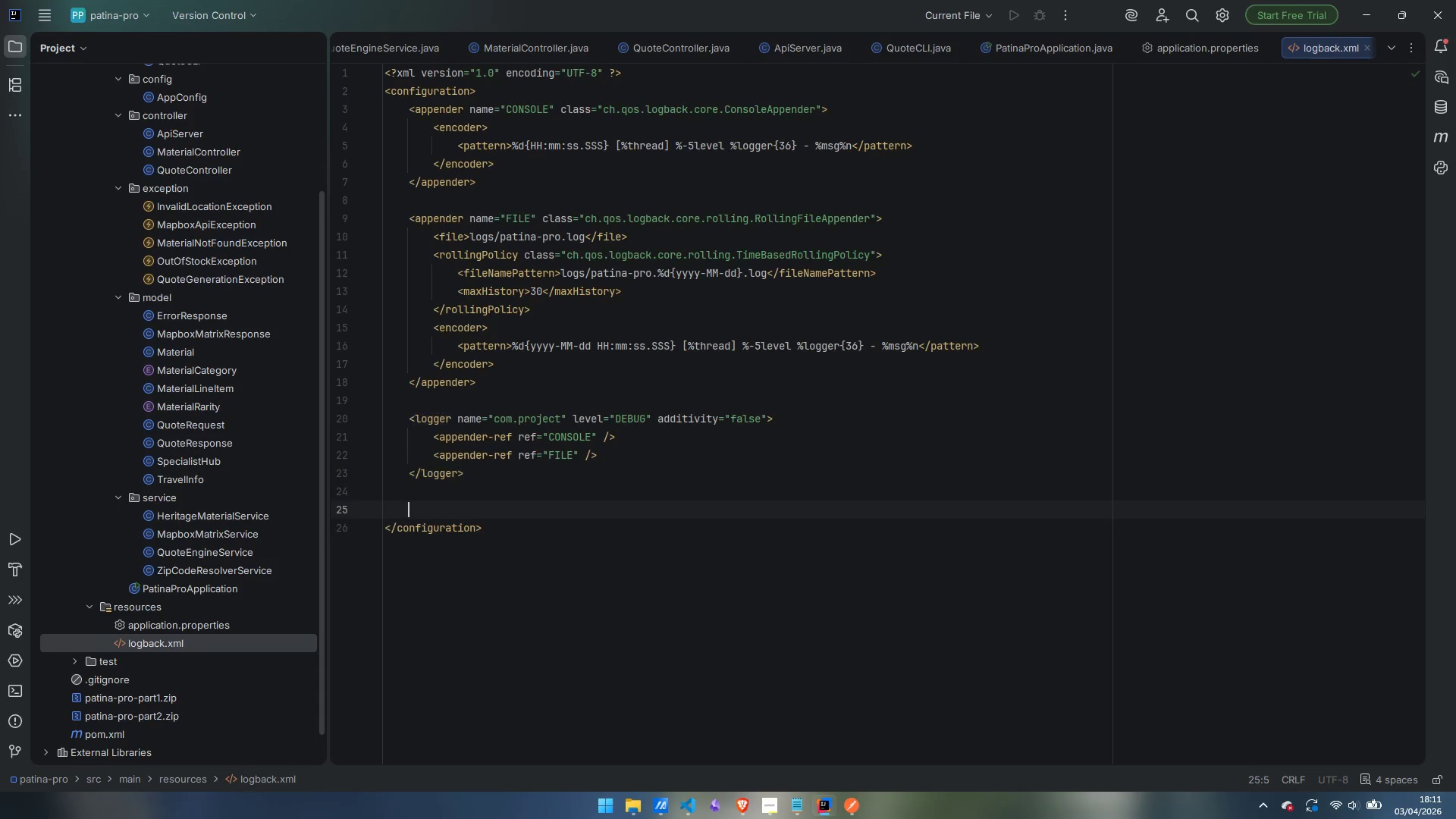 
type(<log)
 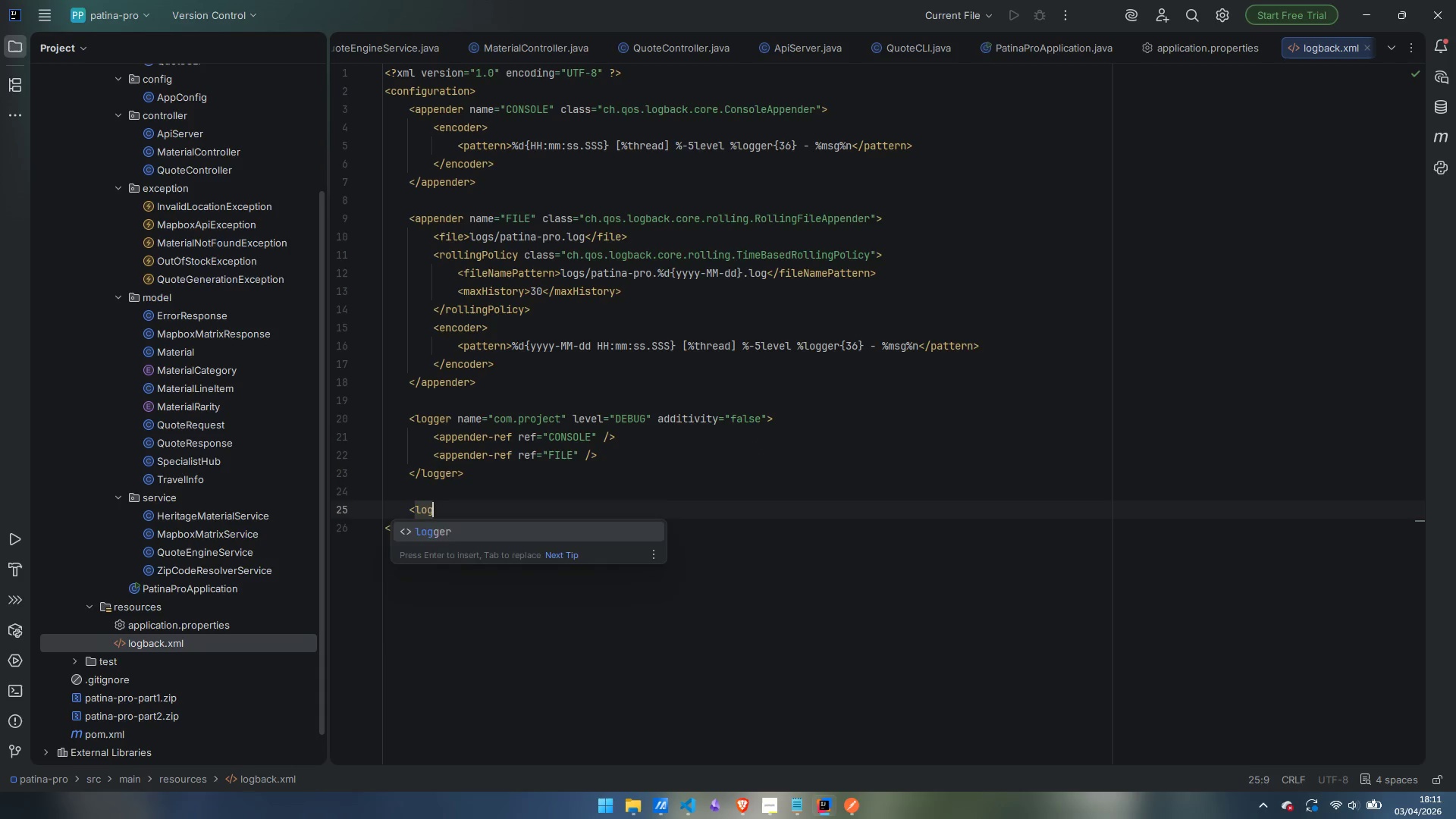 
key(Enter)
 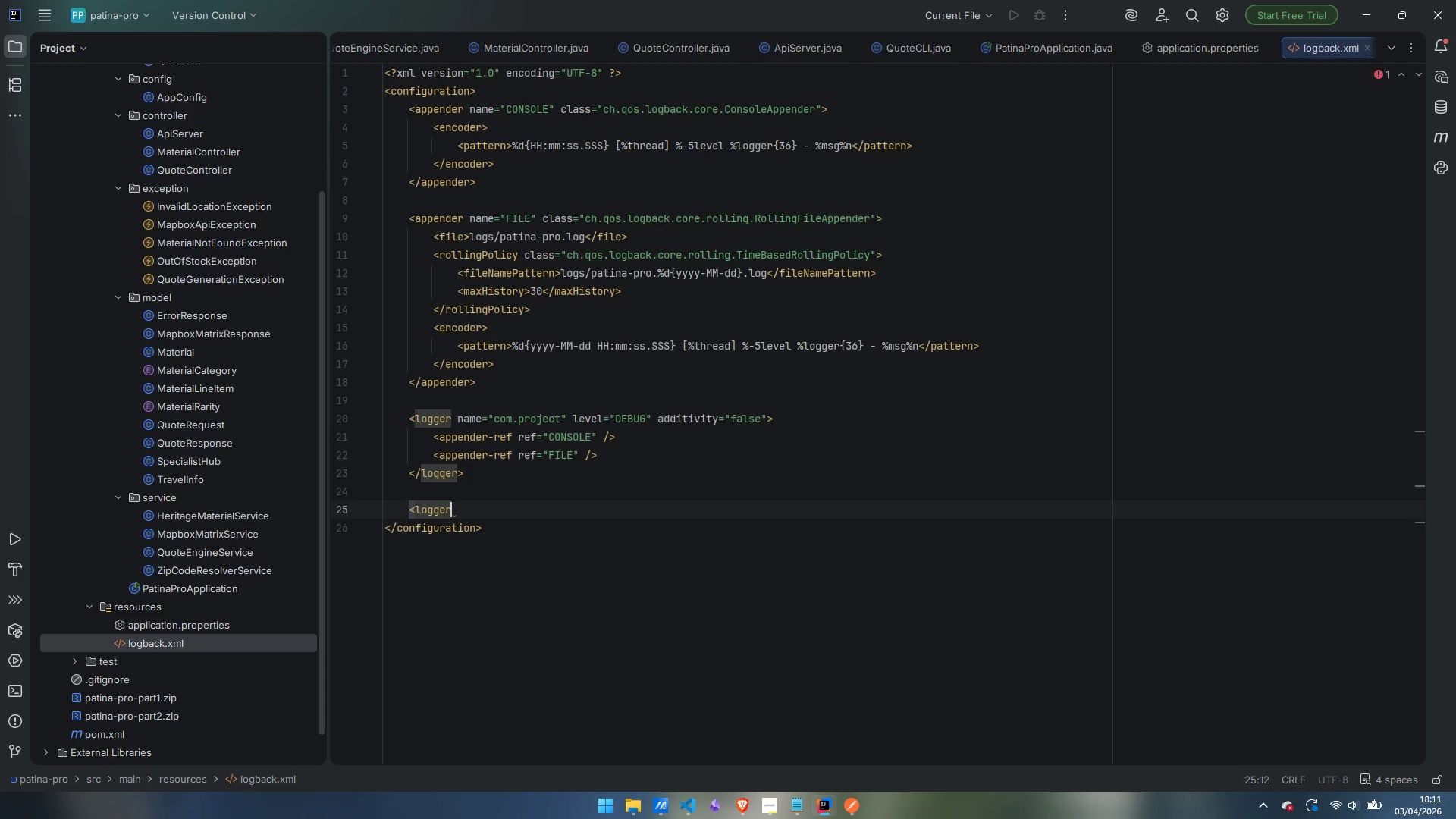 
type( na)
 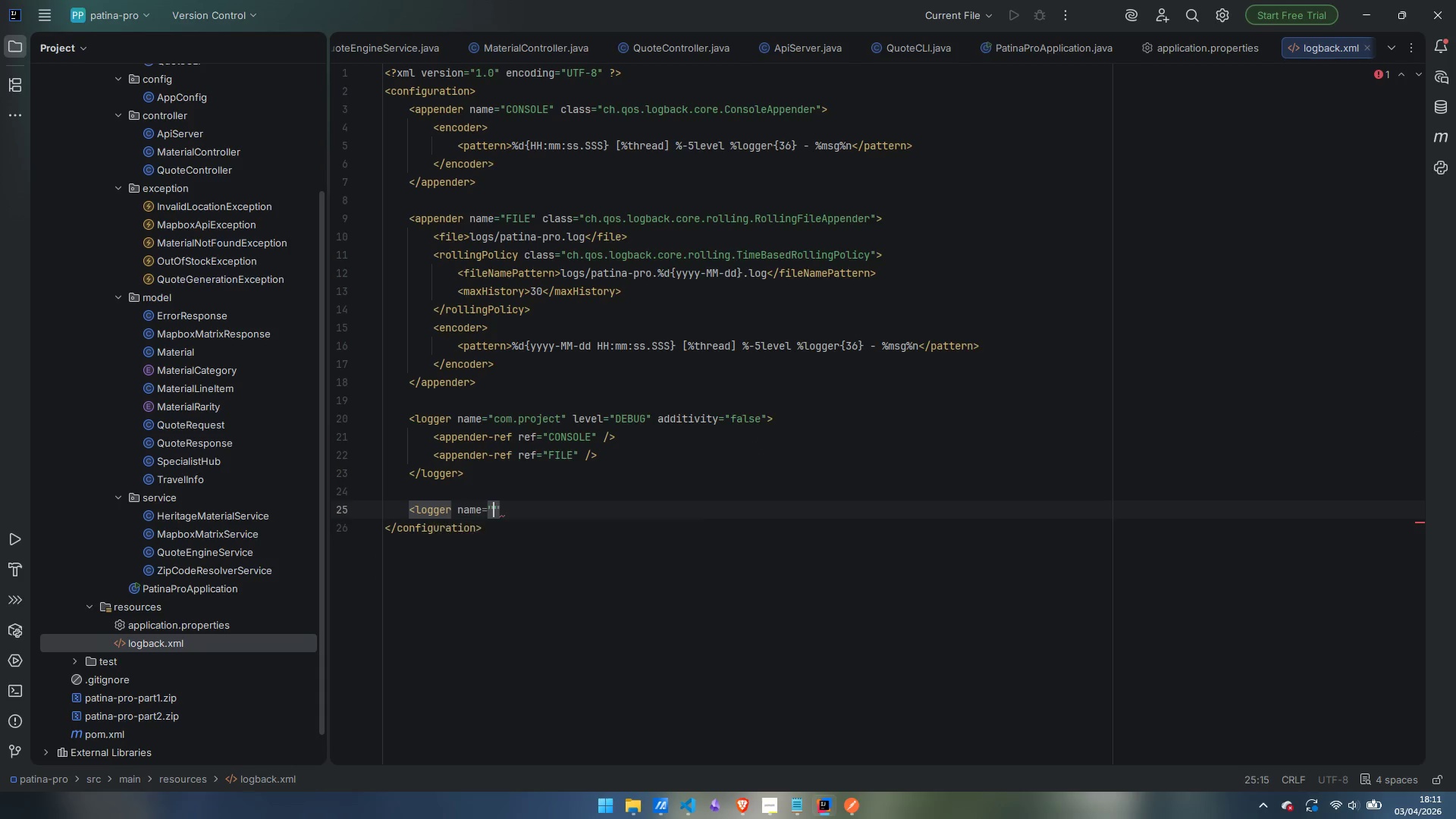 
key(Enter)
 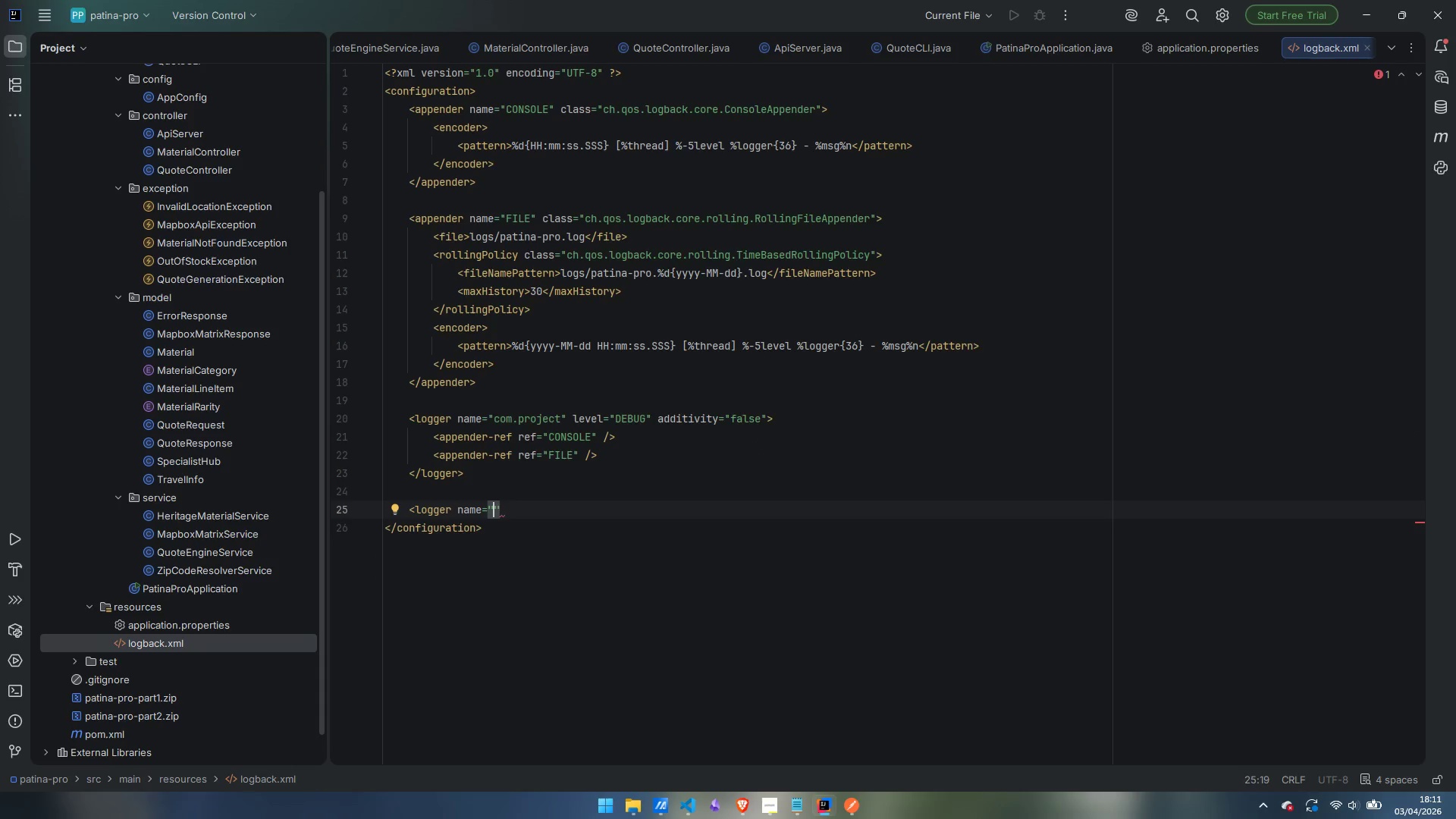 
type(okhttp3)
 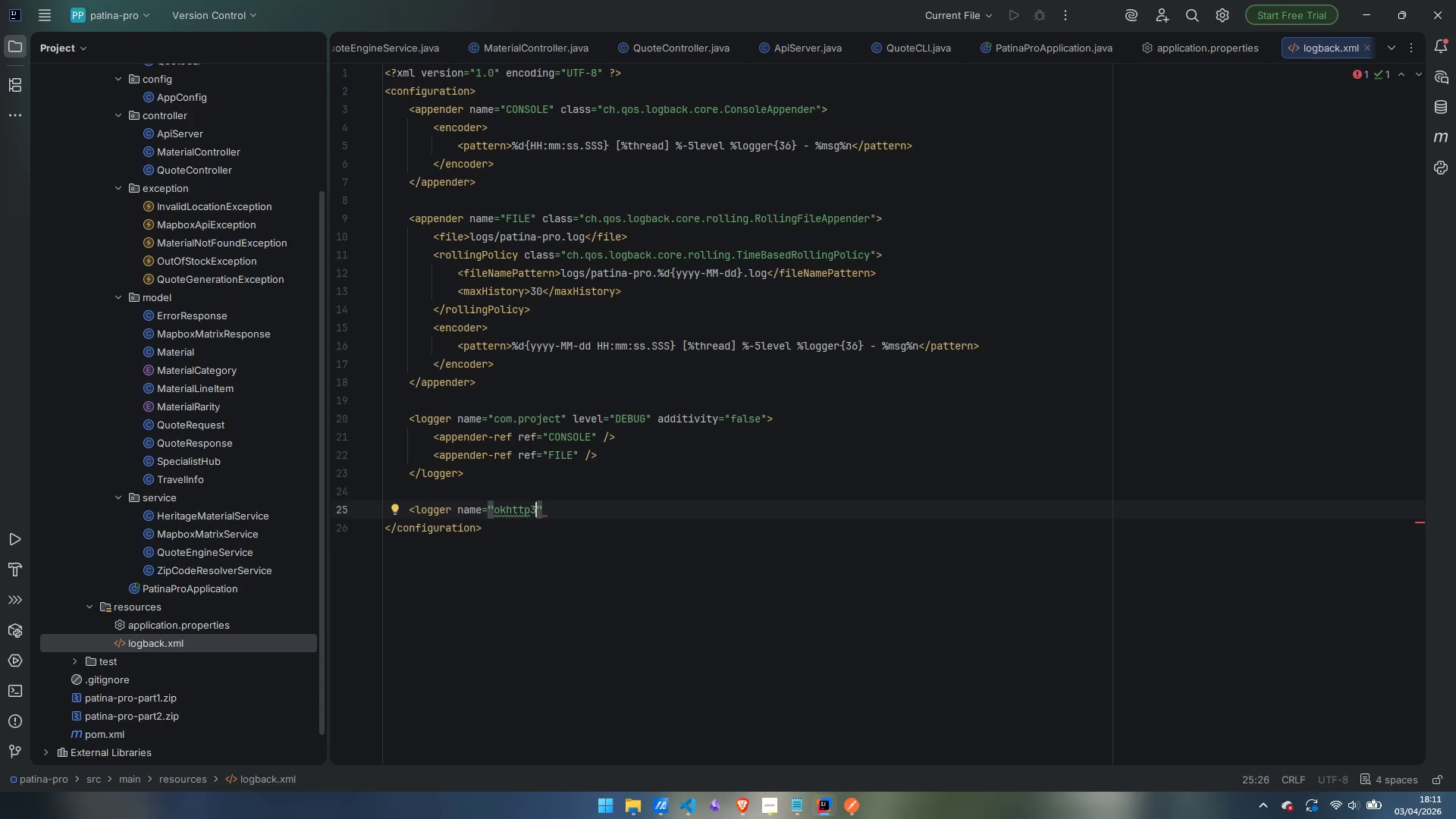 
key(ArrowRight)
 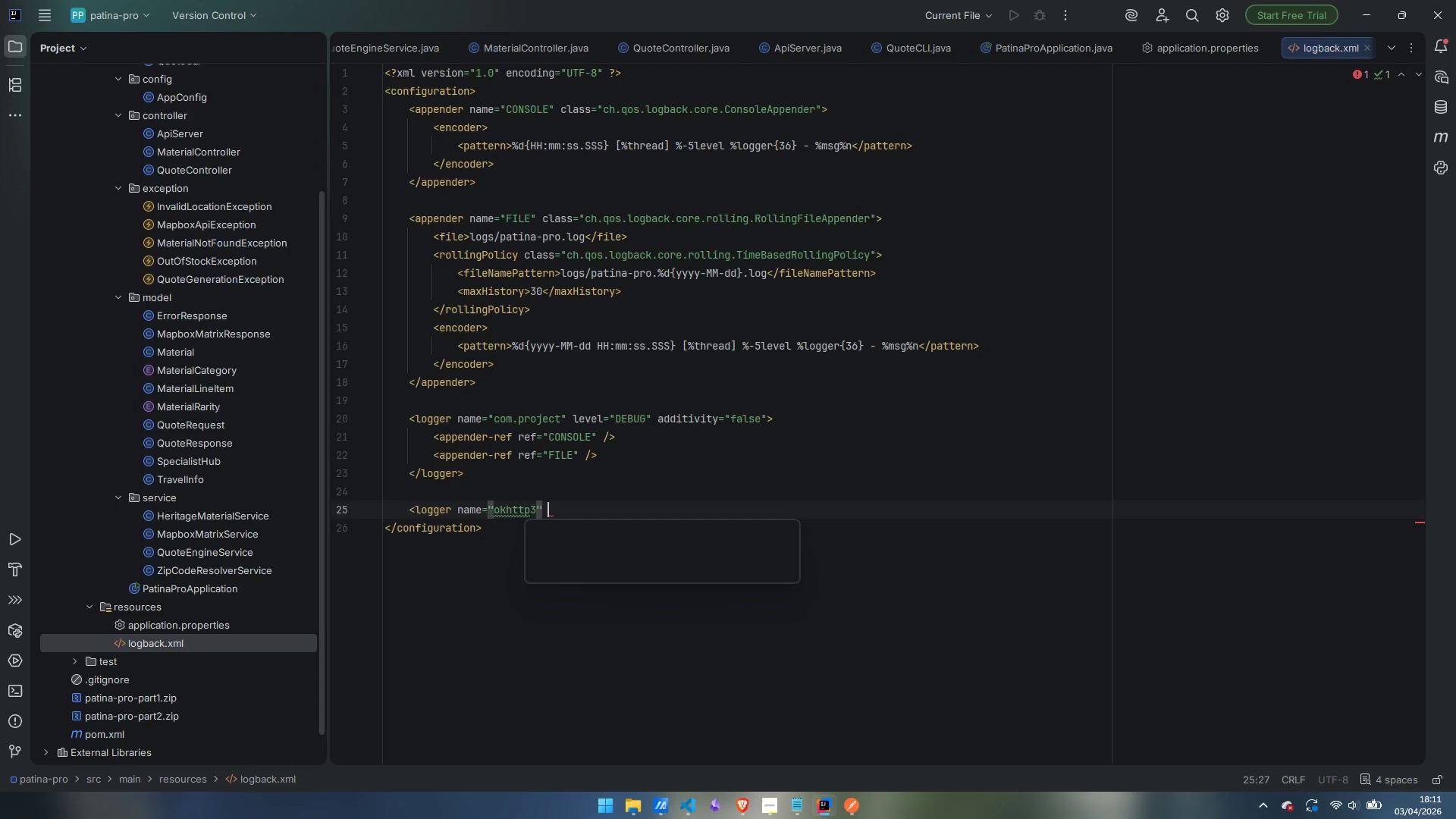 
key(Space)
 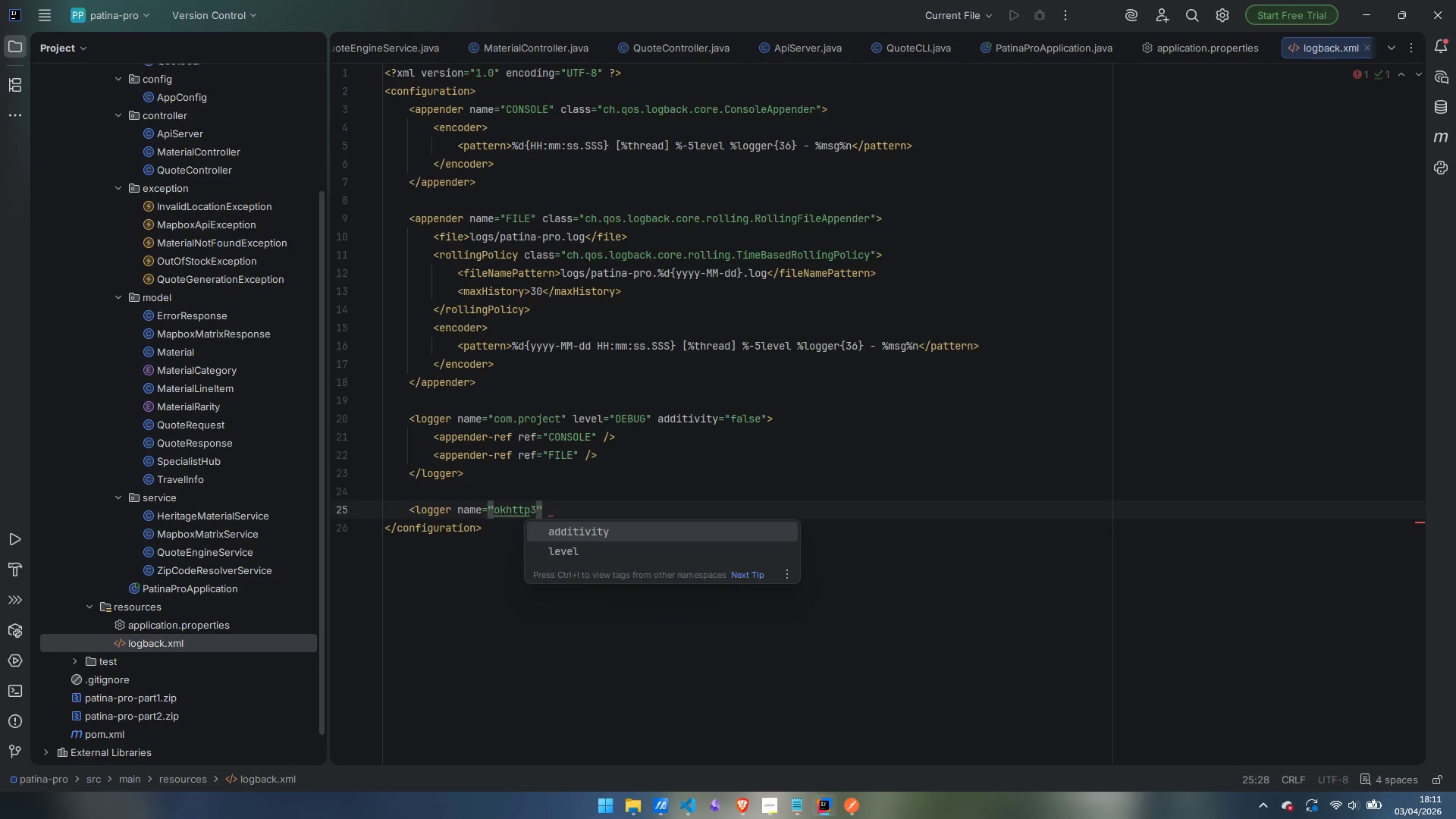 
key(ArrowDown)
 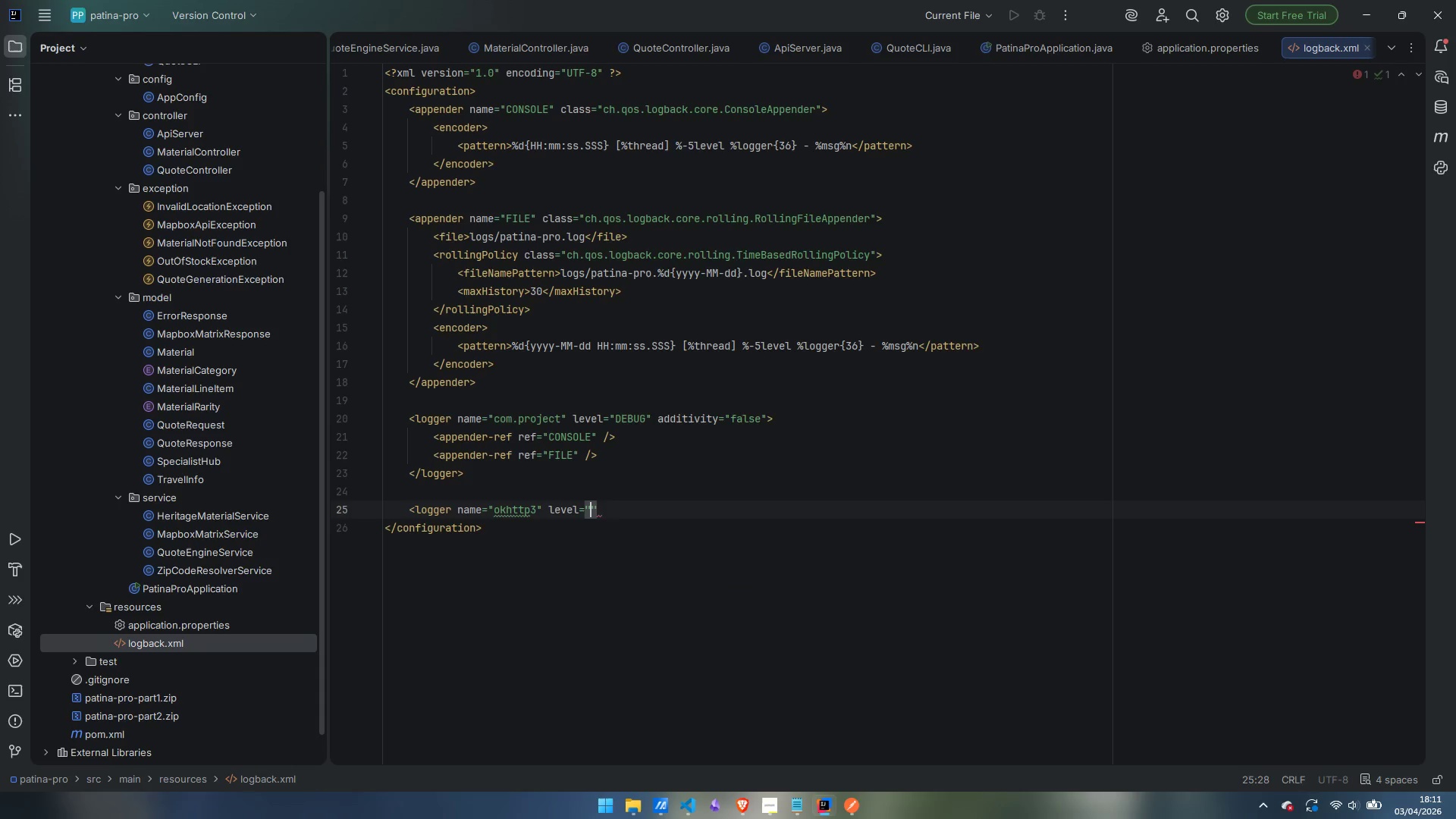 
key(Enter)
 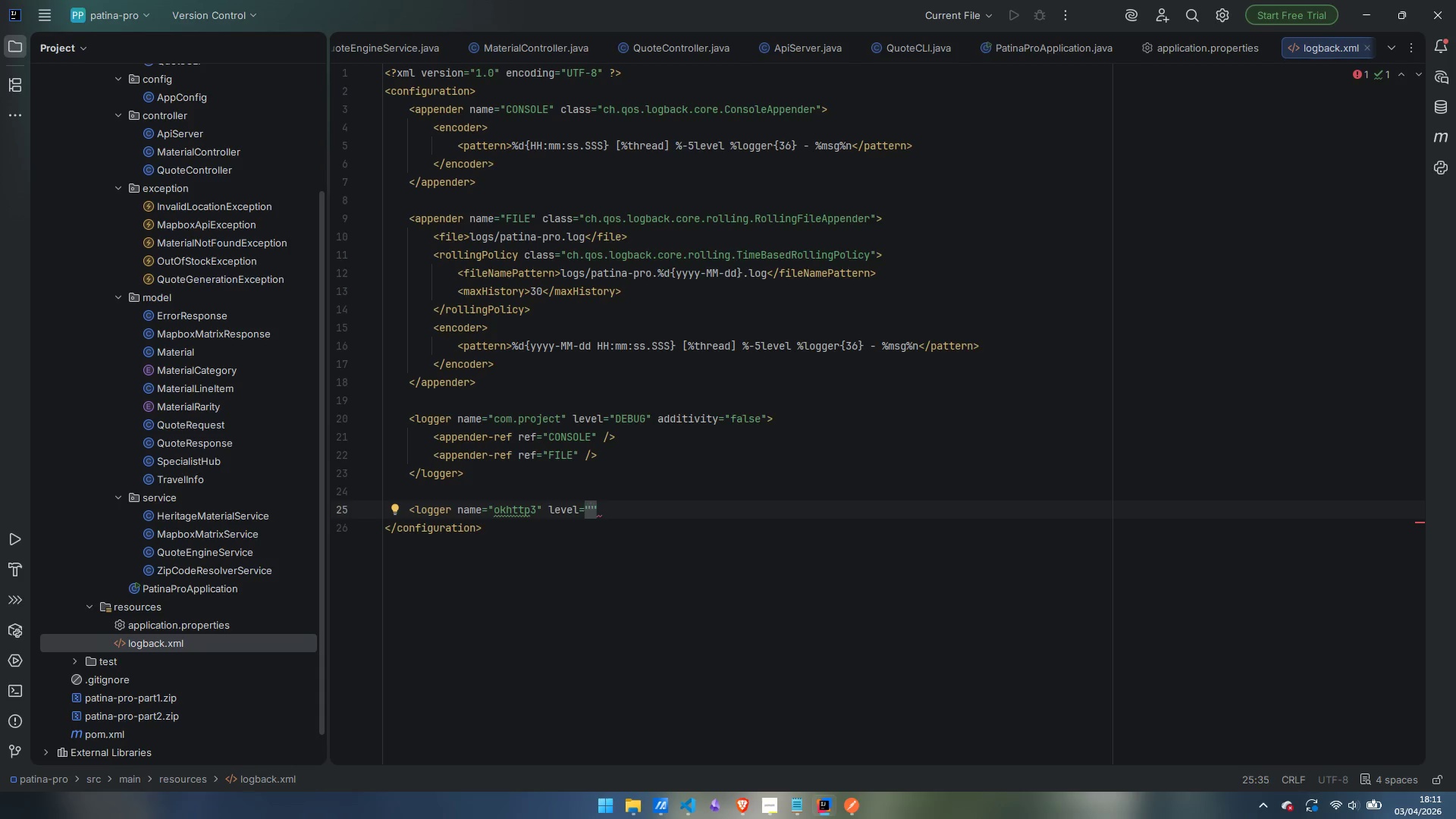 
type(WAN)
key(Backspace)
type(RN)
 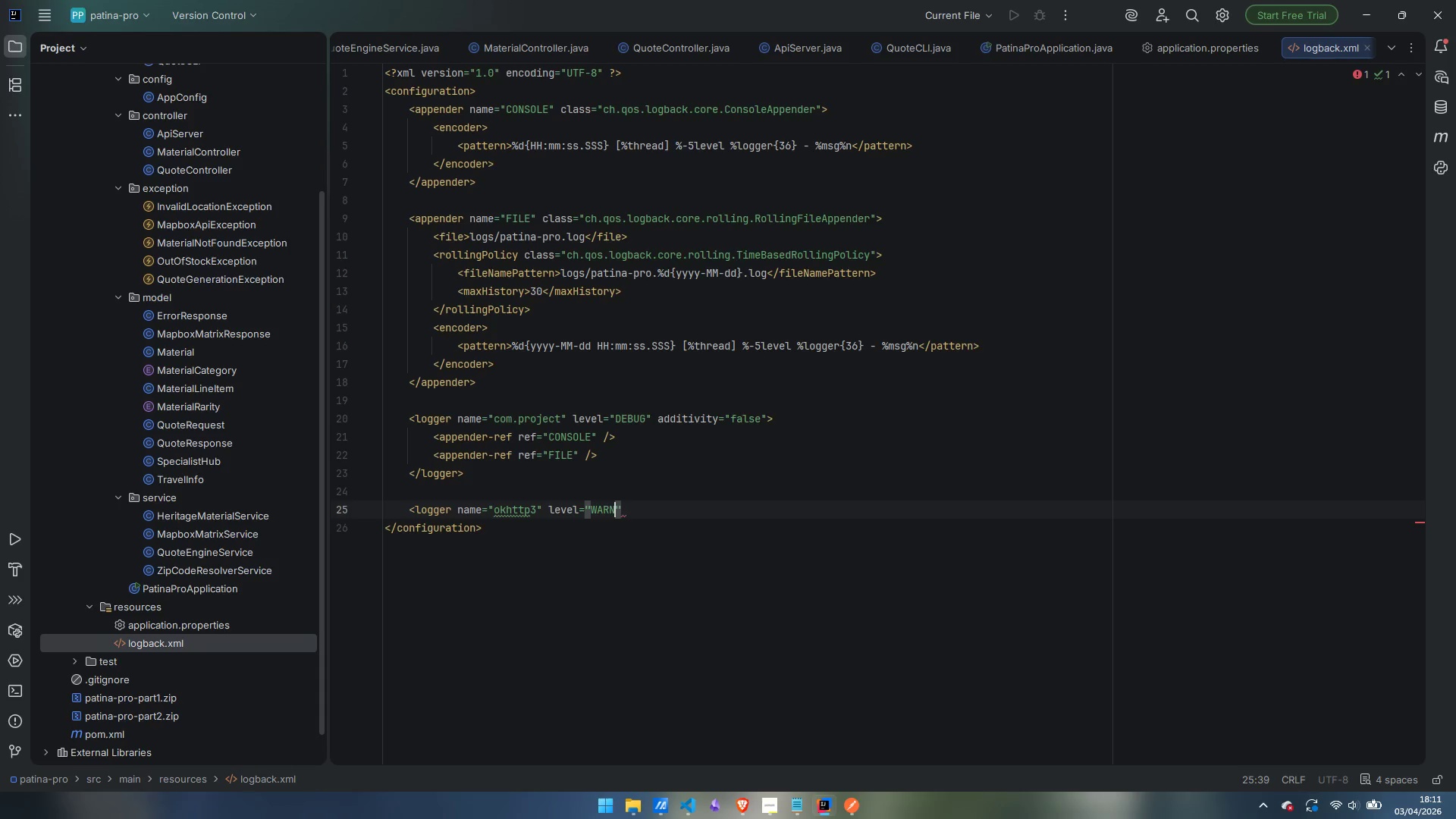 
key(ArrowRight)
 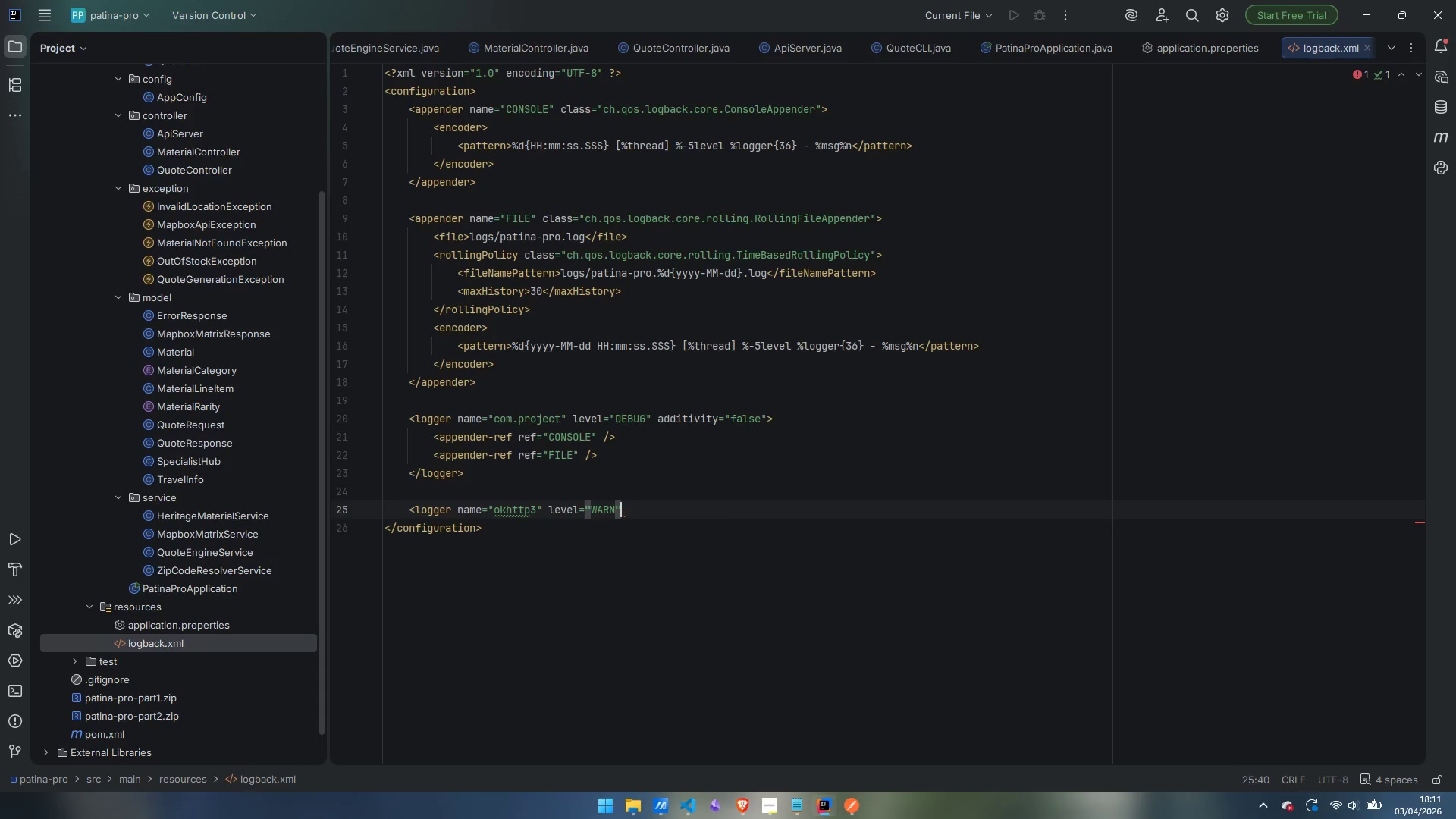 
key(Shift+ShiftLeft)
 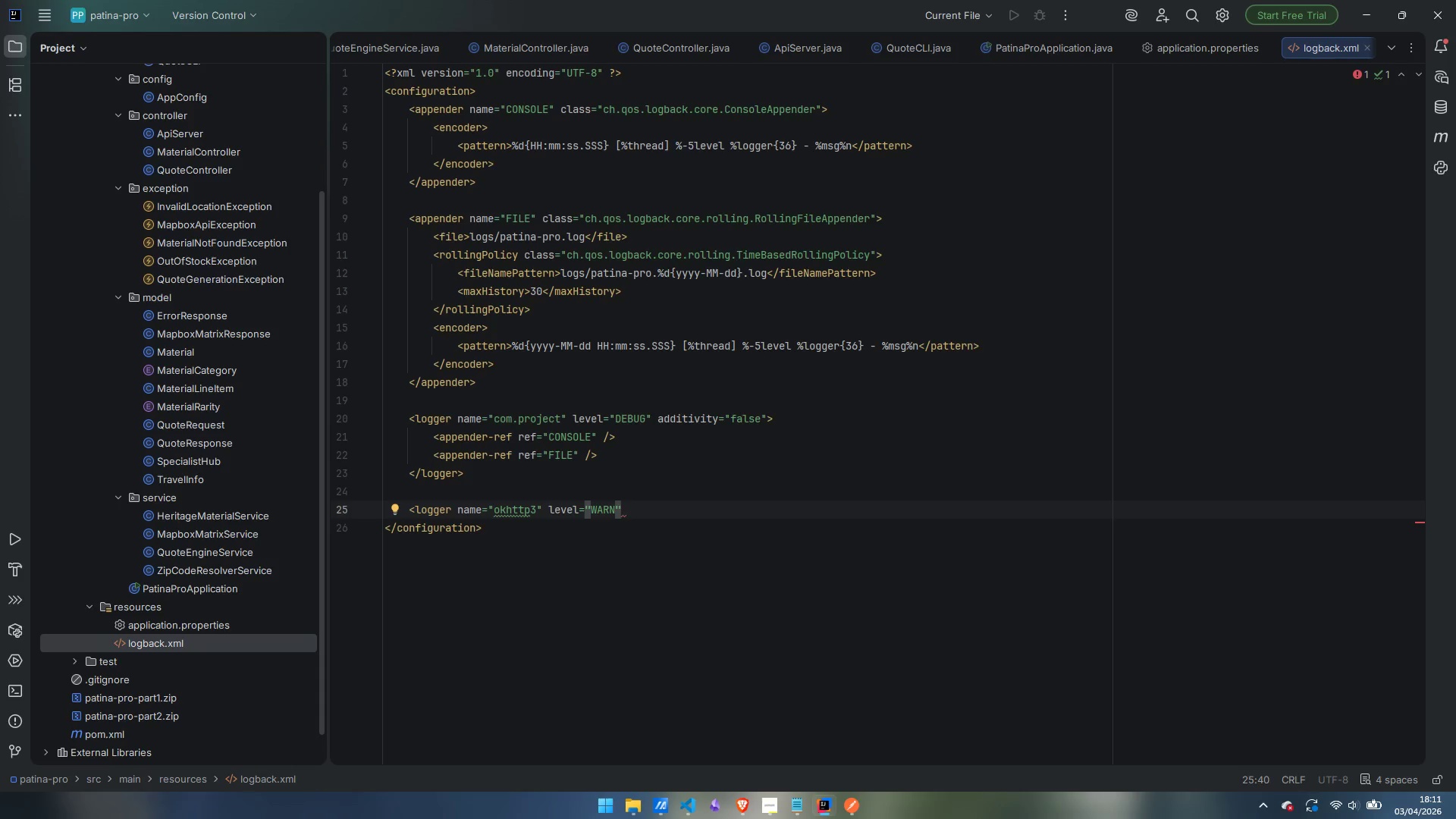 
key(Space)
 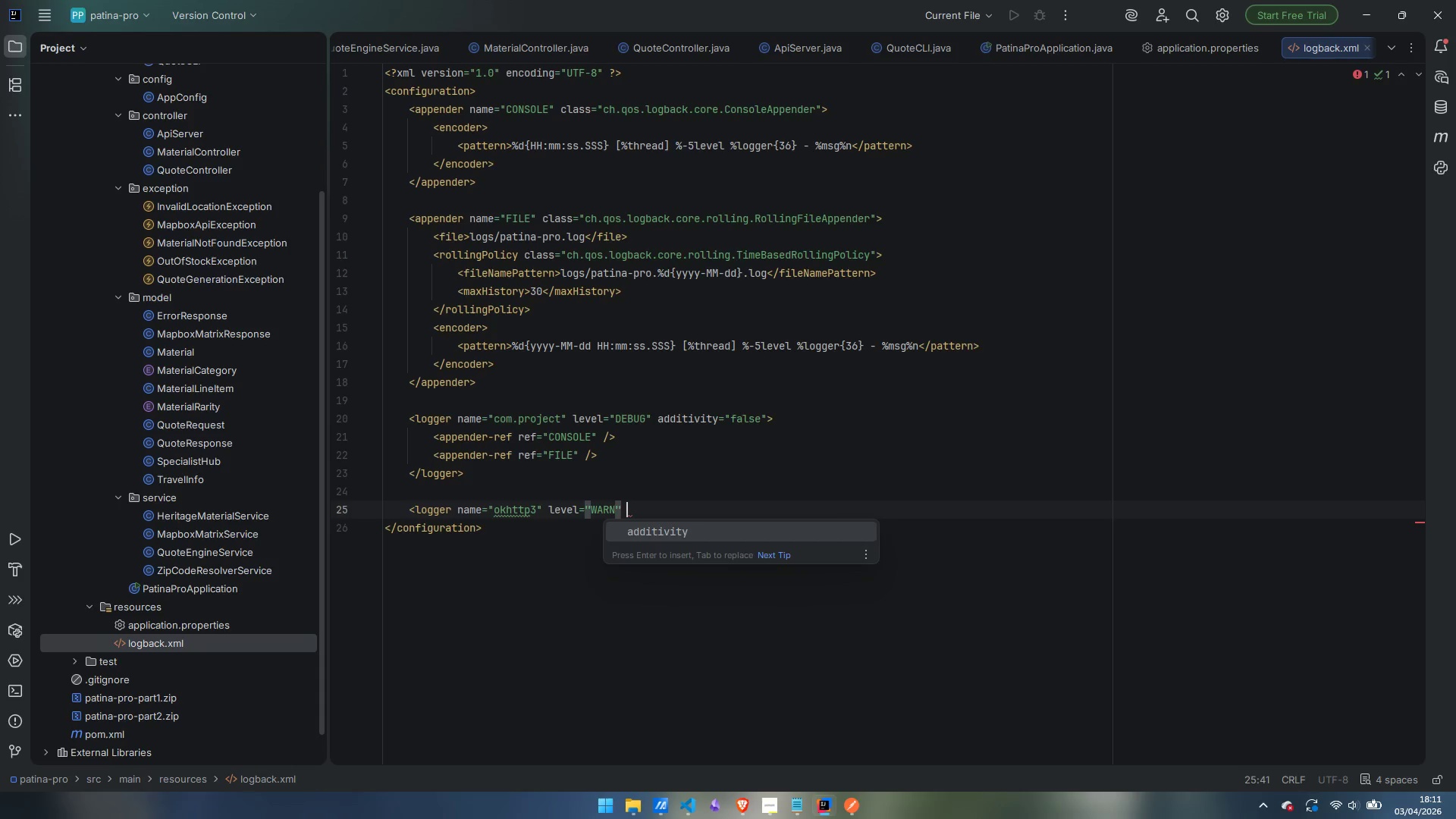 
key(Slash)
 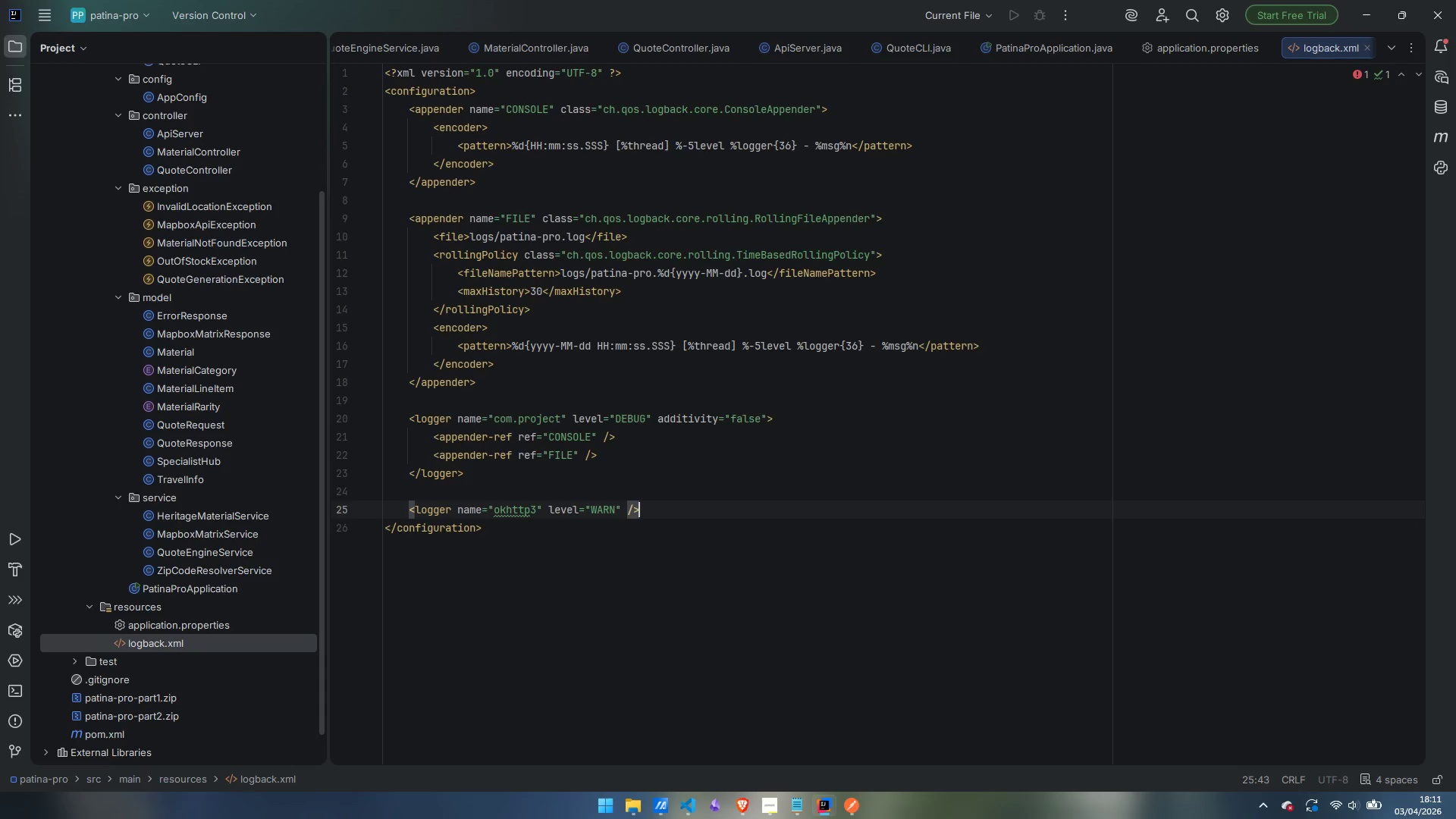 
key(Enter)
 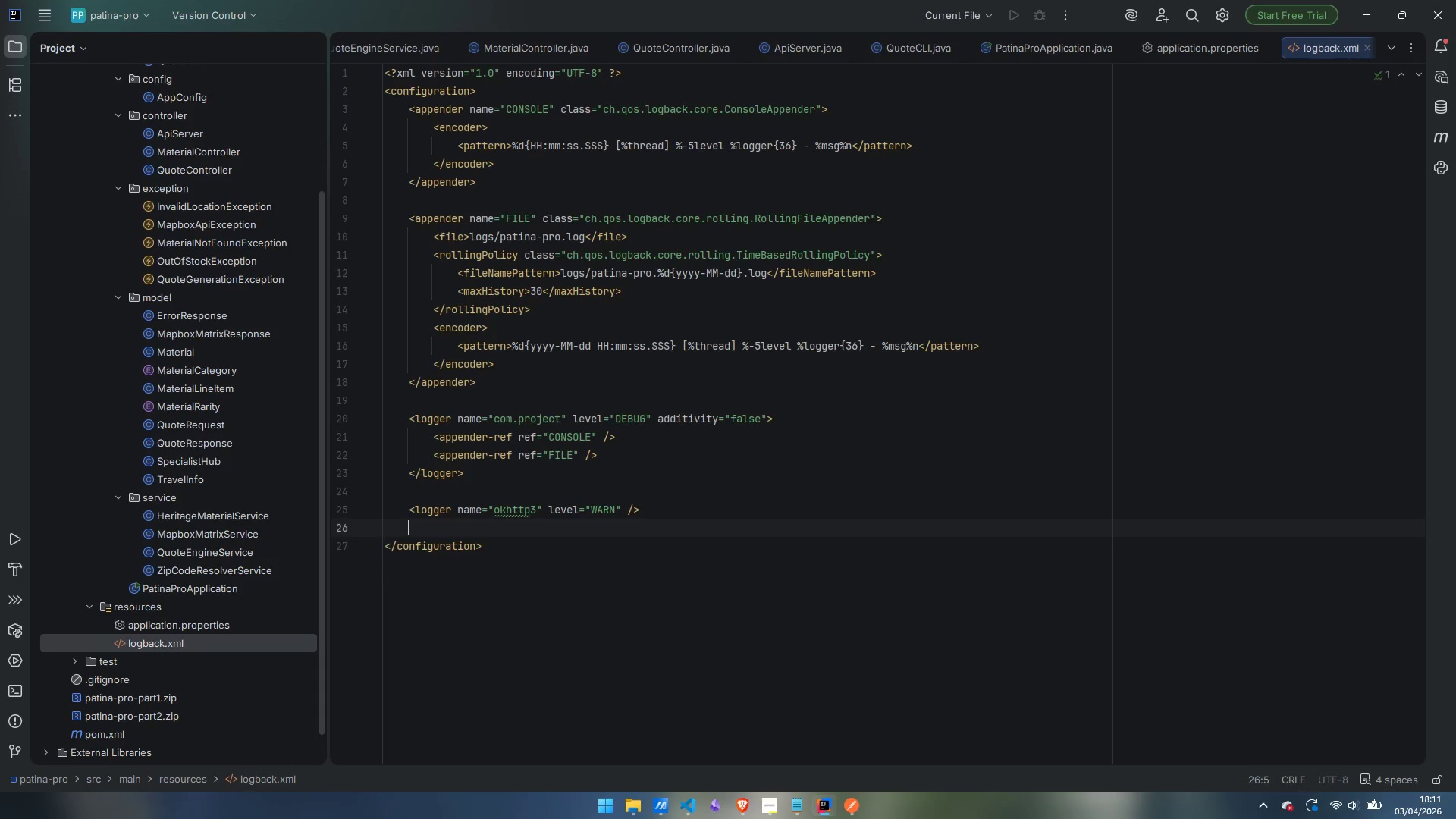 
key(Enter)
 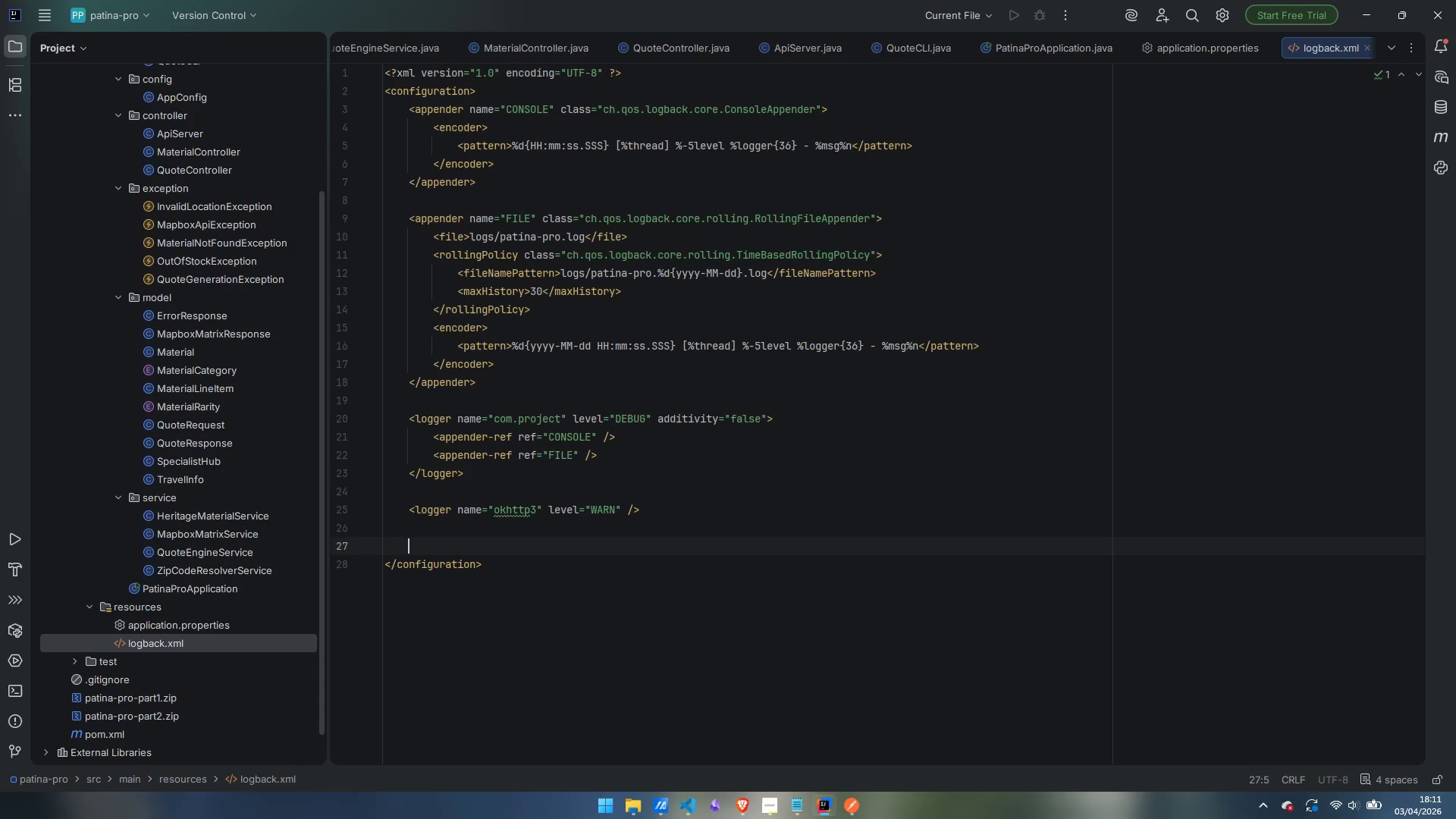 
type(<root level=WARN)
 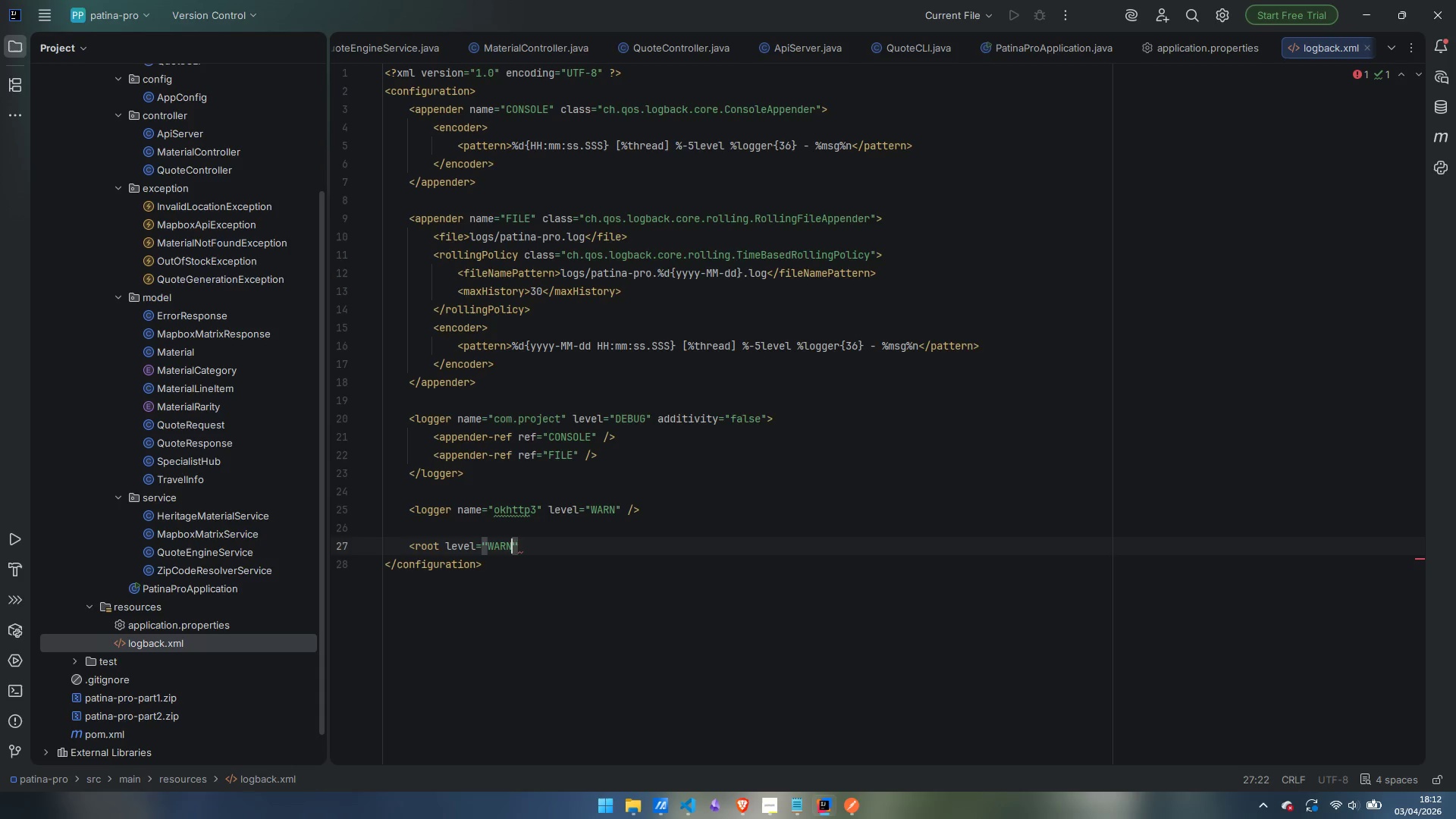 
key(ArrowRight)
 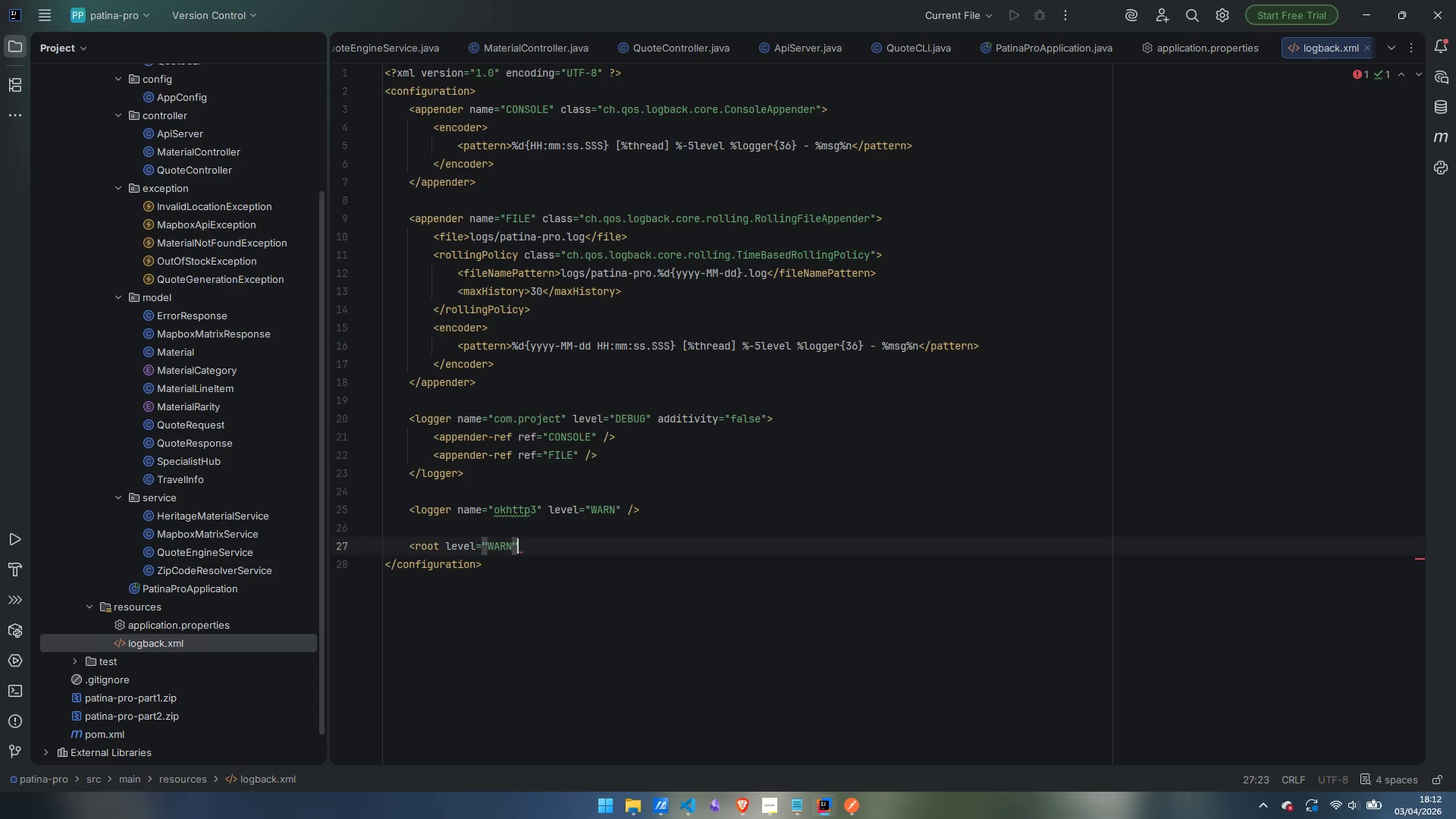 
key(Shift+Period)
 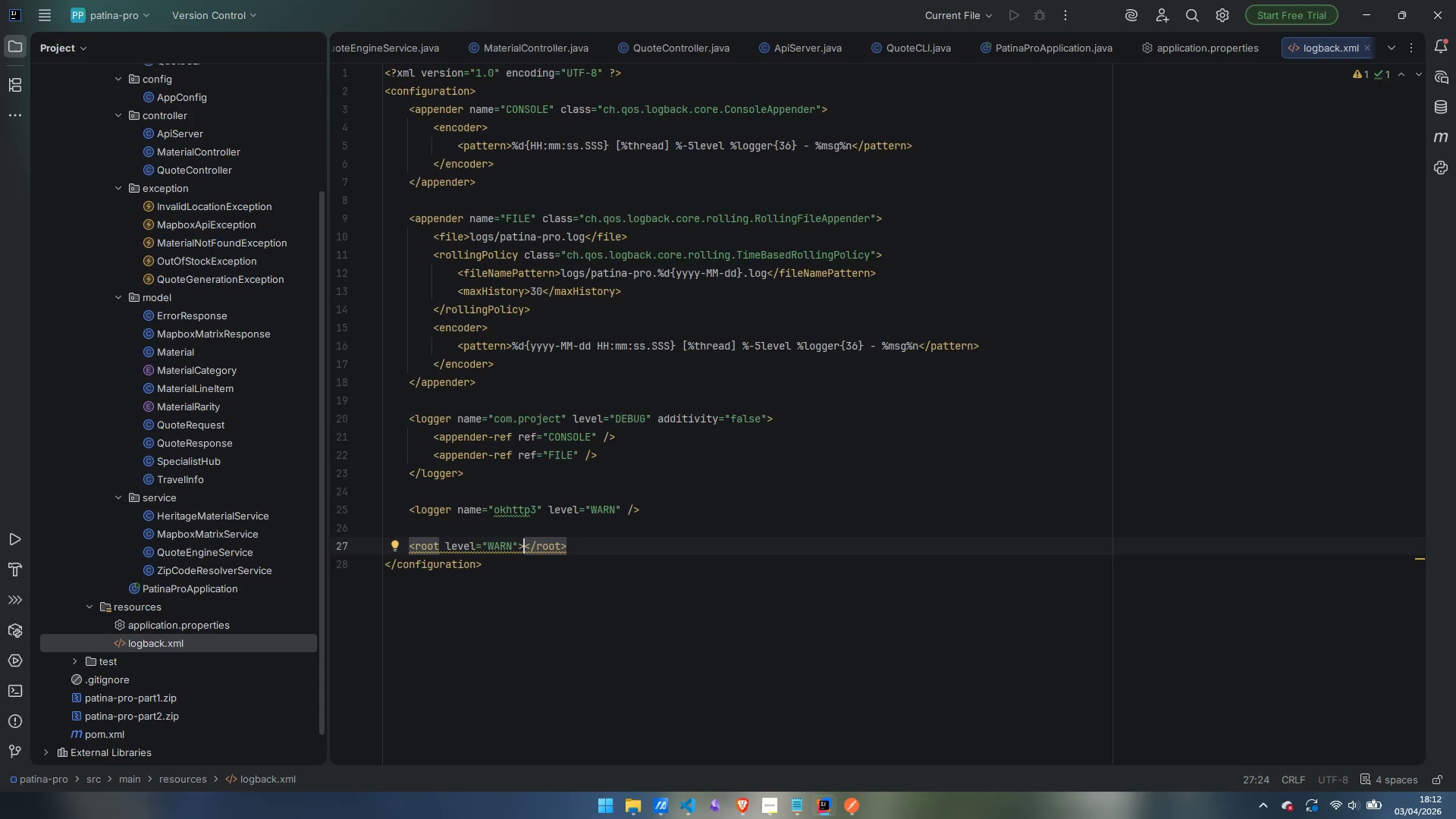 
key(Enter)
 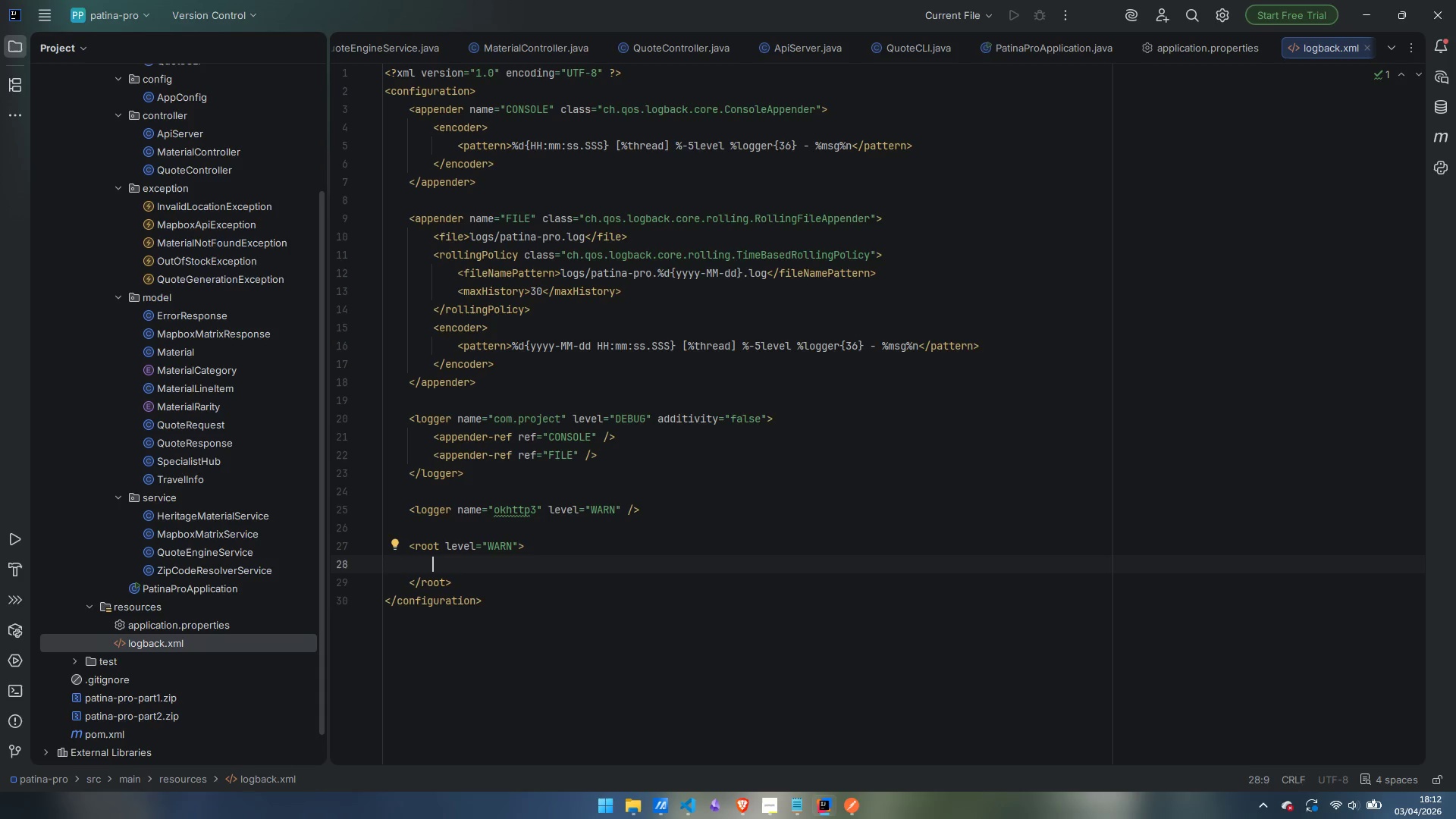 
type(<appender-ref ref=CONSOLE)
 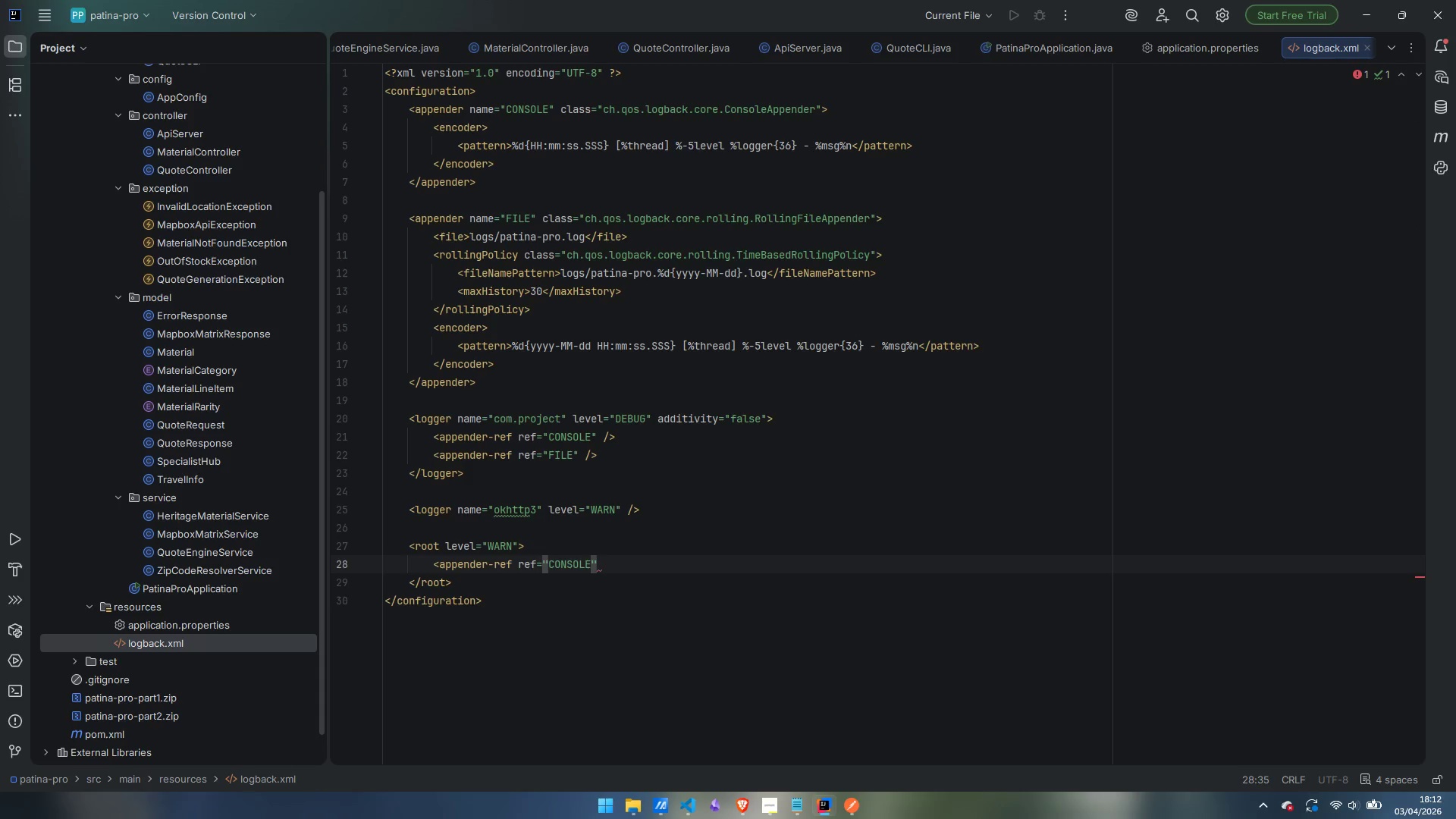 
key(ArrowRight)
 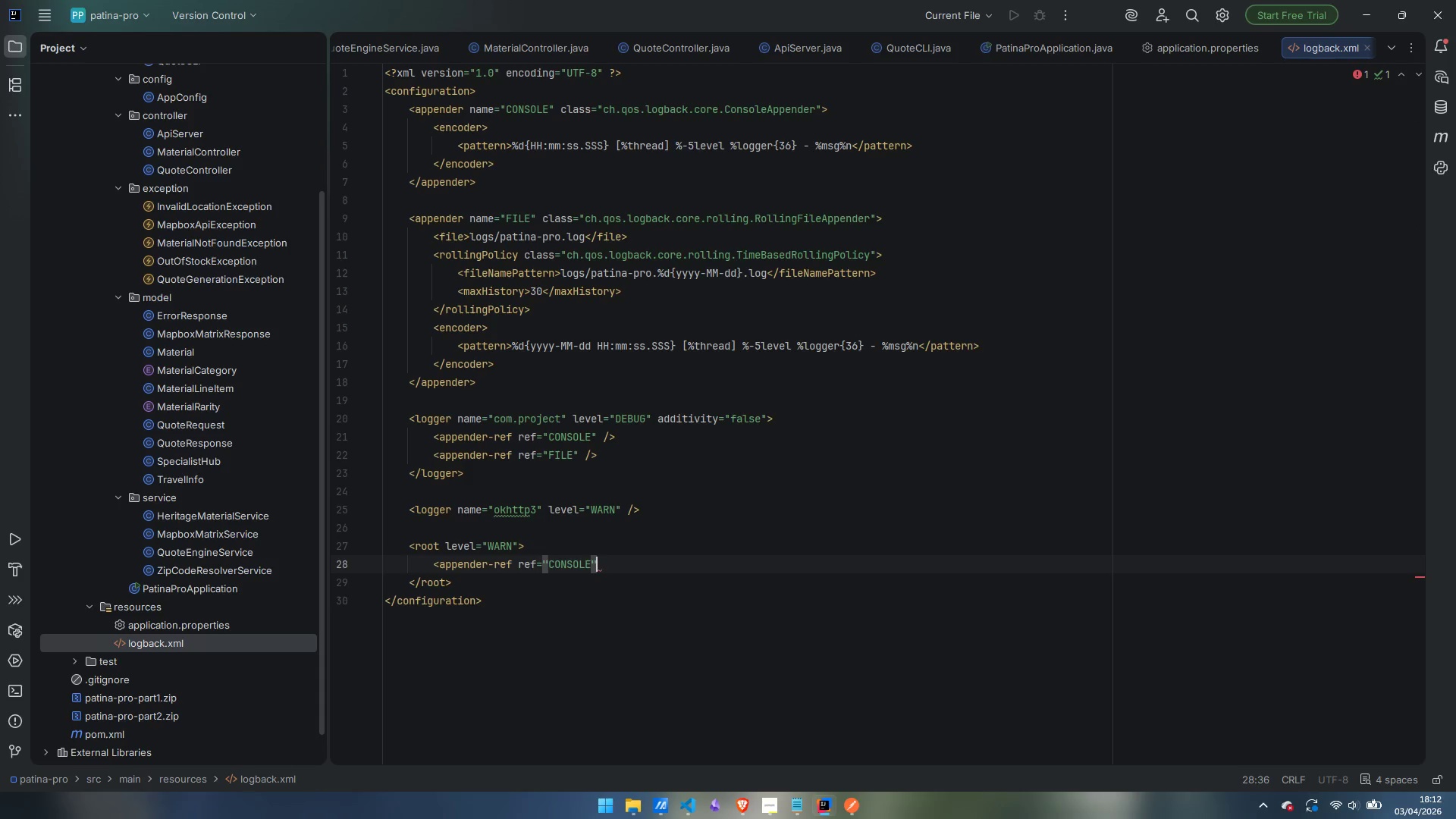 
key(Space)
 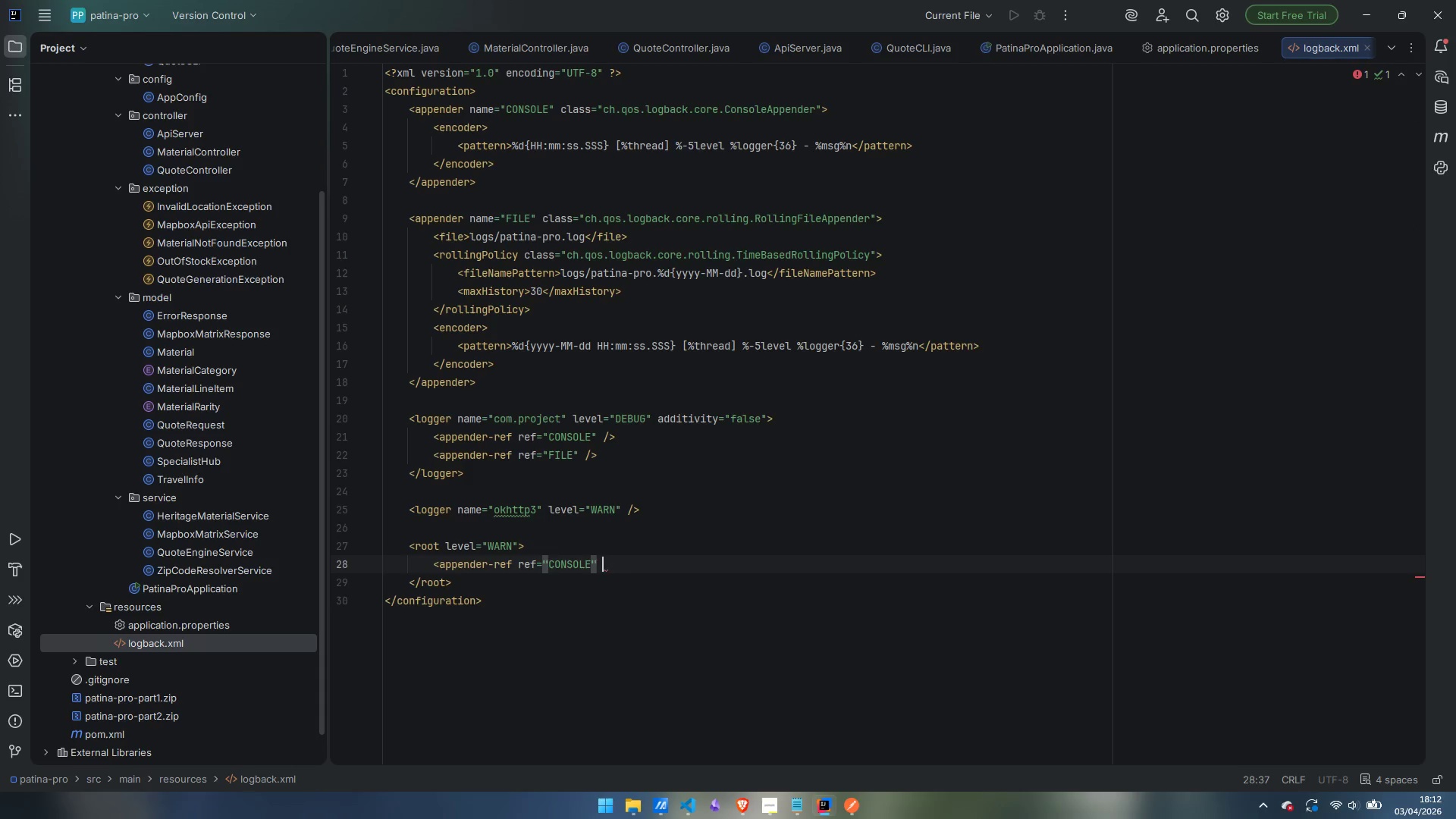 
key(Slash)
 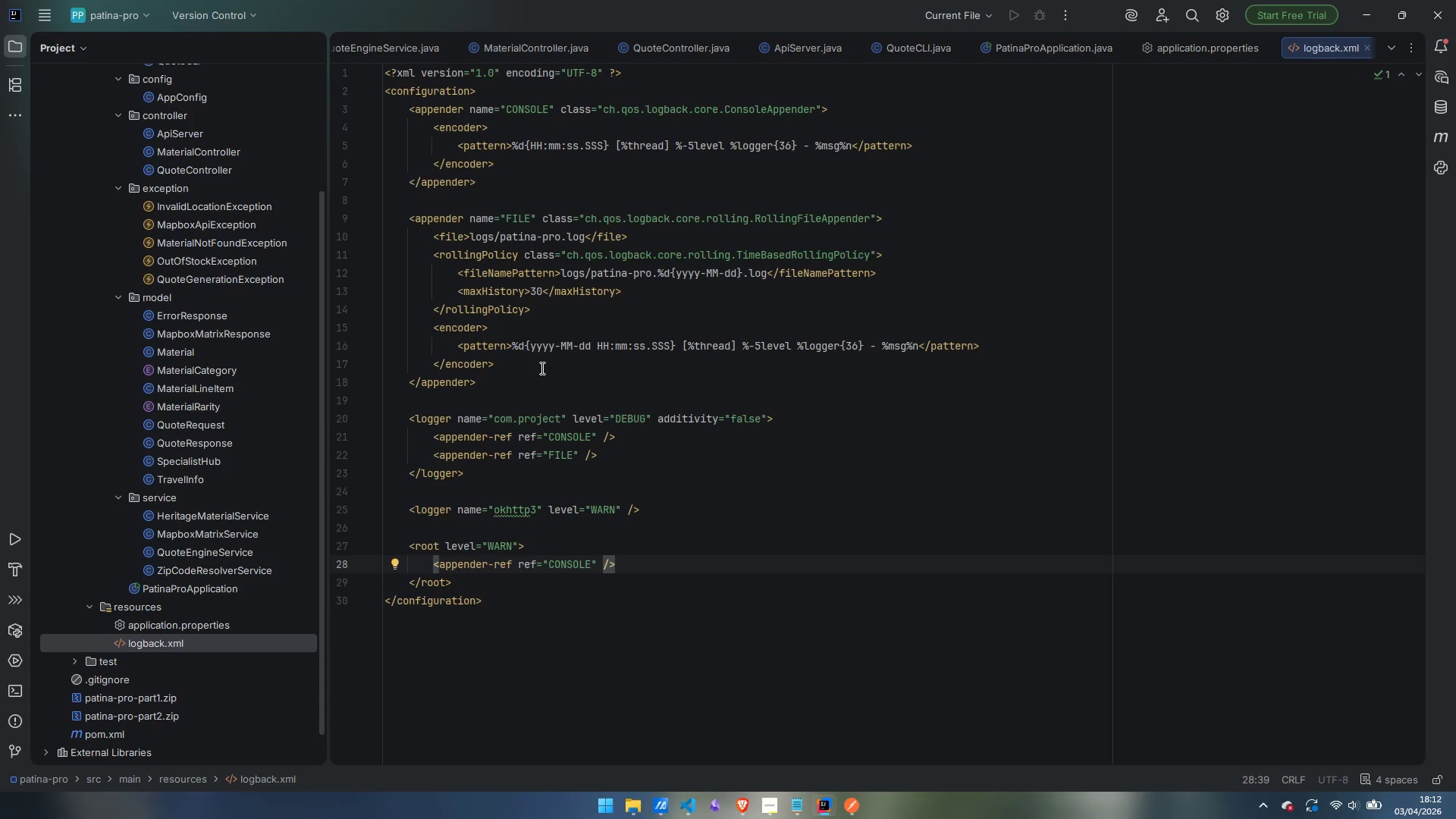 
scroll: coordinate [650, 358], scroll_direction: down, amount: 1.0
 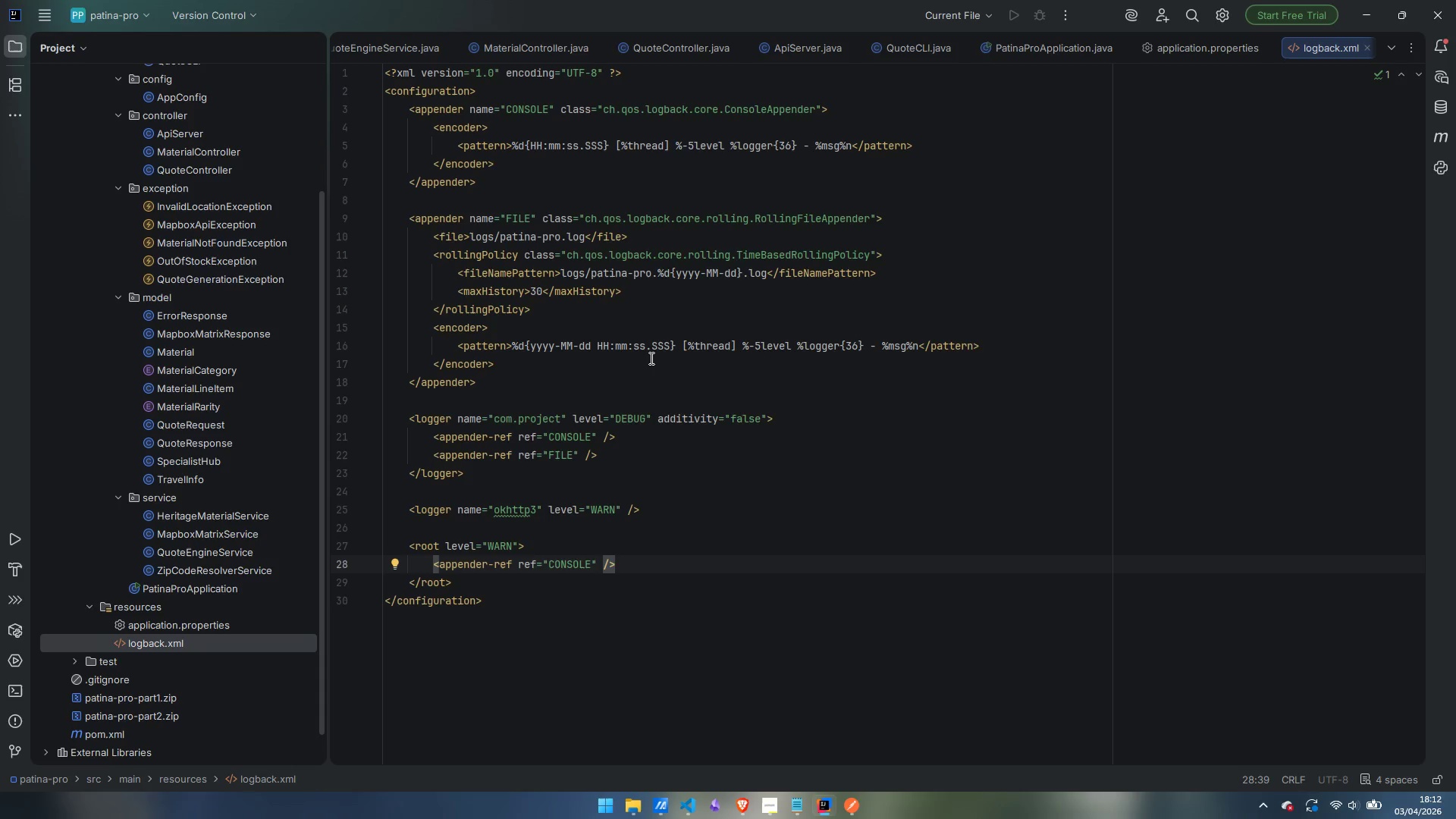 
wait(21.05)
 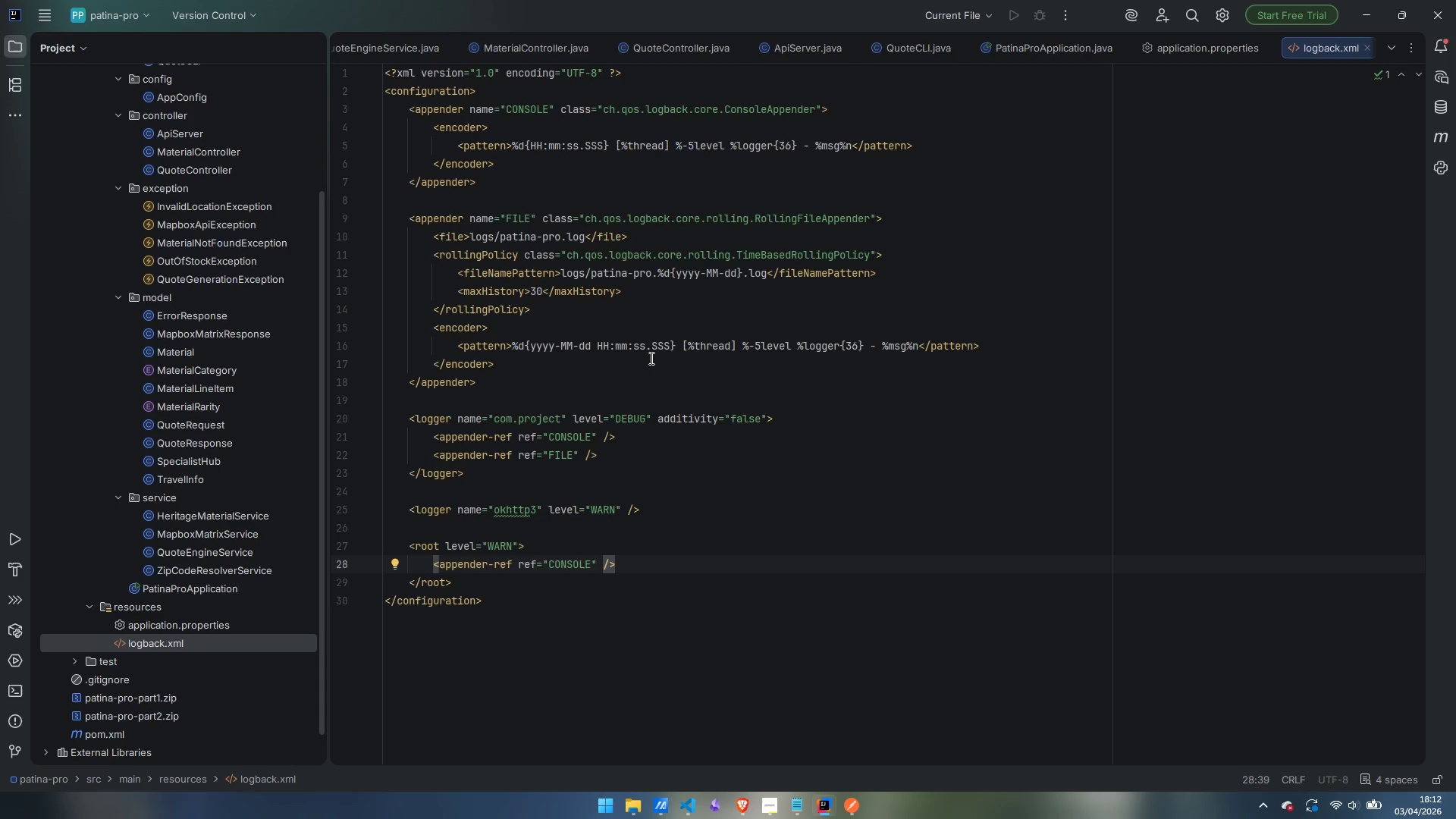 
left_click([906, 218])
 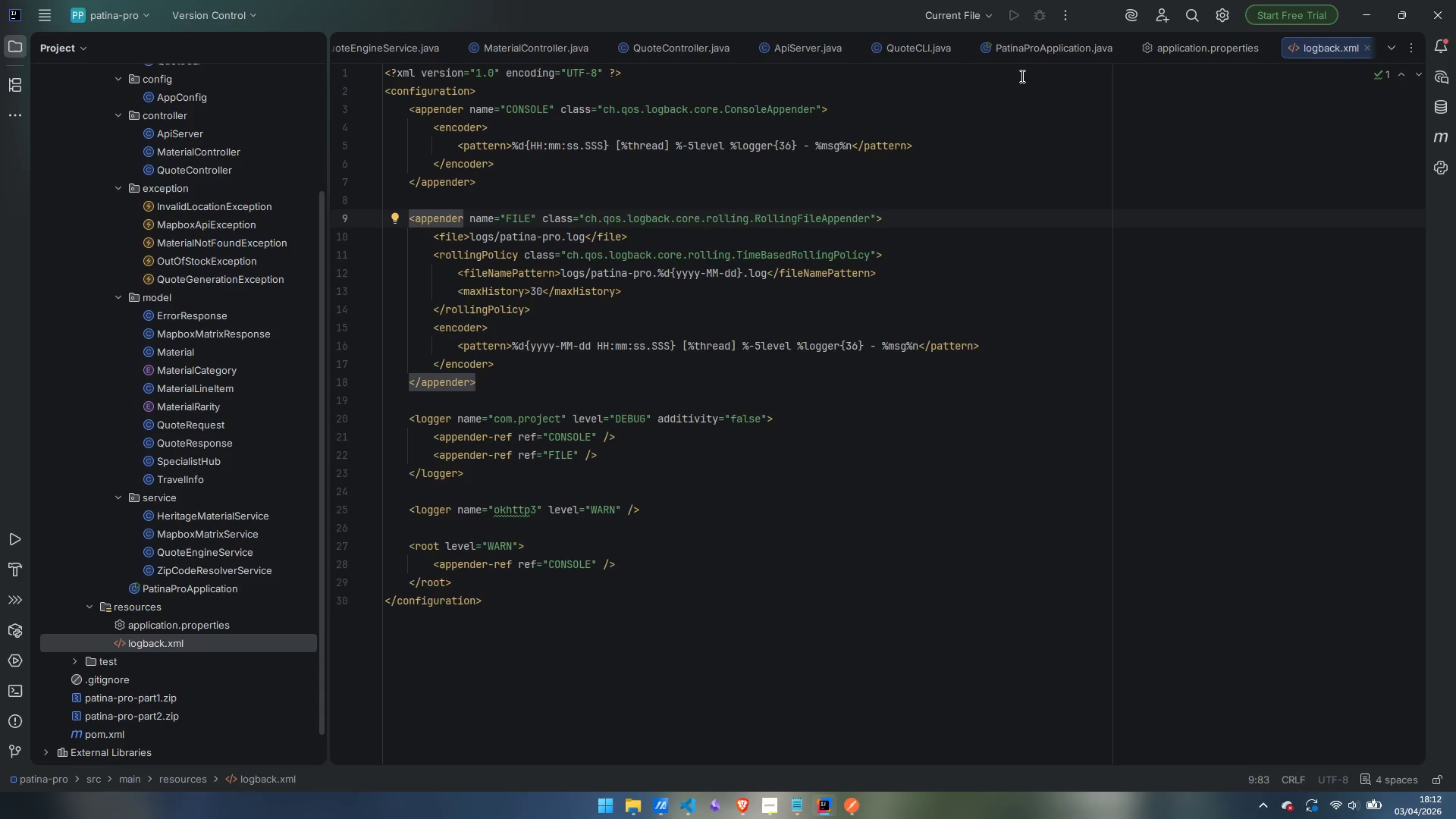 
left_click([1035, 49])
 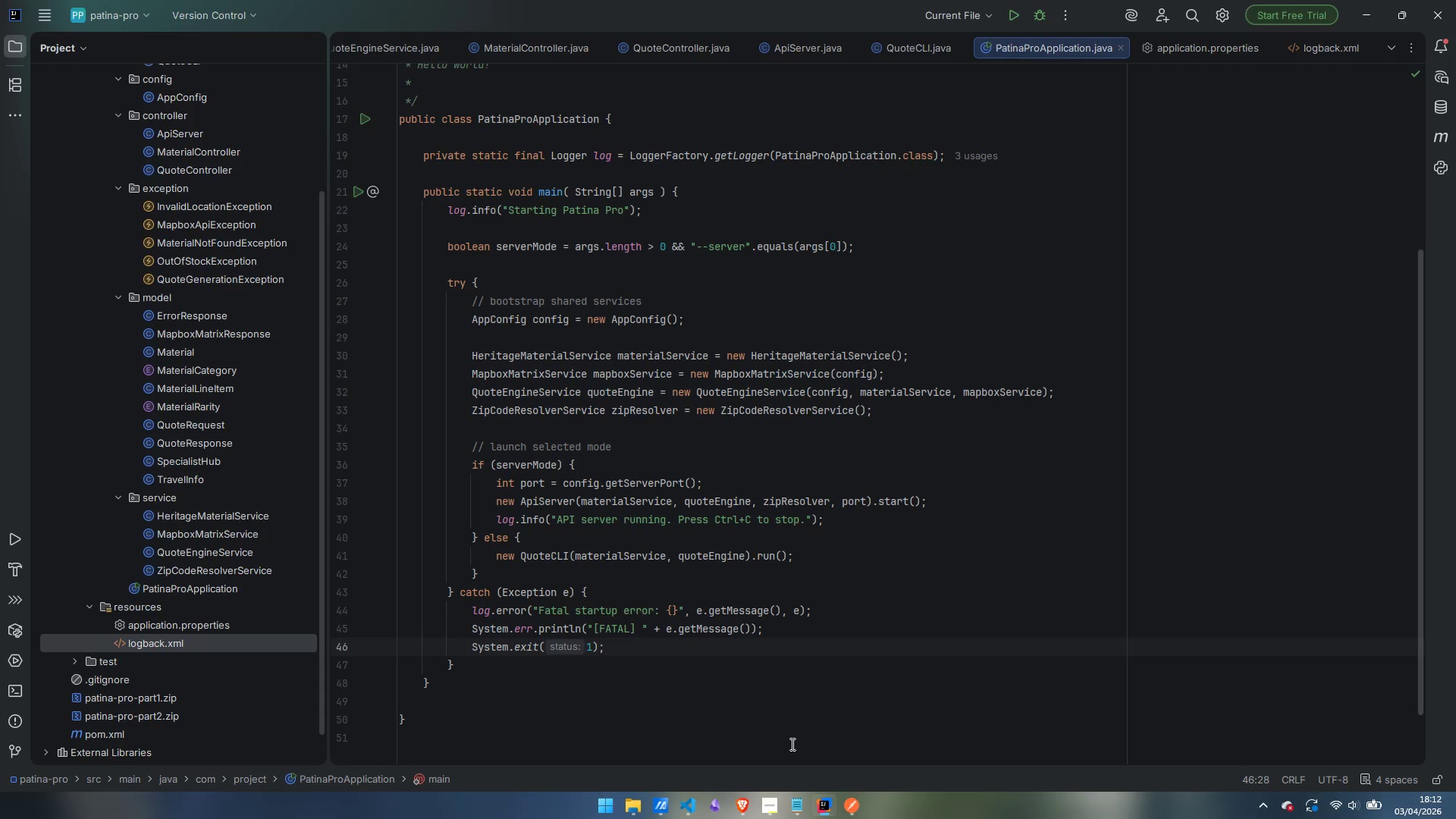 
mouse_move([764, 783])
 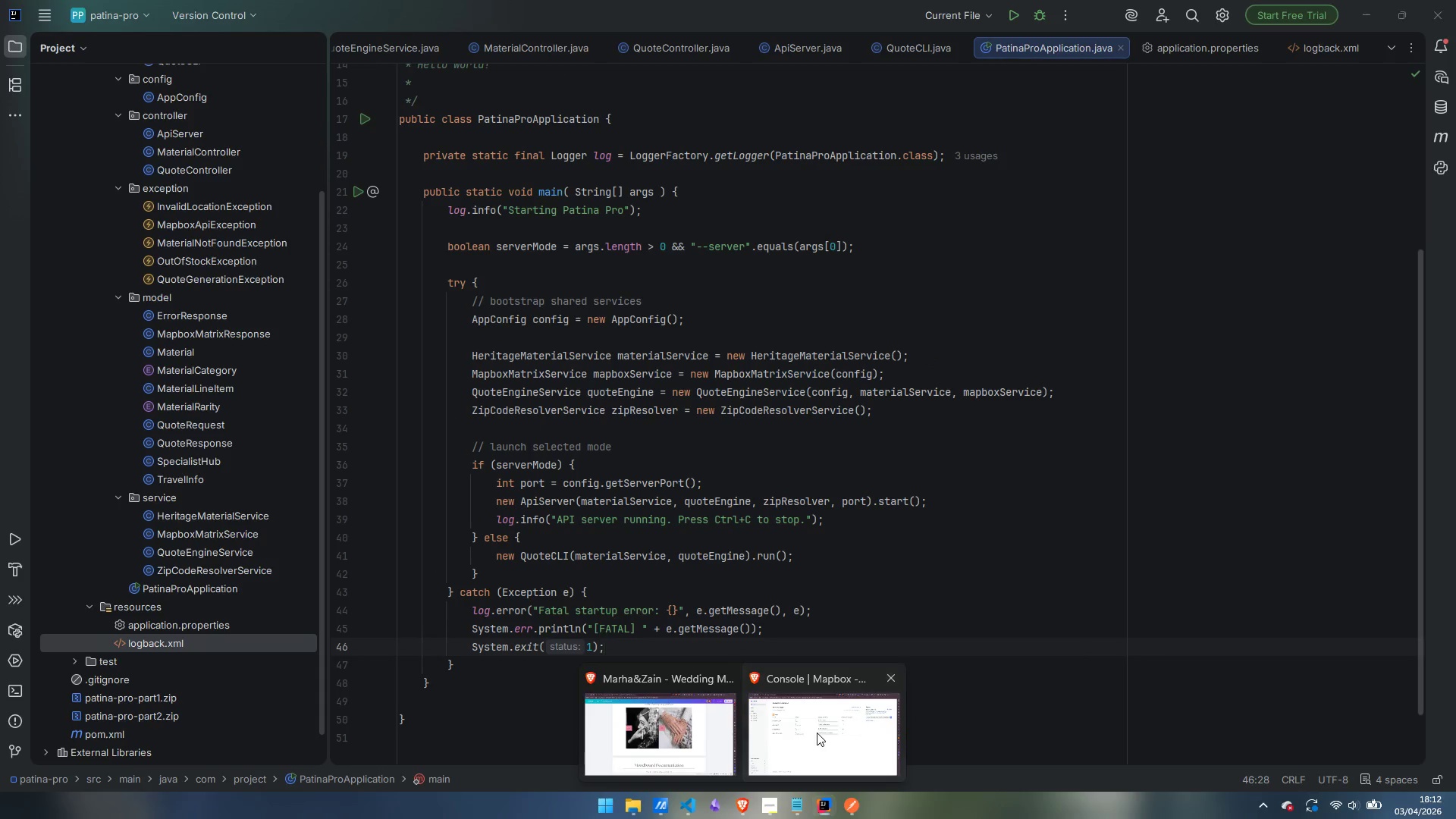 
left_click([817, 733])
 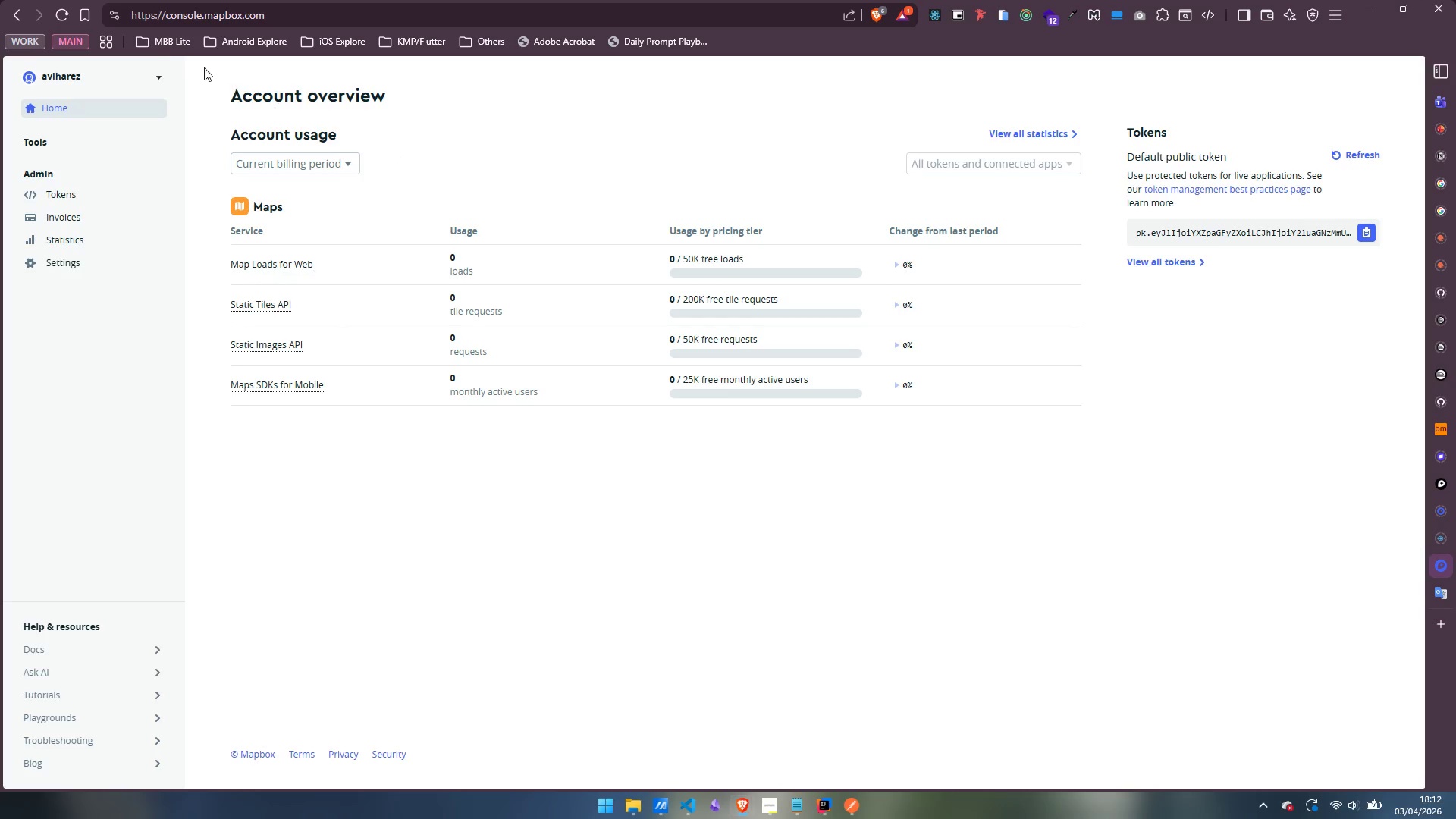 
left_click([68, 17])
 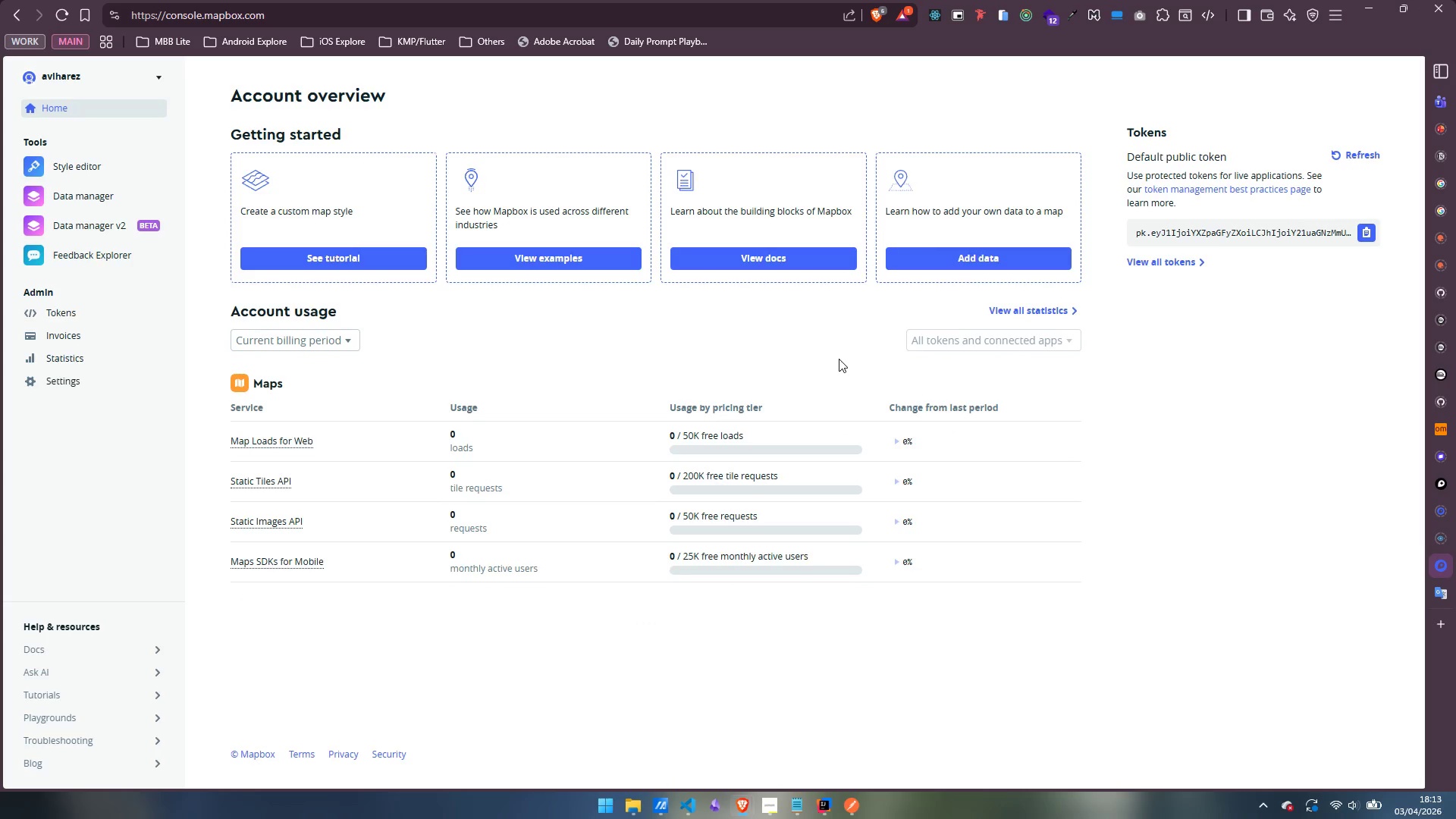 
wait(20.27)
 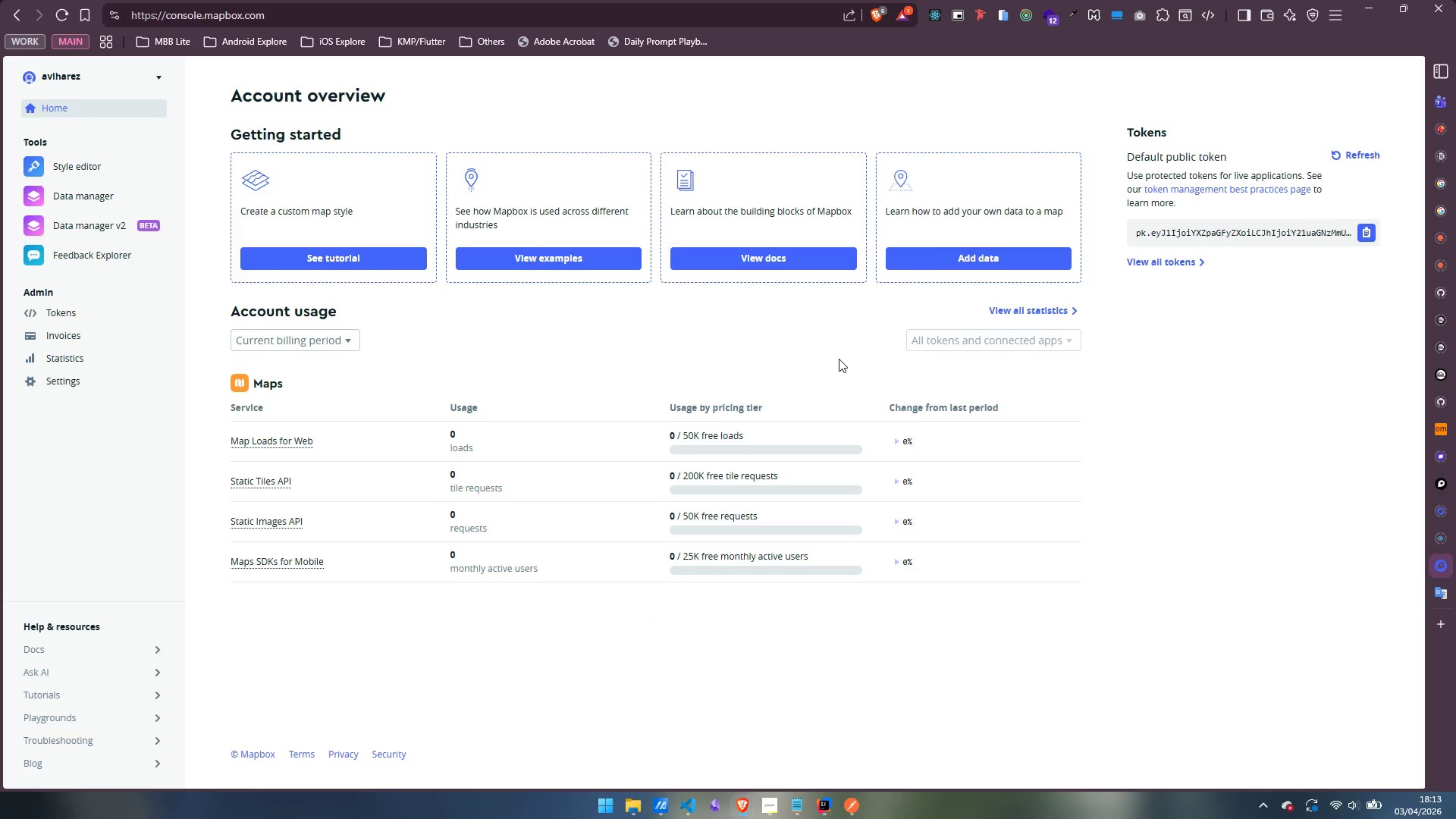 
left_click([1367, 230])
 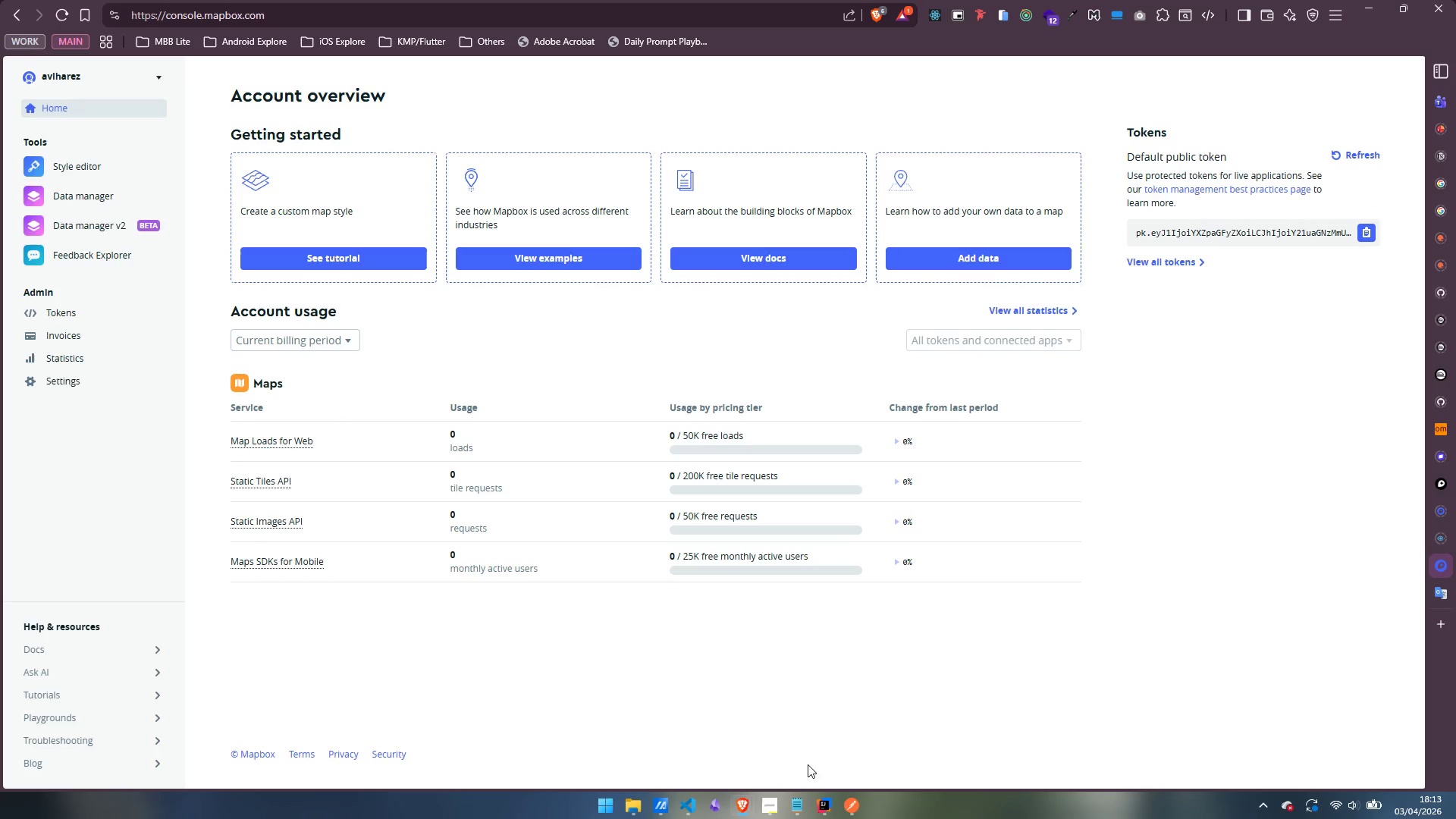 
left_click([817, 805])
 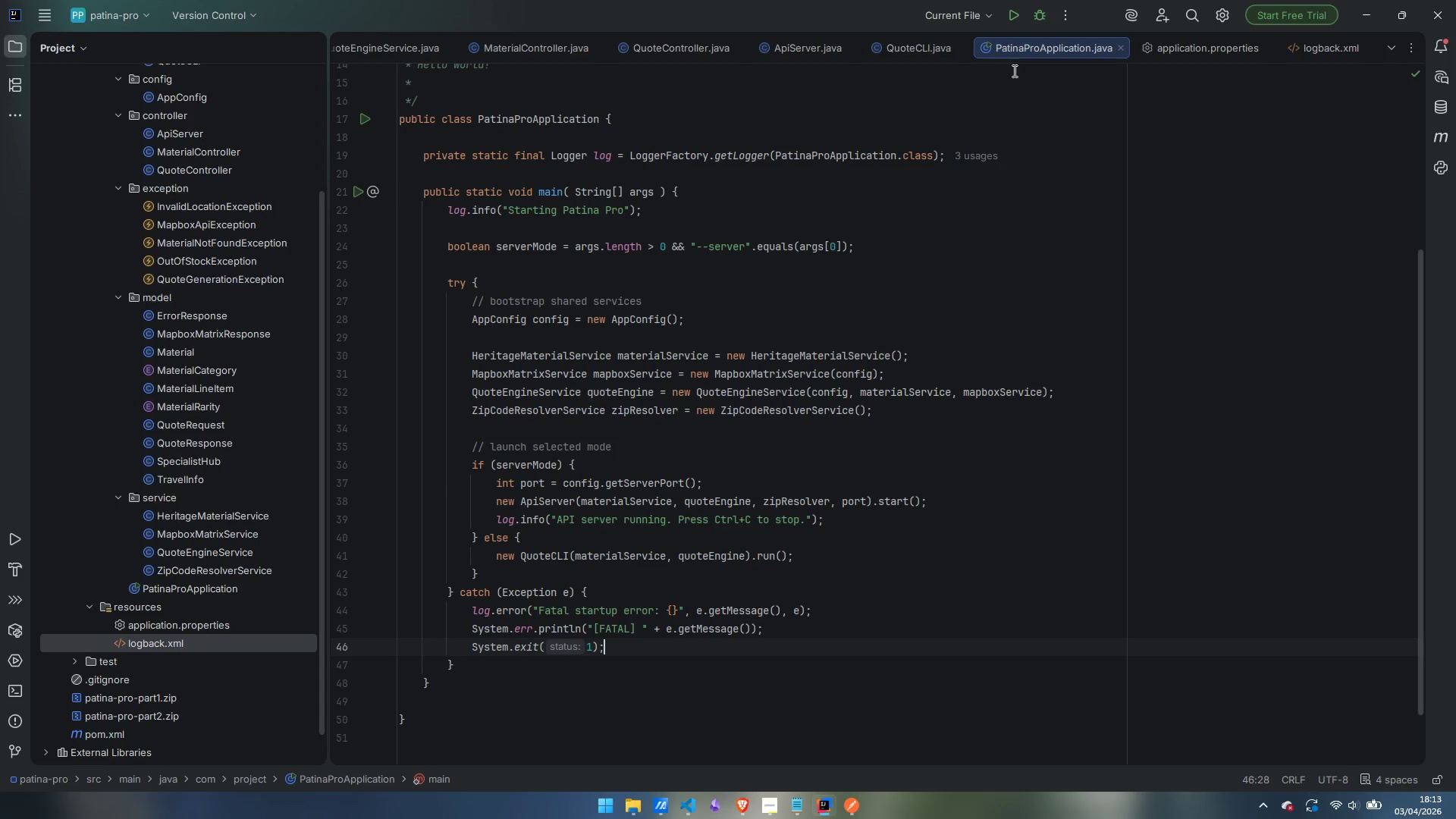 
left_click([981, 17])
 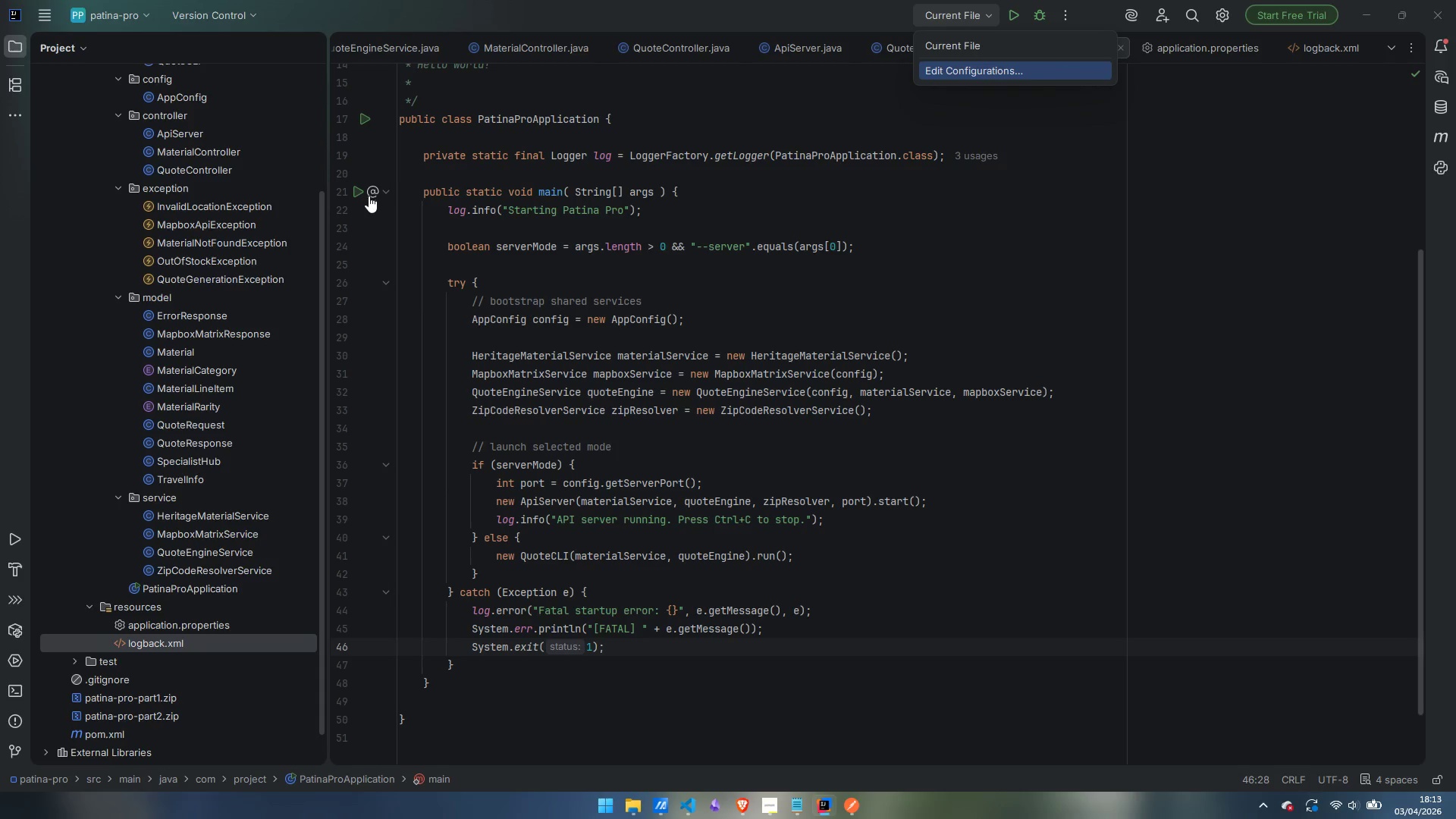 
wait(10.2)
 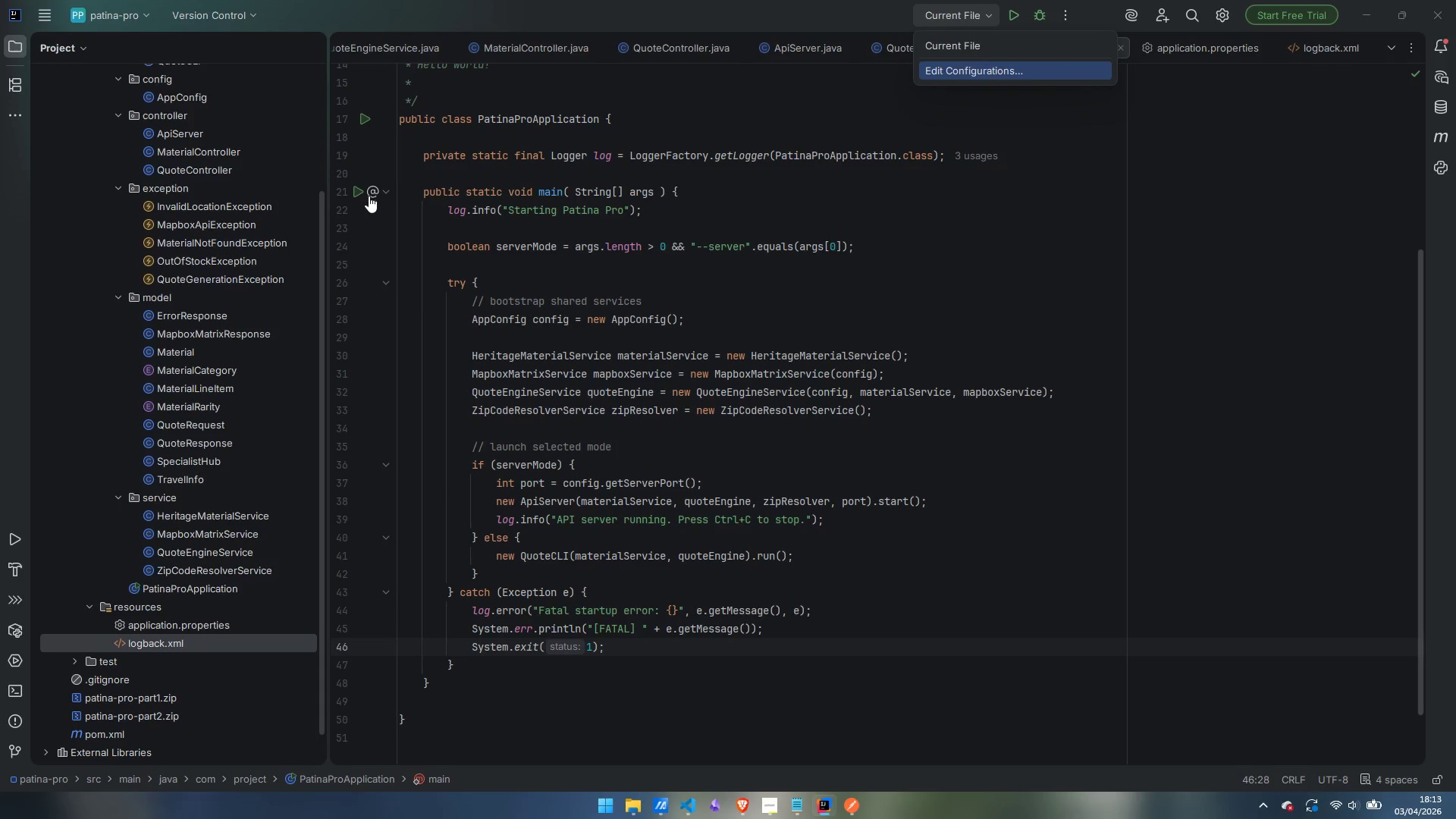 
left_click([365, 122])
 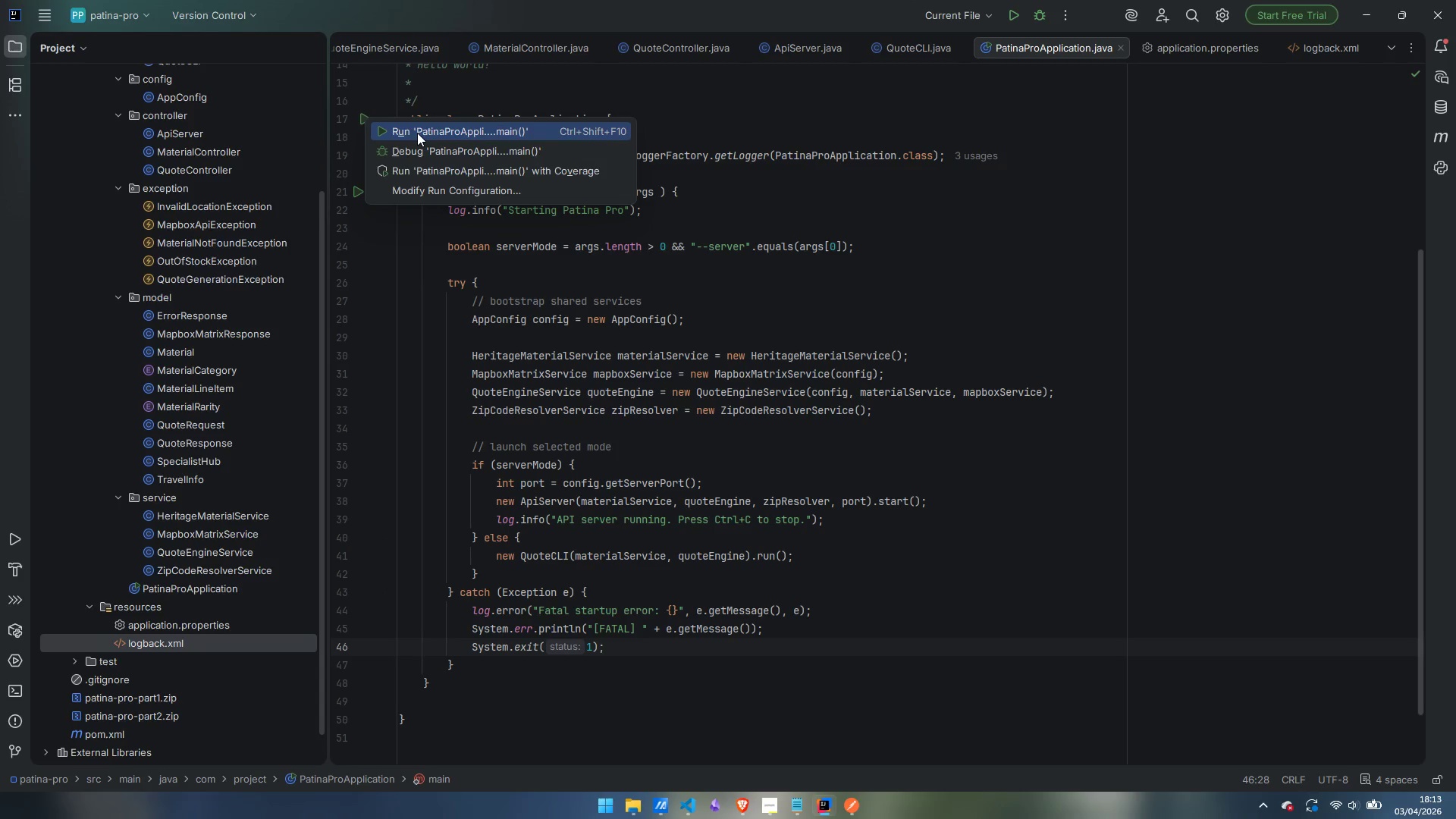 
left_click([417, 133])
 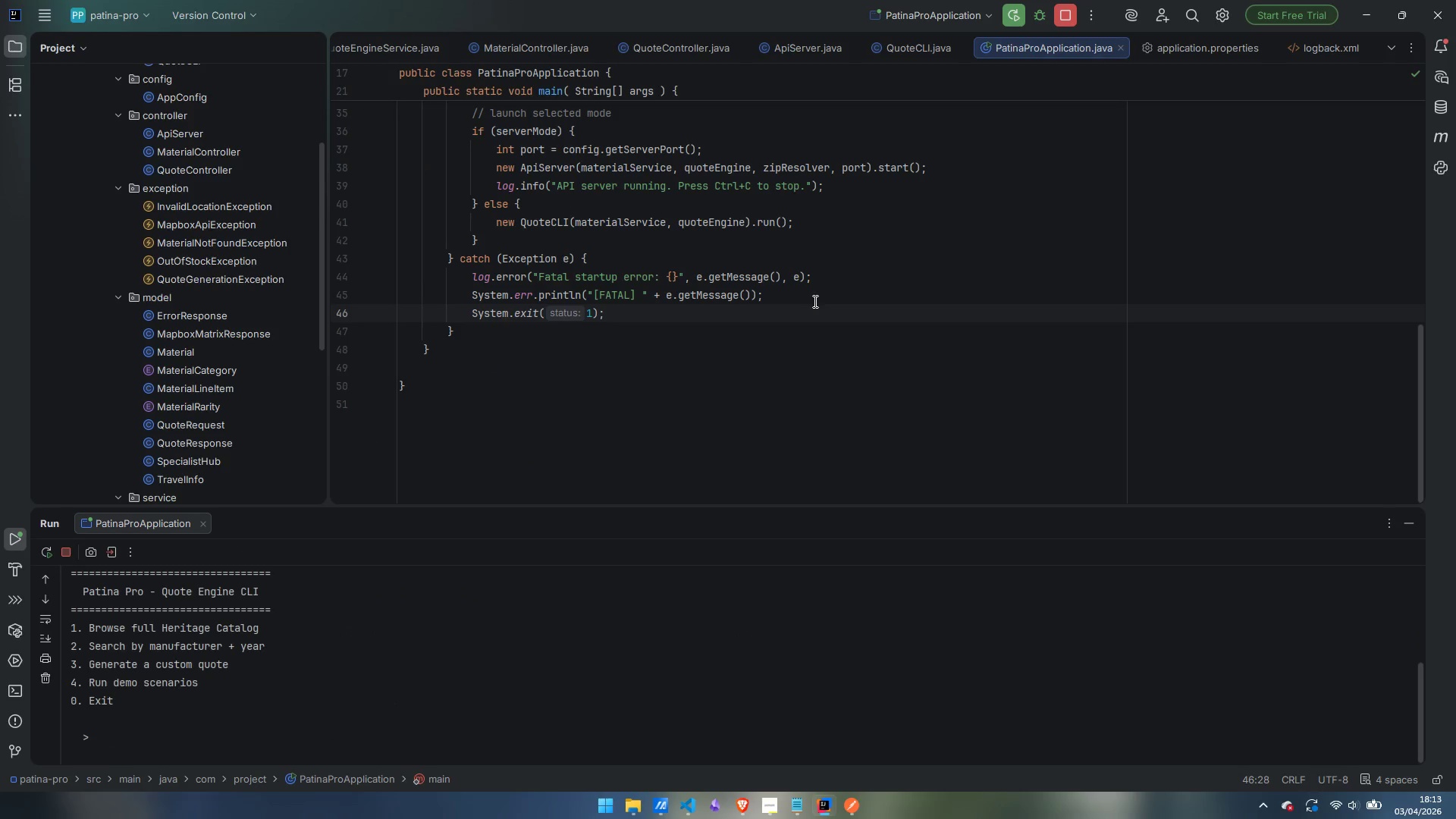 
wait(7.23)
 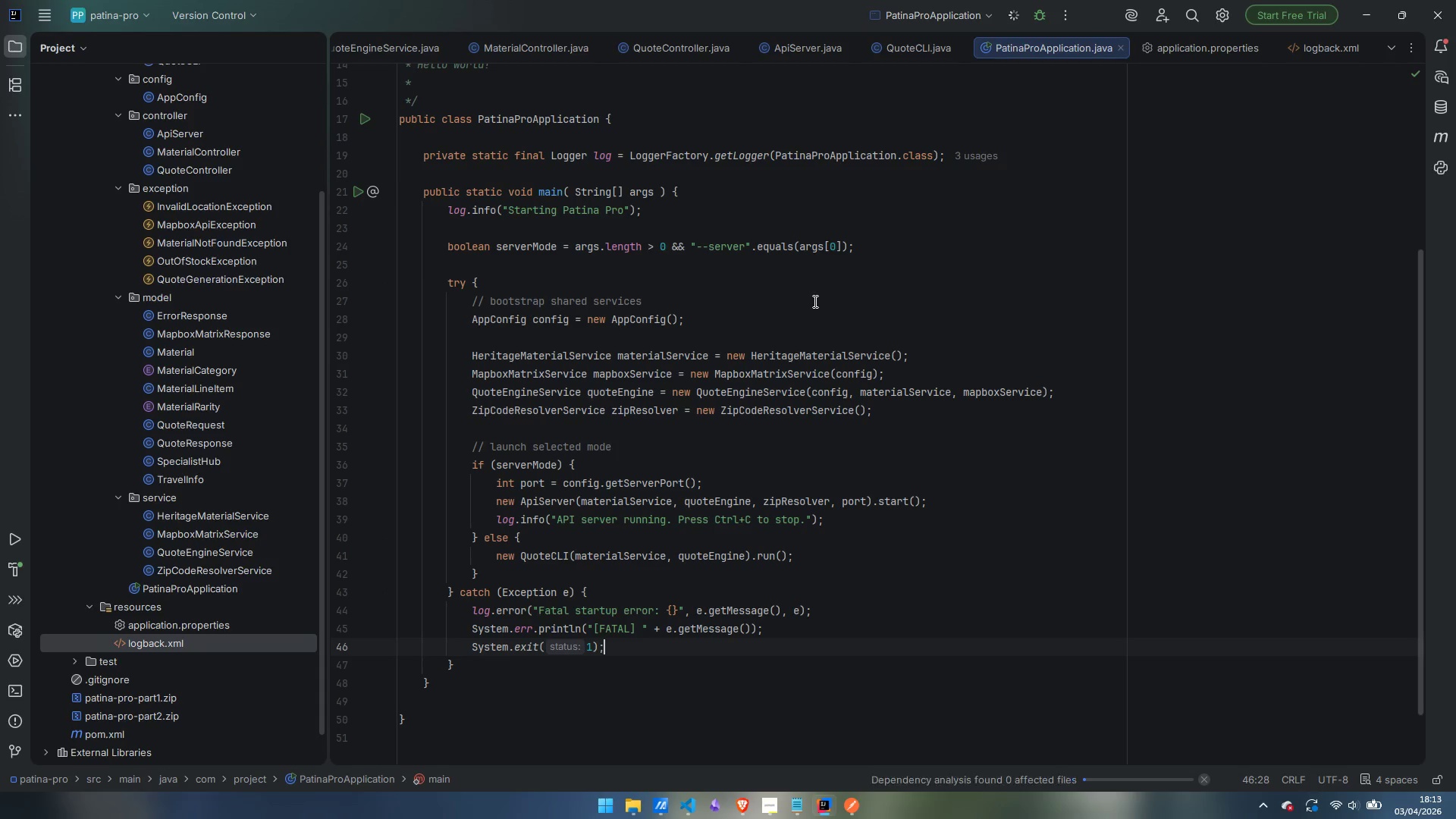 
left_click_drag(start_coordinate=[698, 506], to_coordinate=[715, 261])
 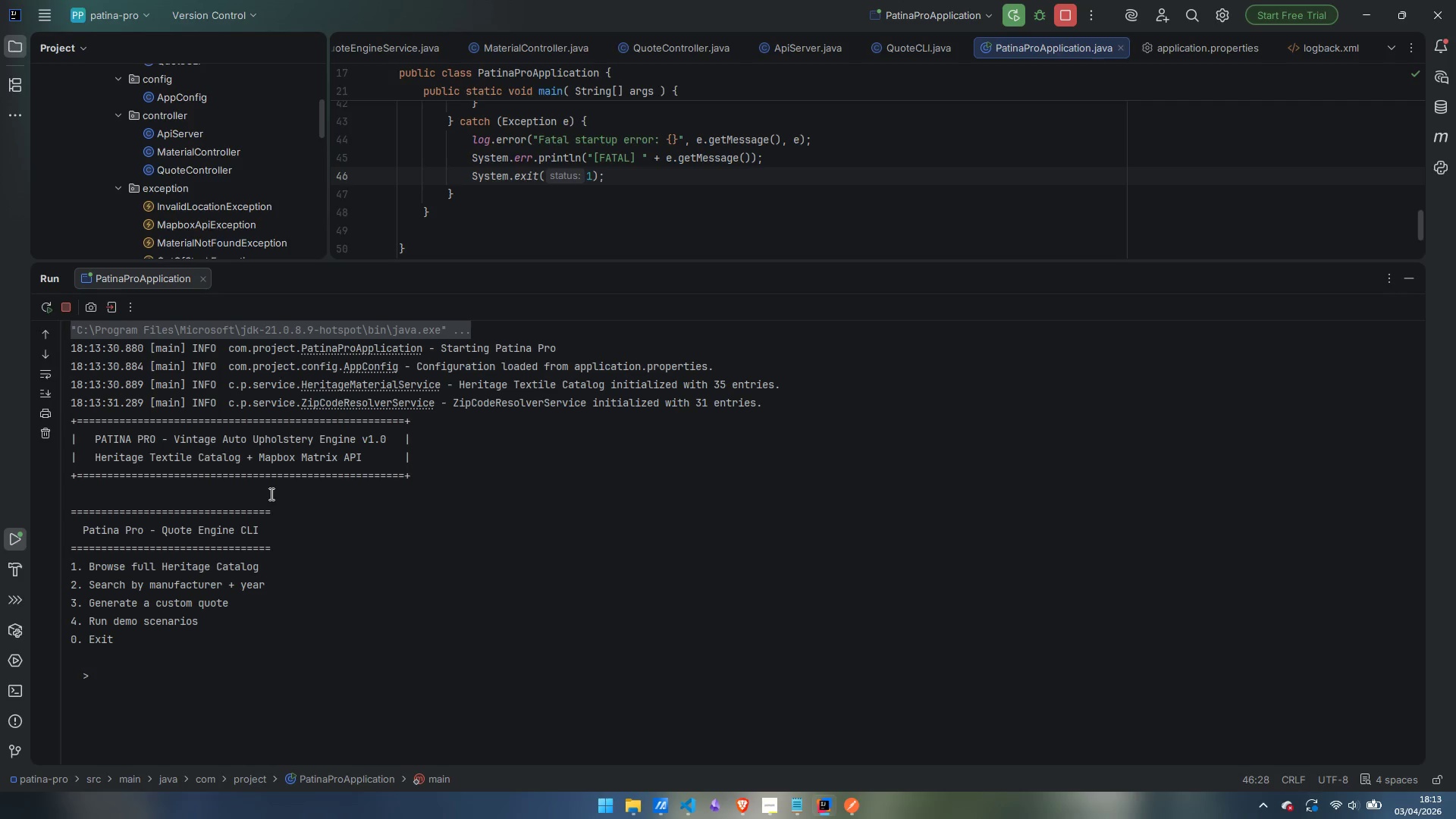 
wait(7.53)
 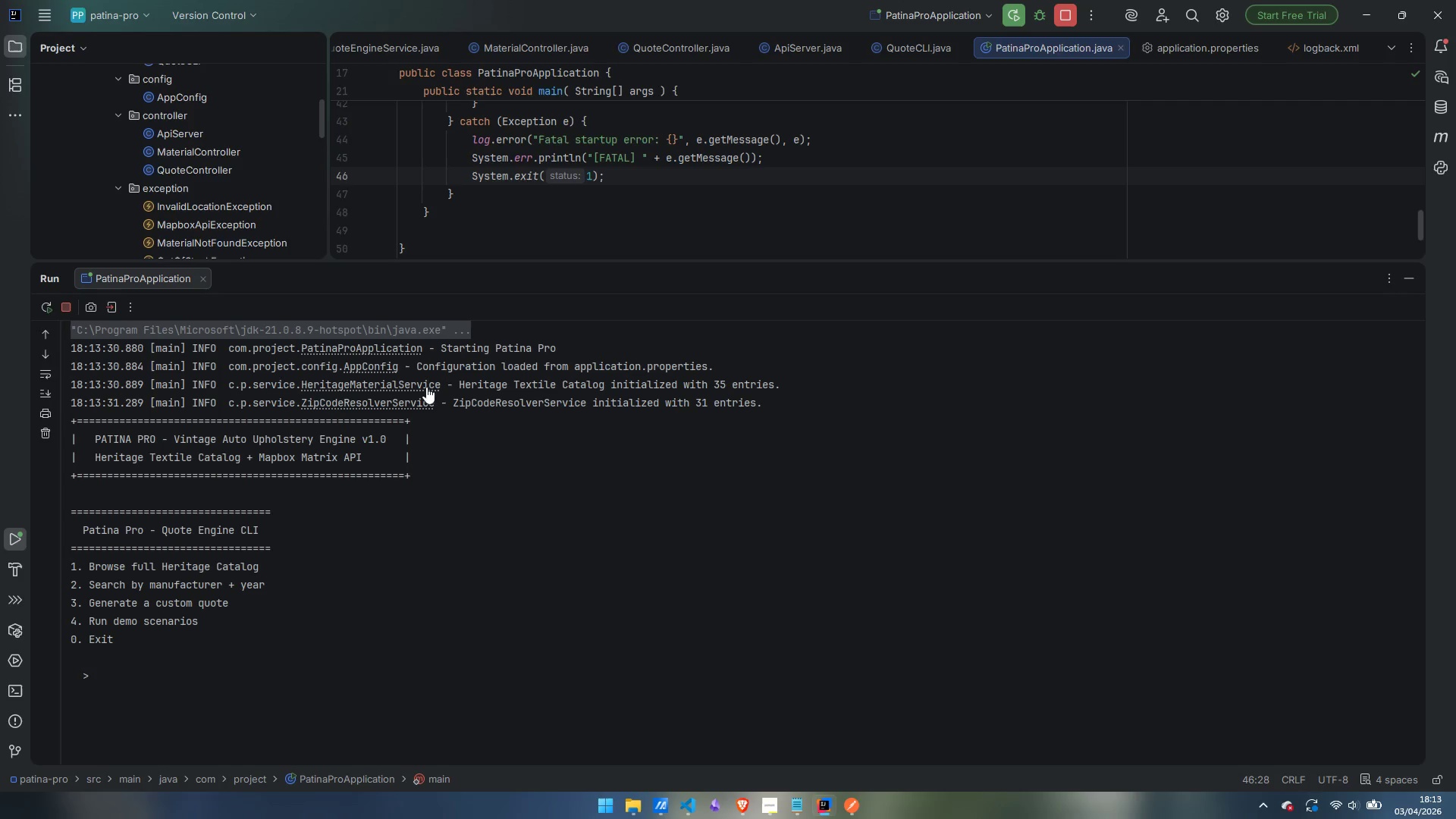 
left_click([177, 674])
 